 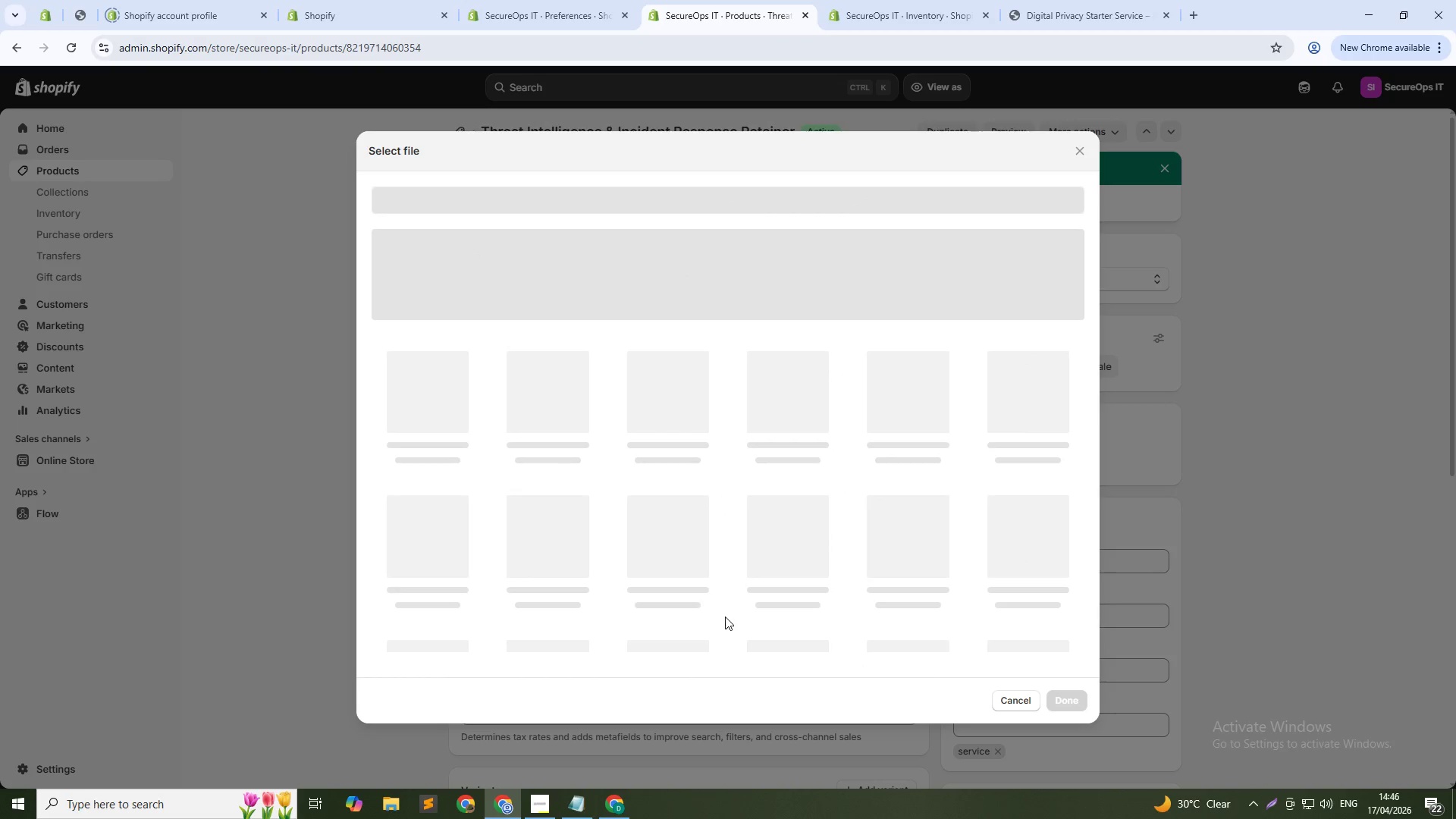 
left_click([780, 289])
 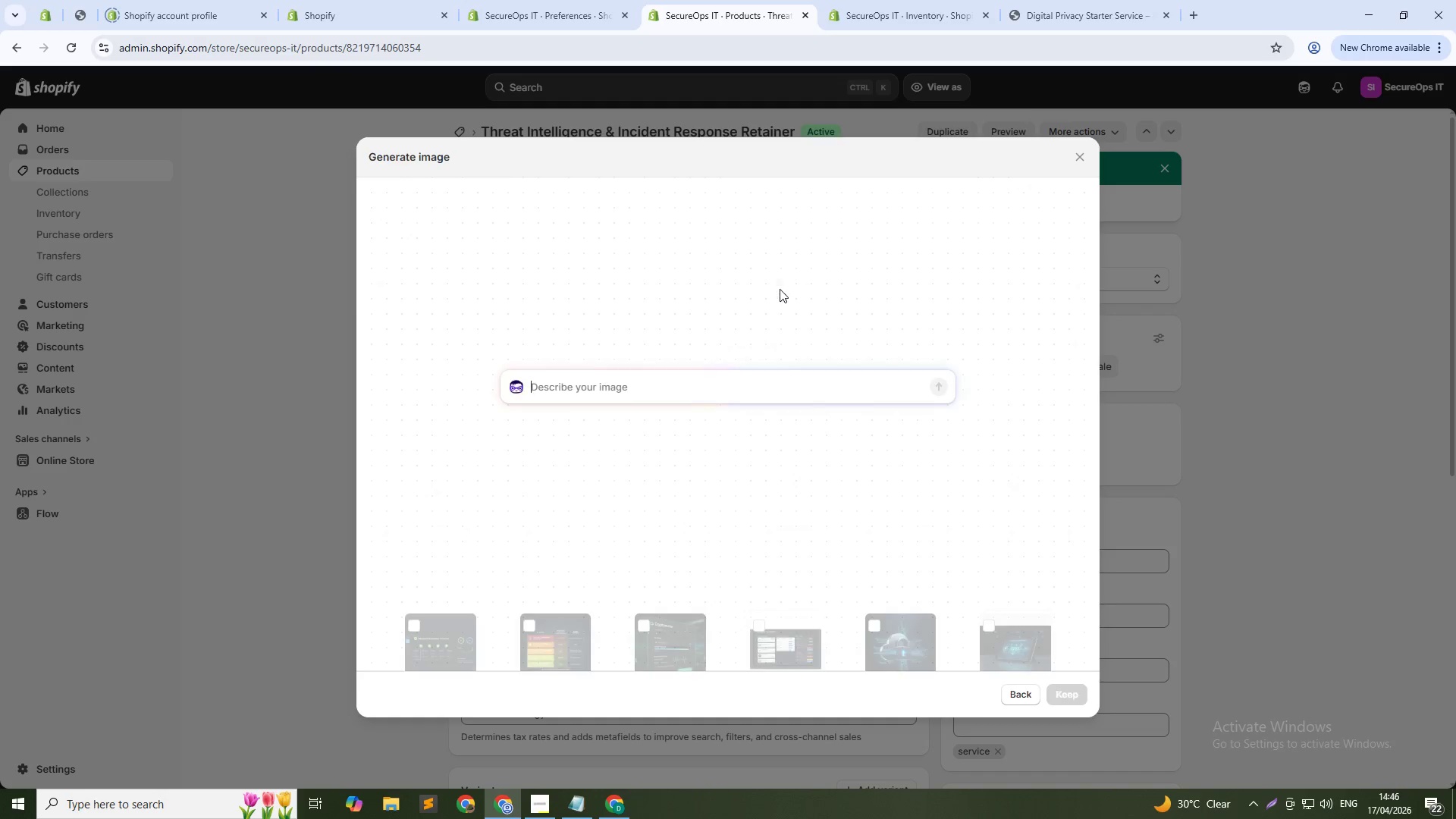 
type(Analyst monitoring dashboard, red and blue alert lights, dark environment, multiple screens, 1:1)
 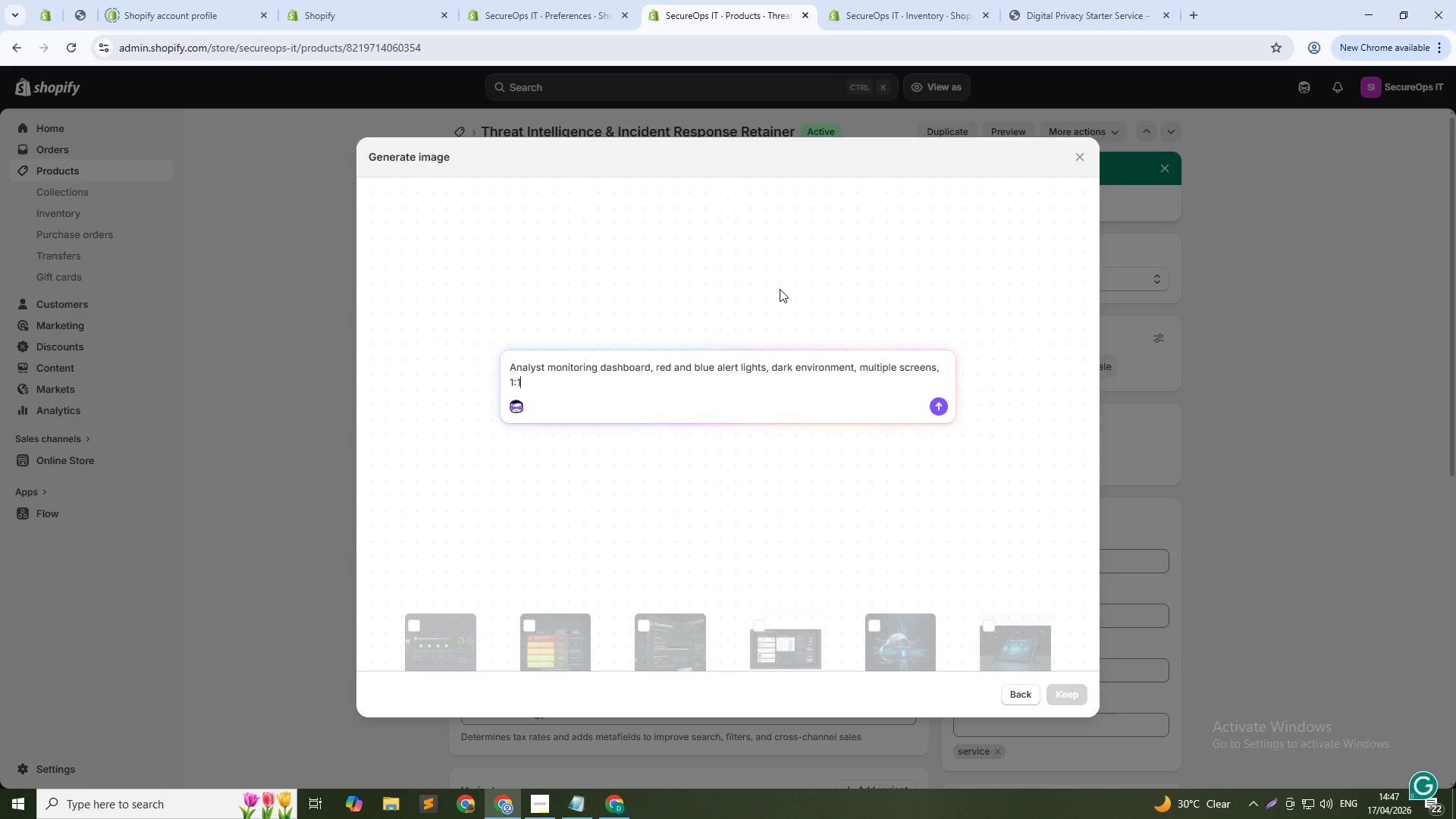 
key(Shift+ShiftRight)
 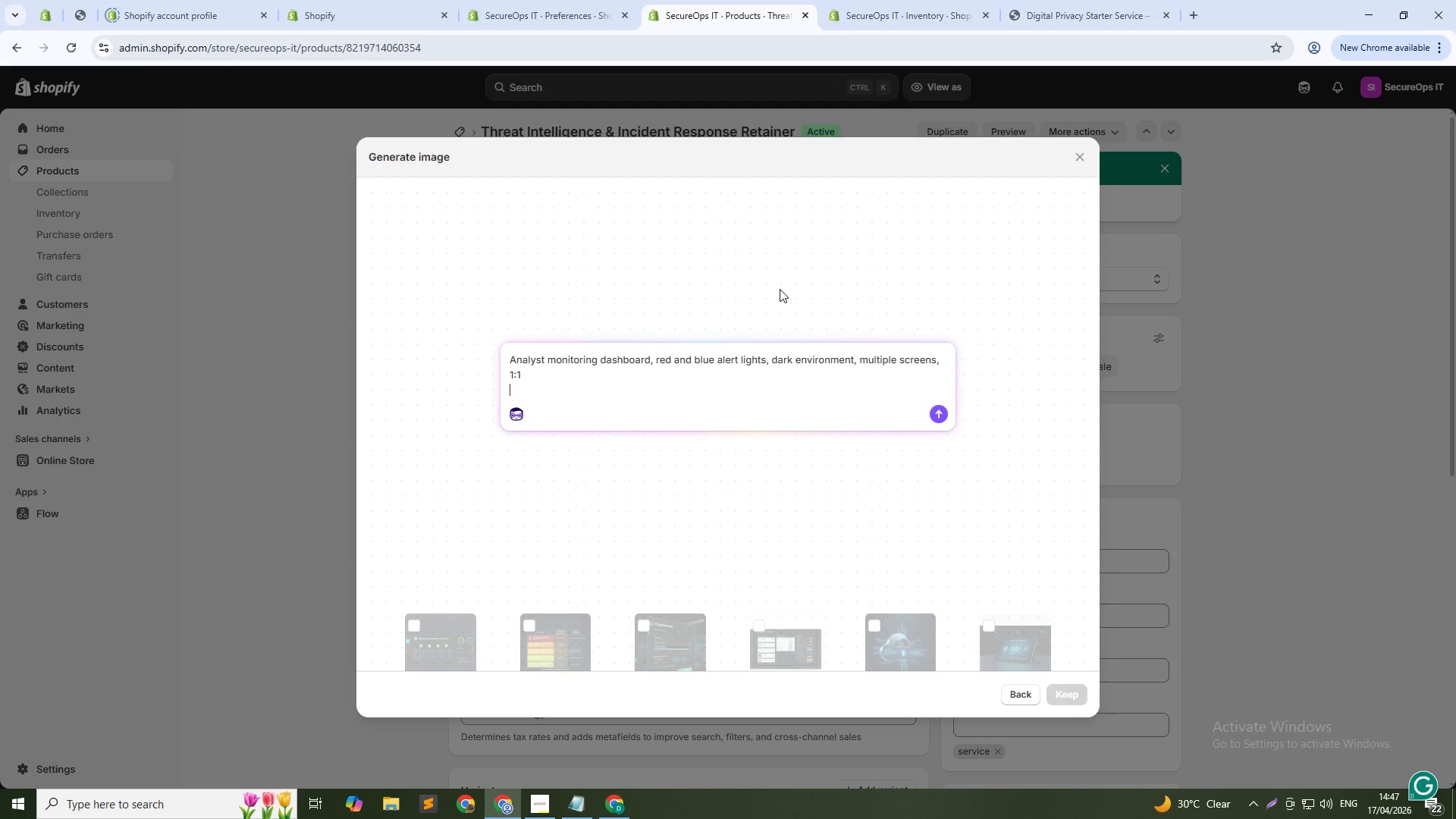 
key(Shift+Enter)
 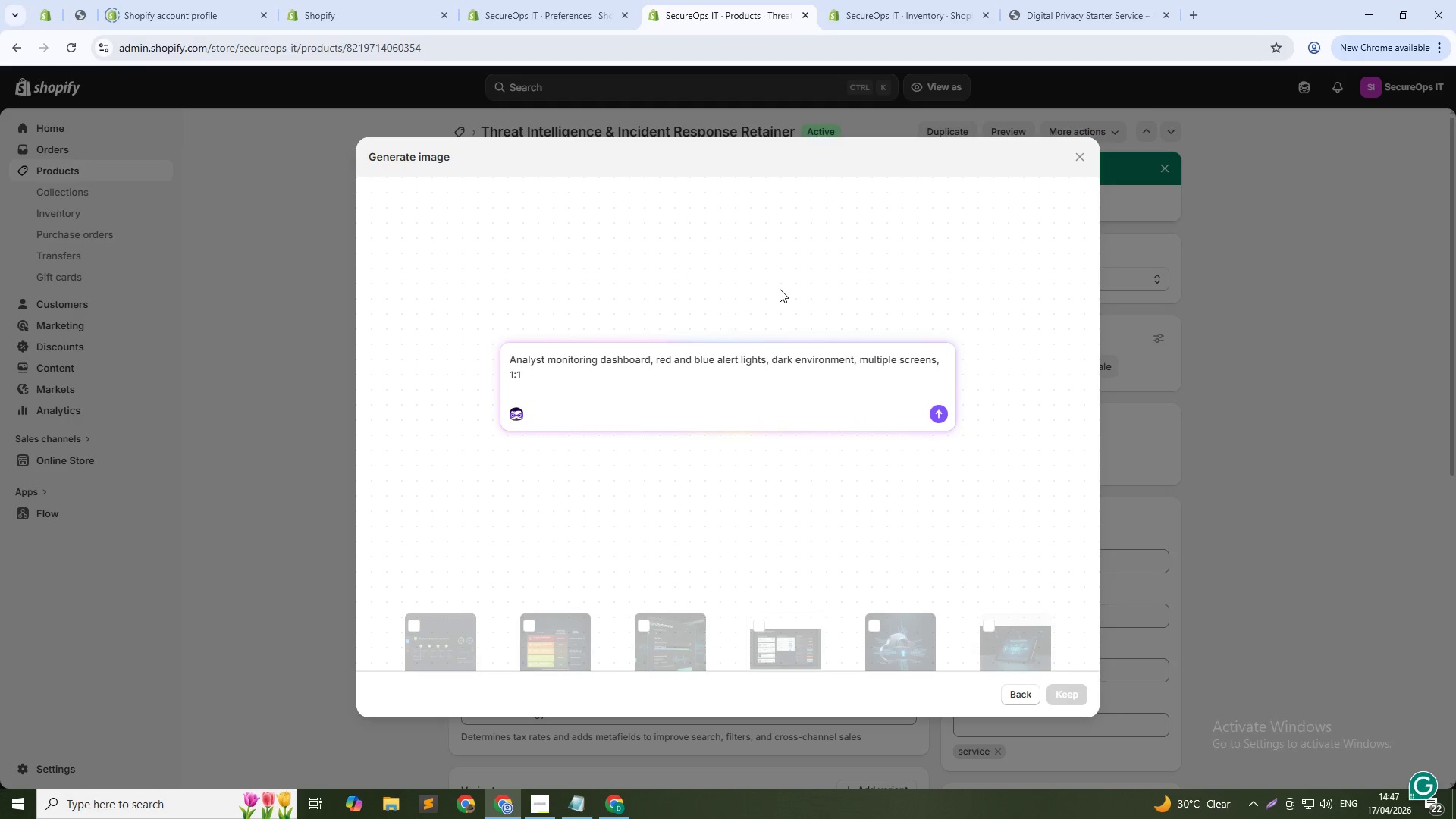 
key(Backspace)
 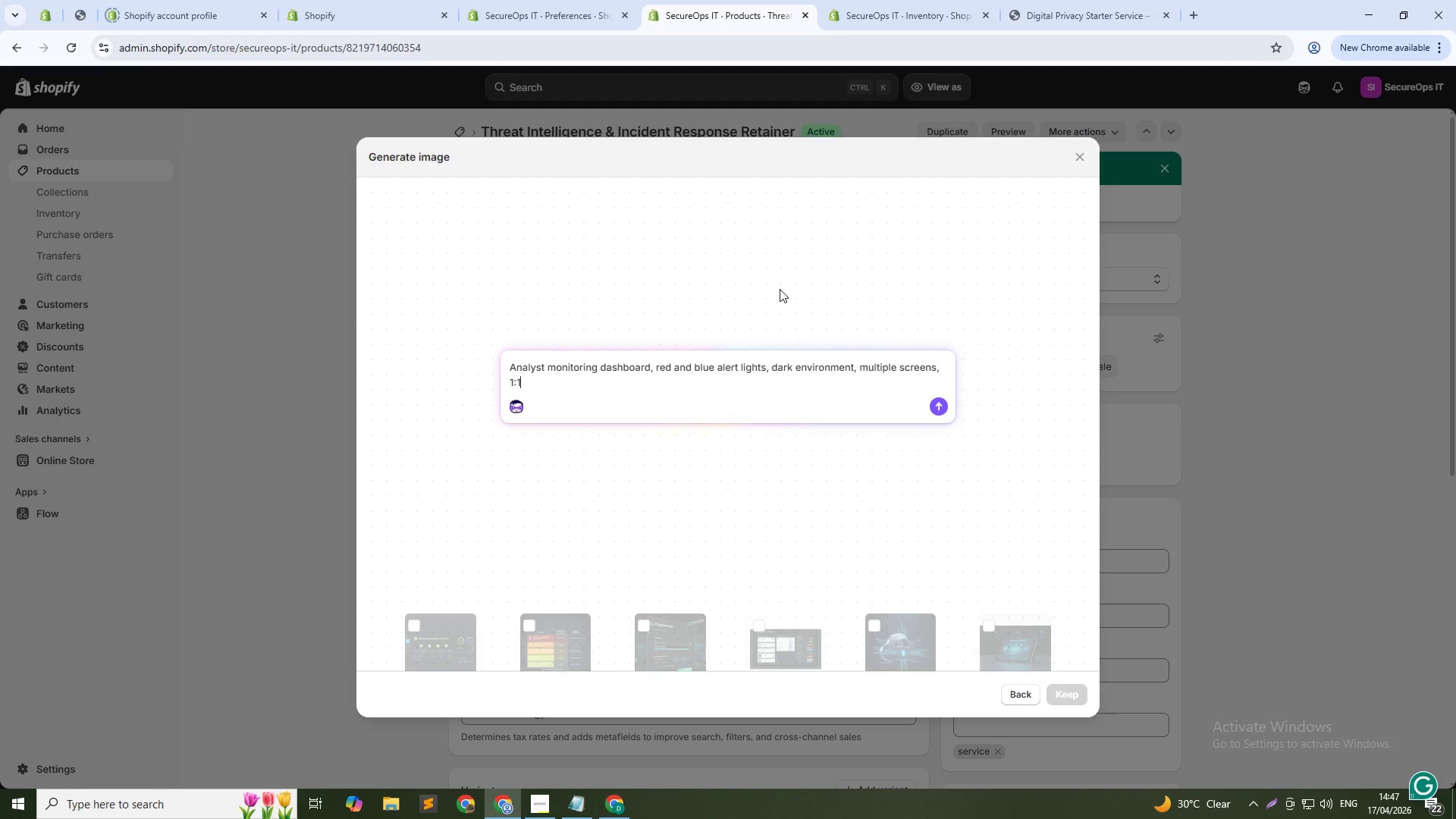 
key(Enter)
 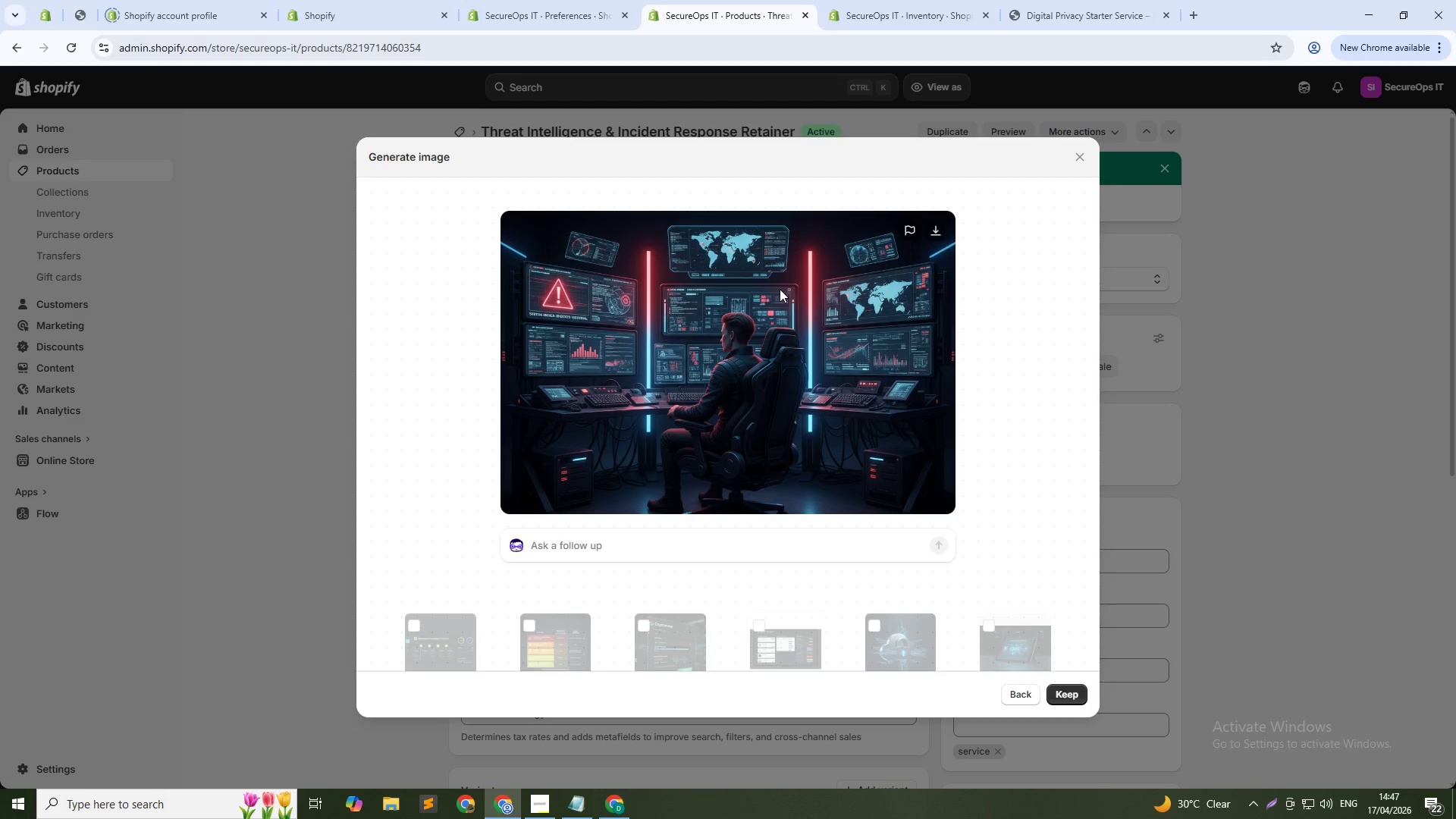 
wait(43.39)
 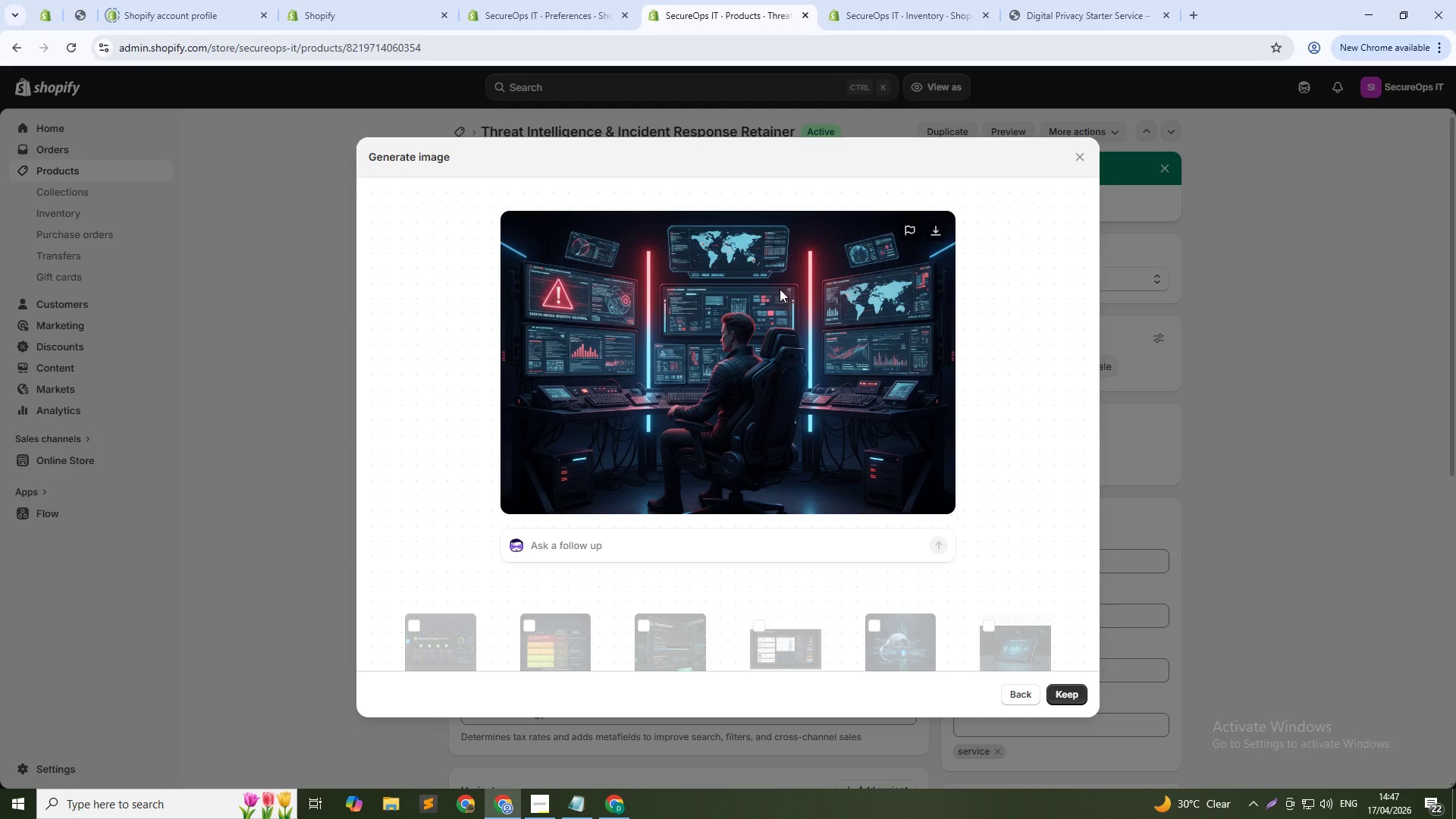 
left_click([1065, 695])
 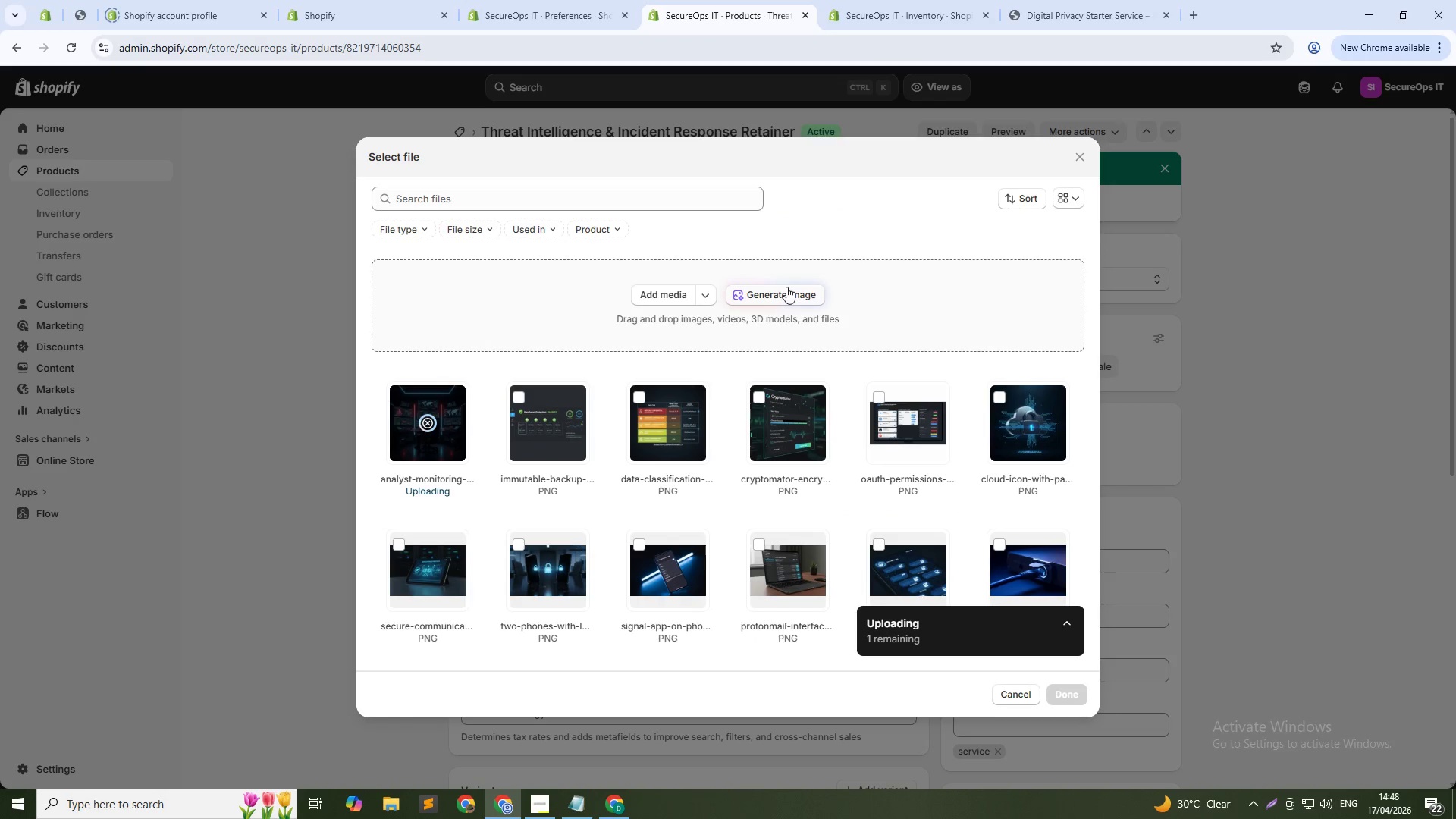 
left_click([789, 297])
 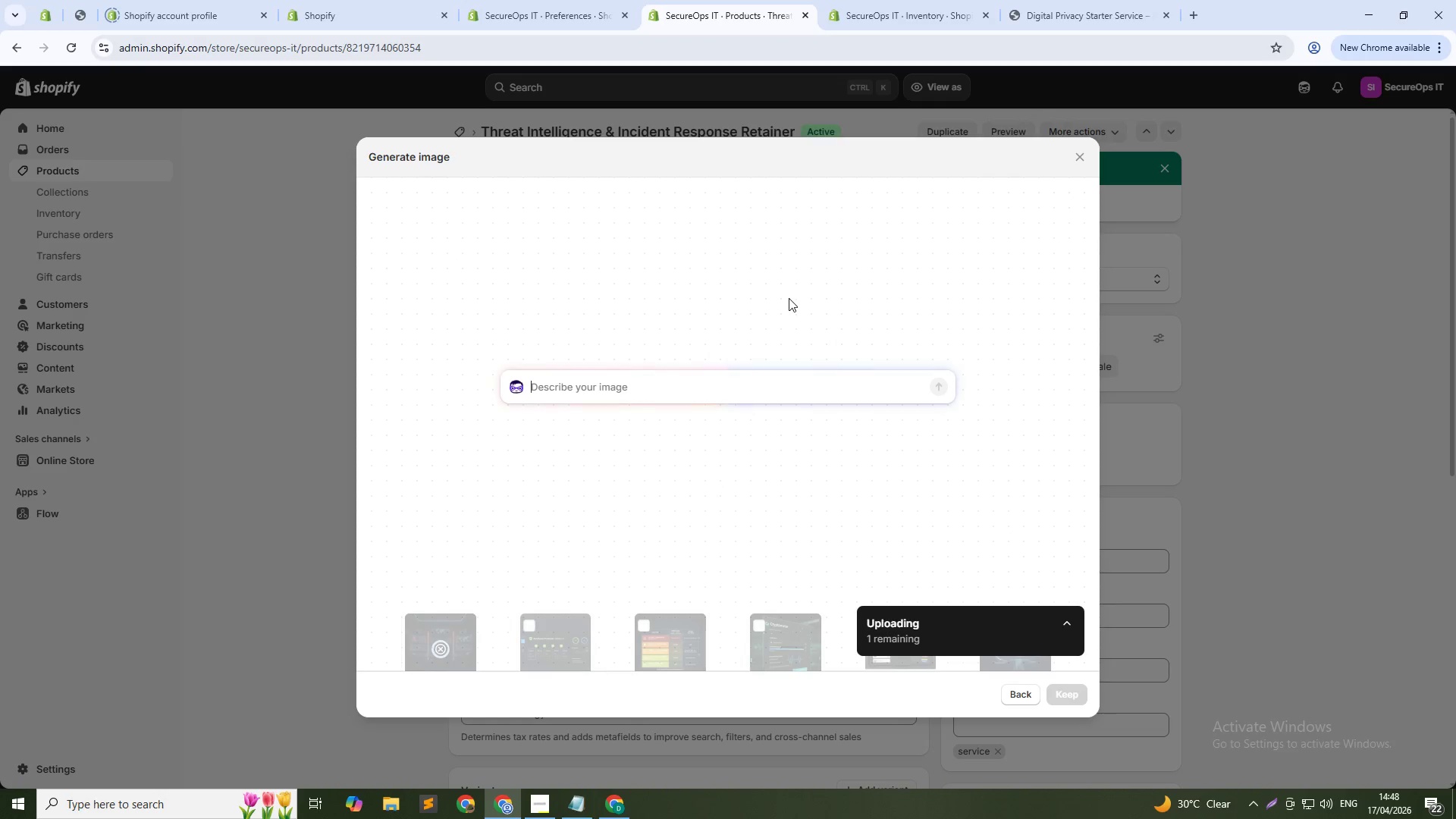 
type(Monthly threat briefing document on tablet, charts showing attack trans)
key(Backspace)
type(ds, dark backgroud)
key(Backspace)
type(nd, 1:1)
 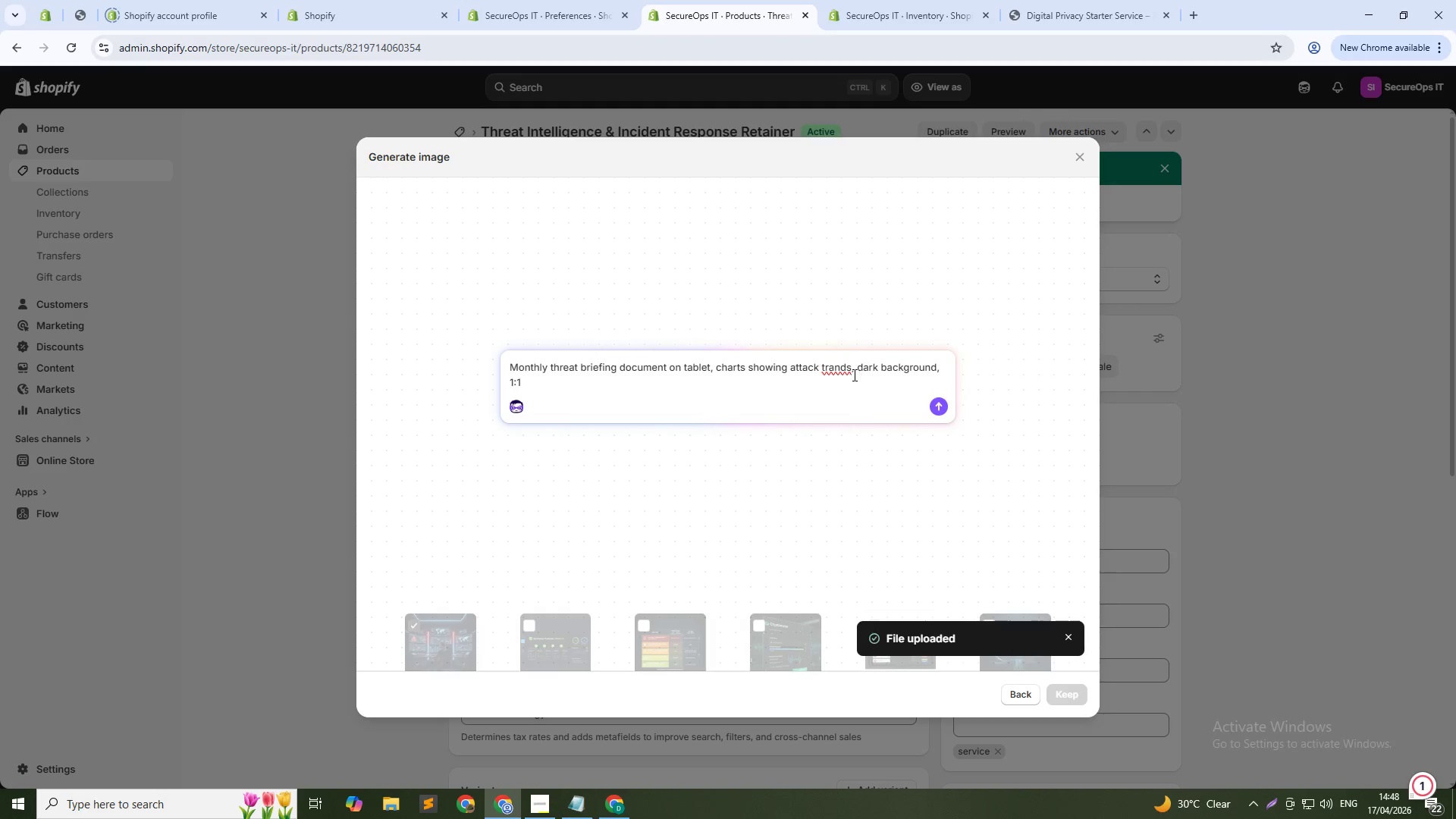 
left_click([830, 368])
 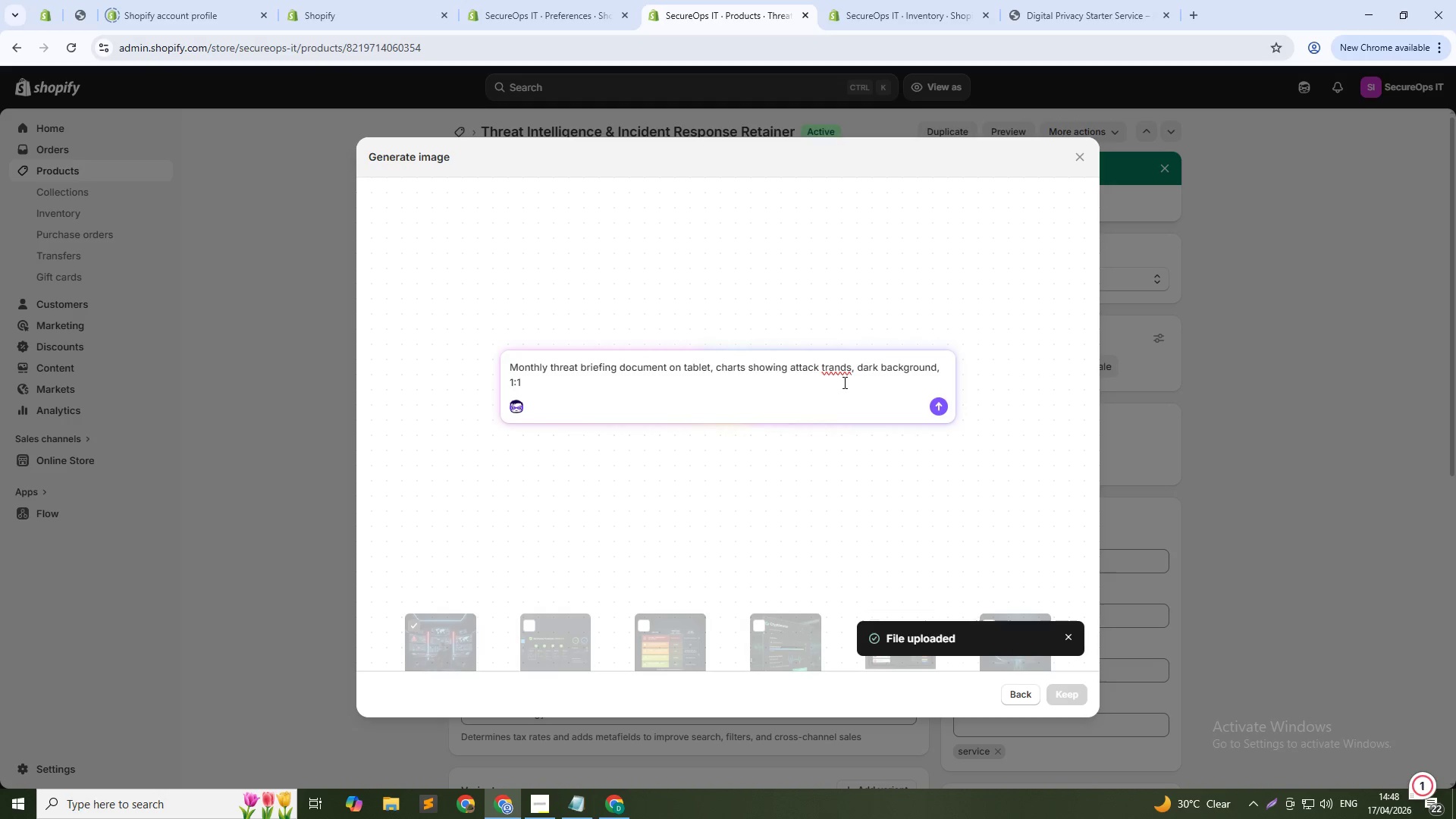 
key(Delete)
 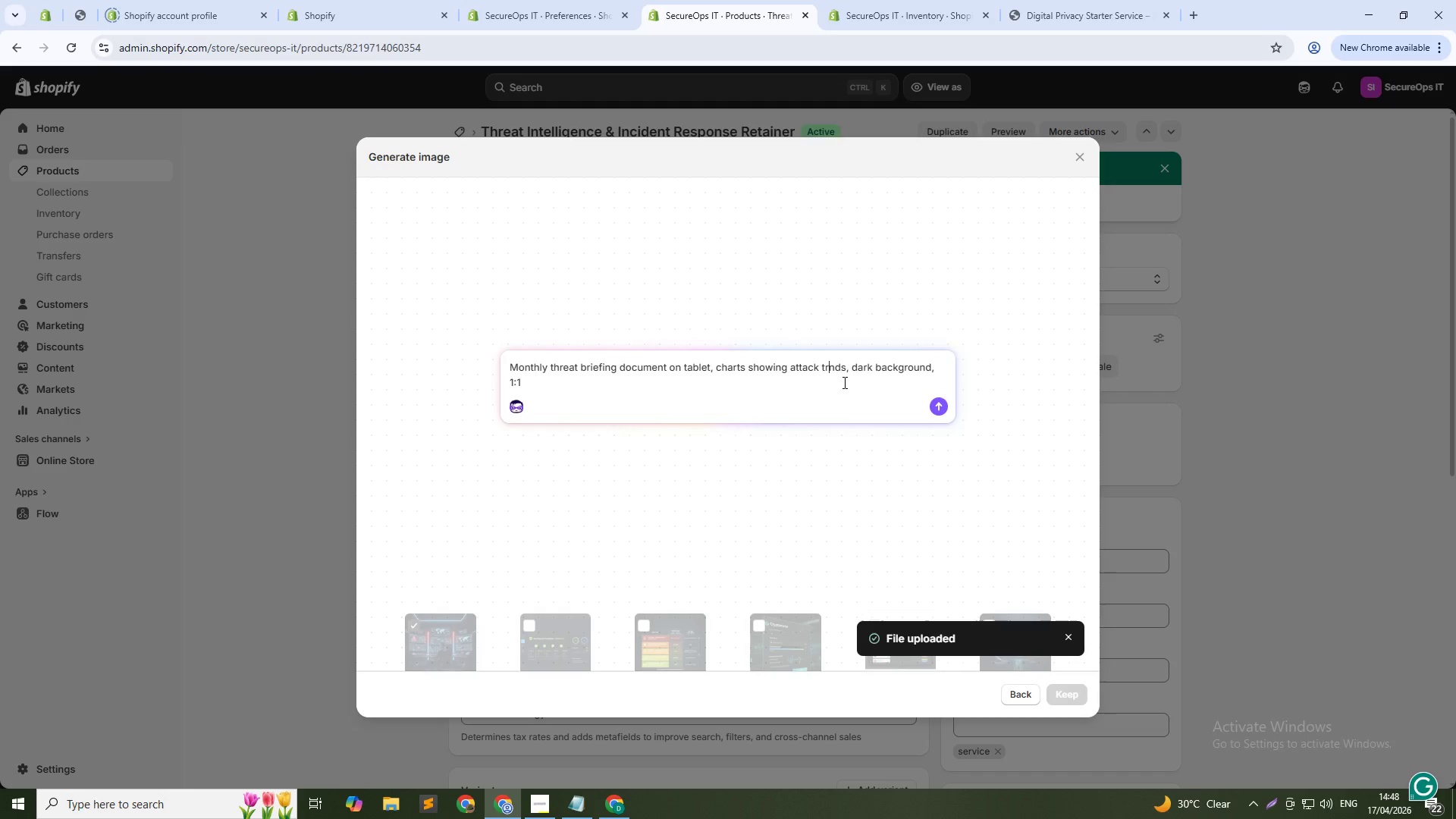 
key(E)
 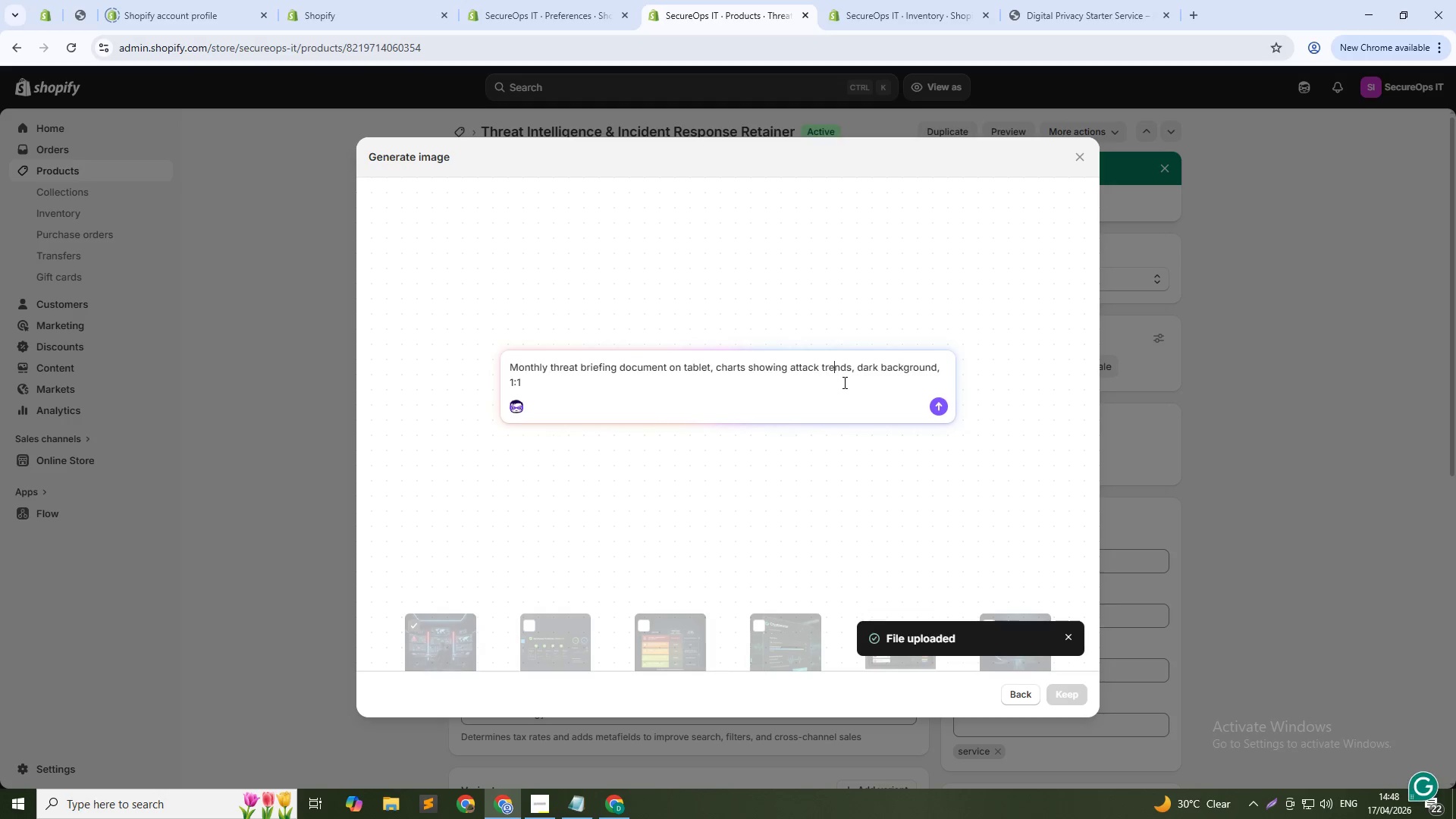 
key(ArrowDown)
 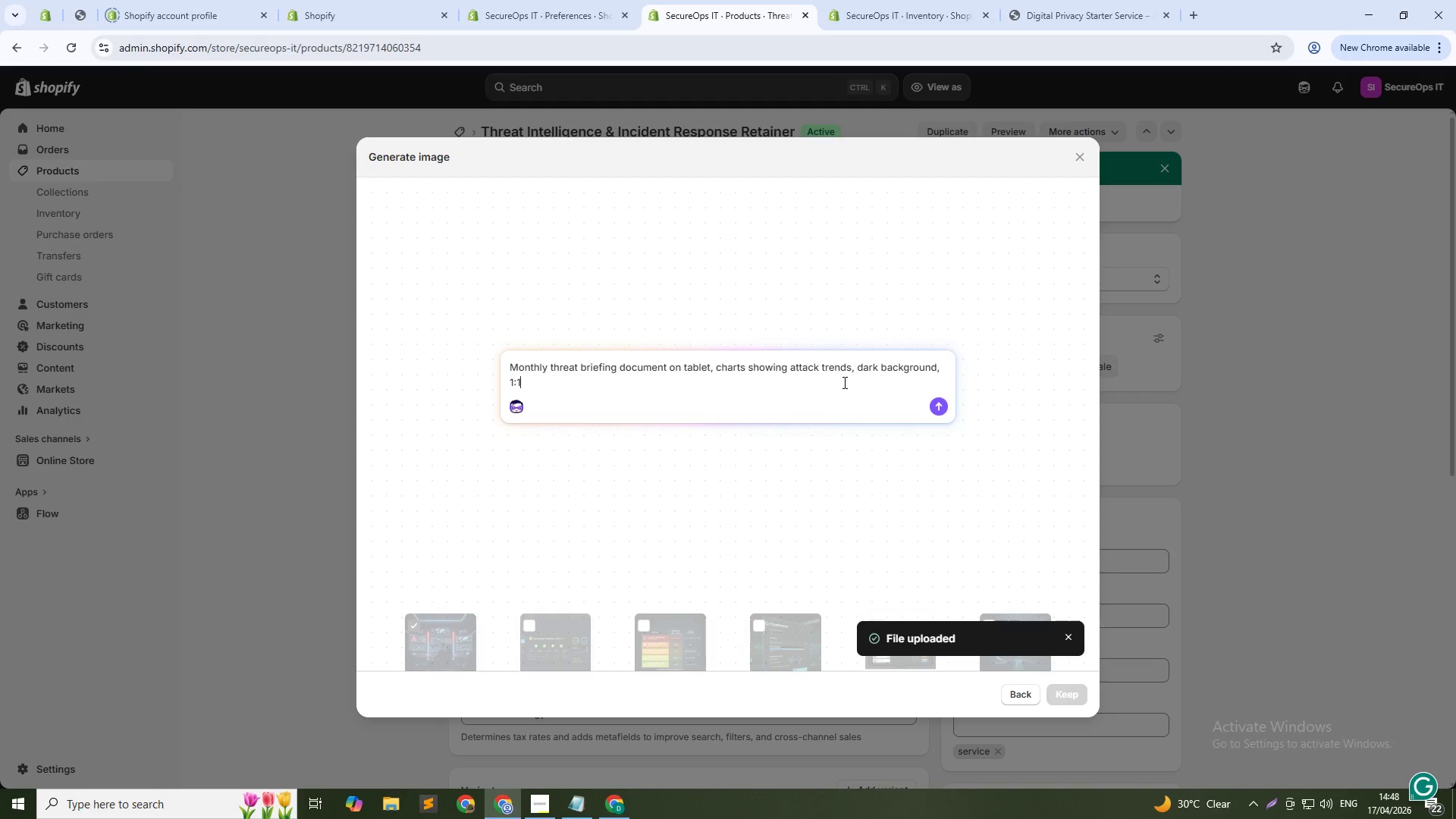 
key(Enter)
 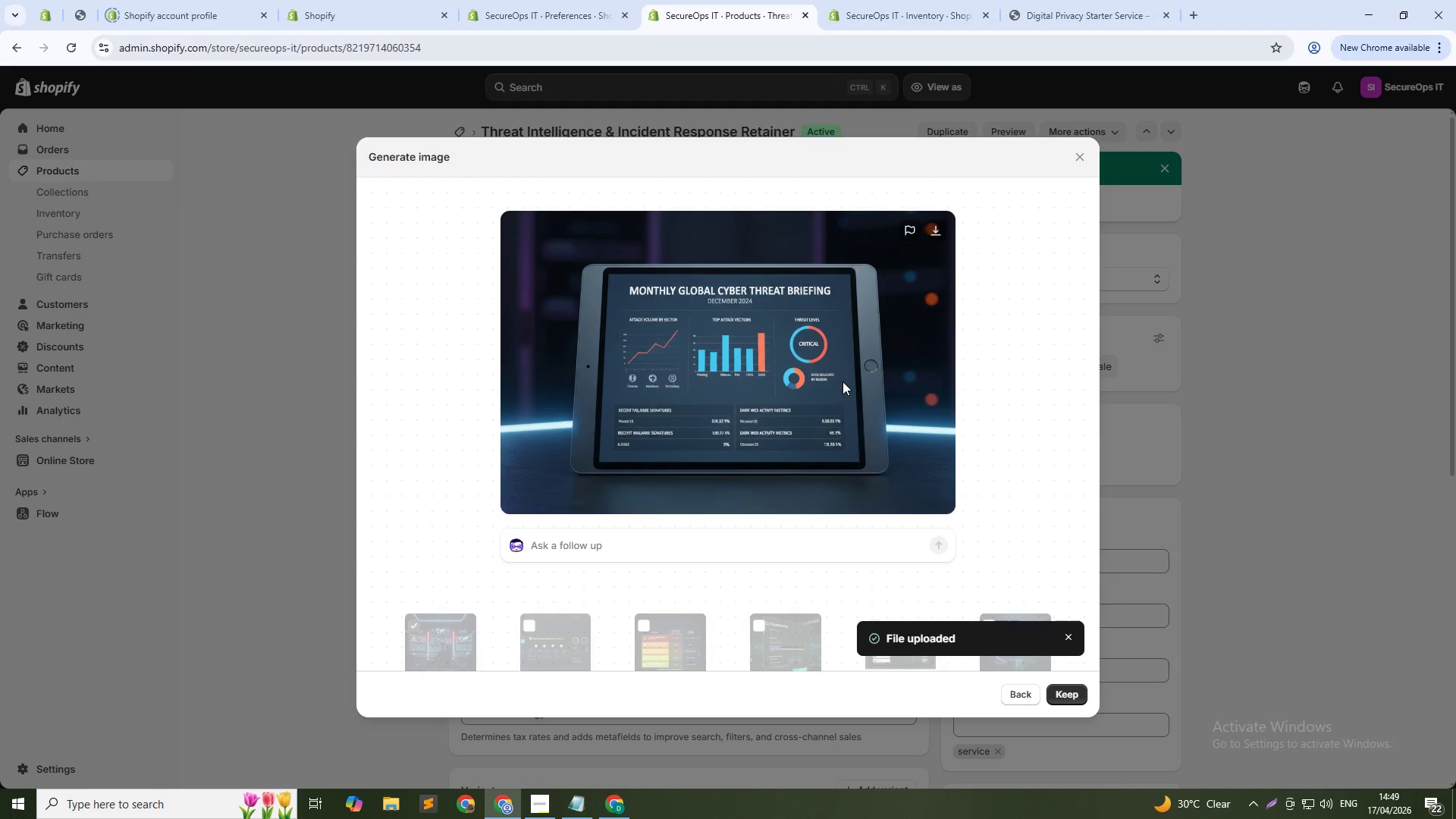 
wait(49.27)
 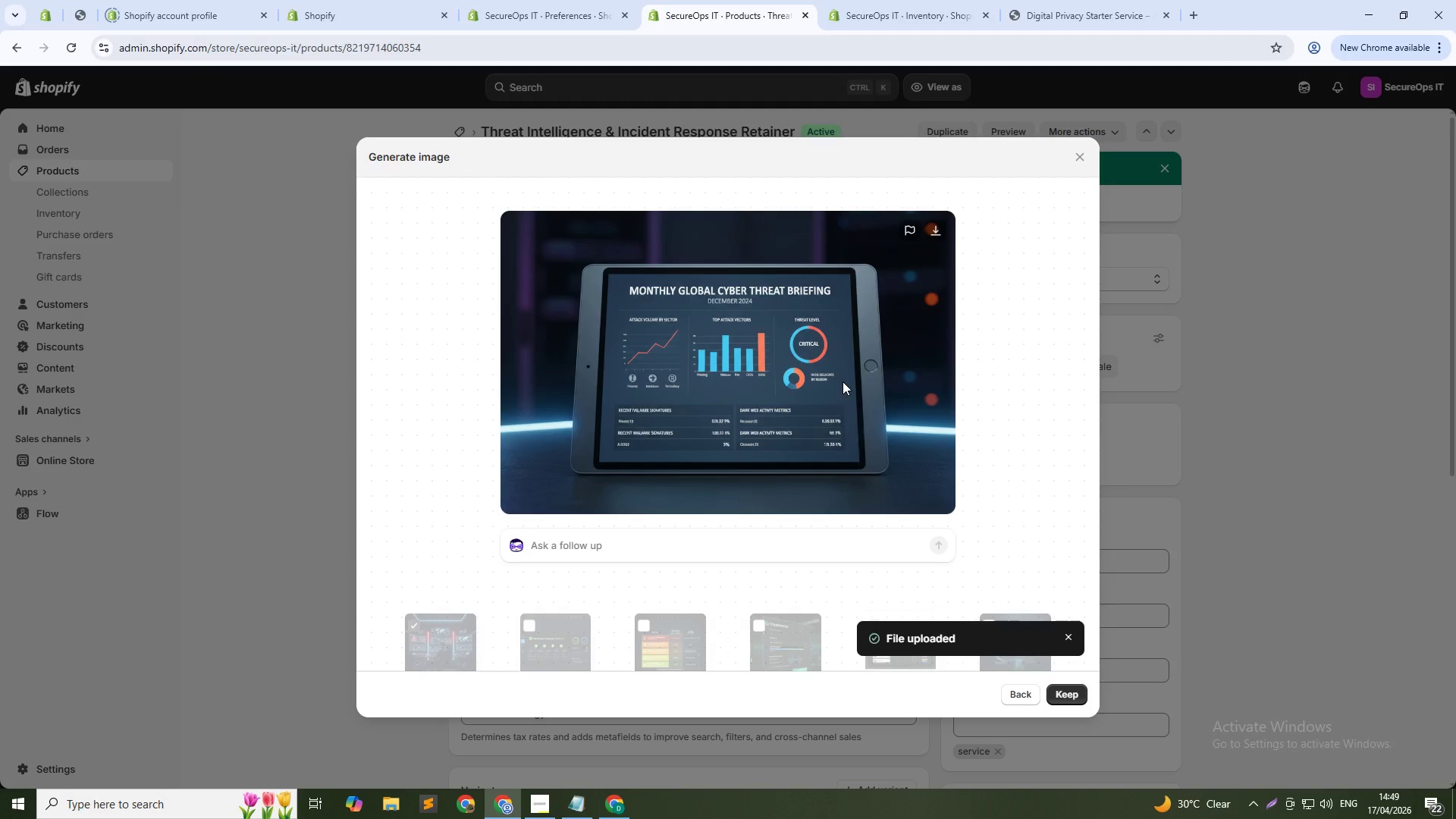 
left_click([1071, 703])
 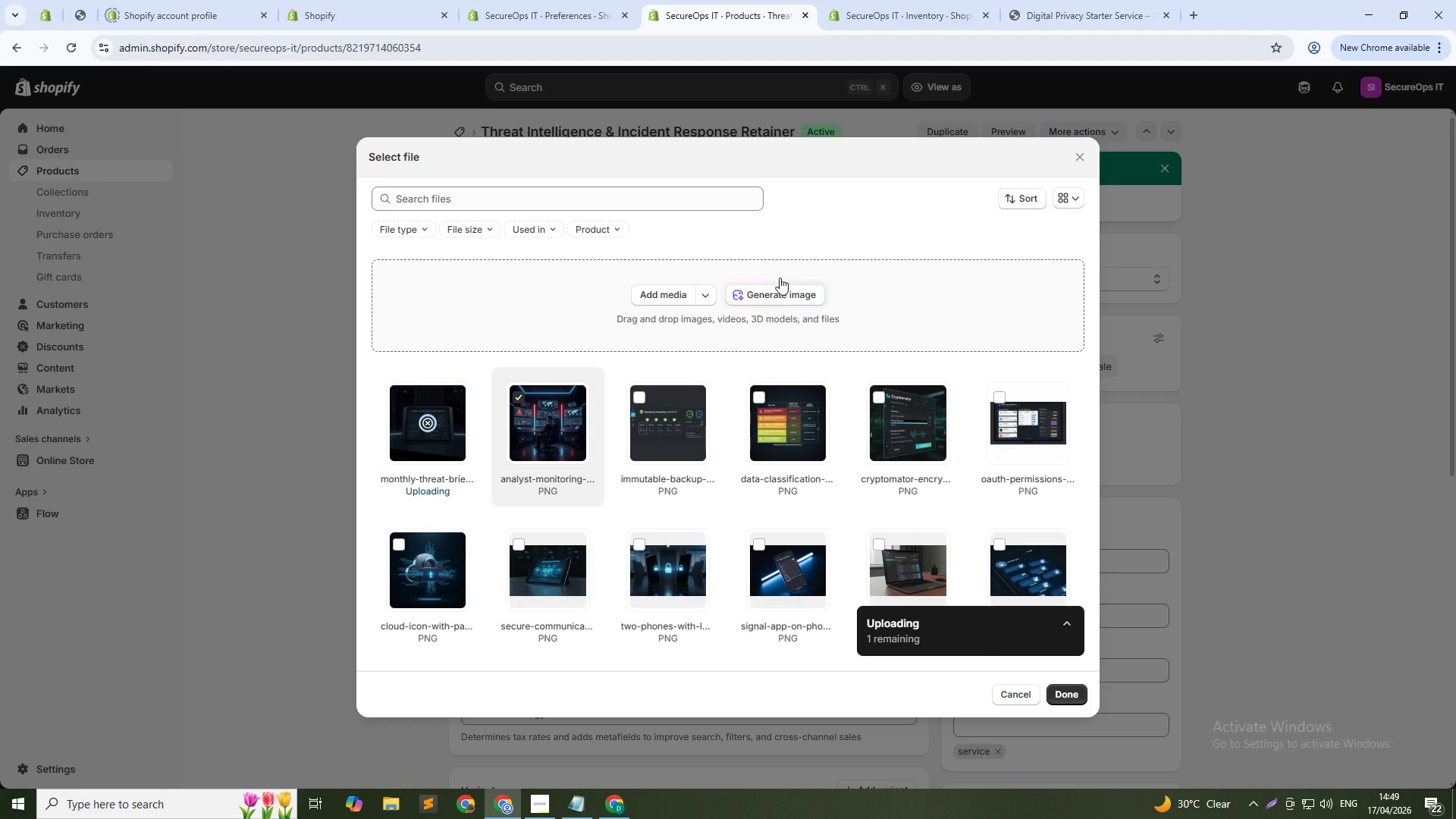 
left_click([777, 290])
 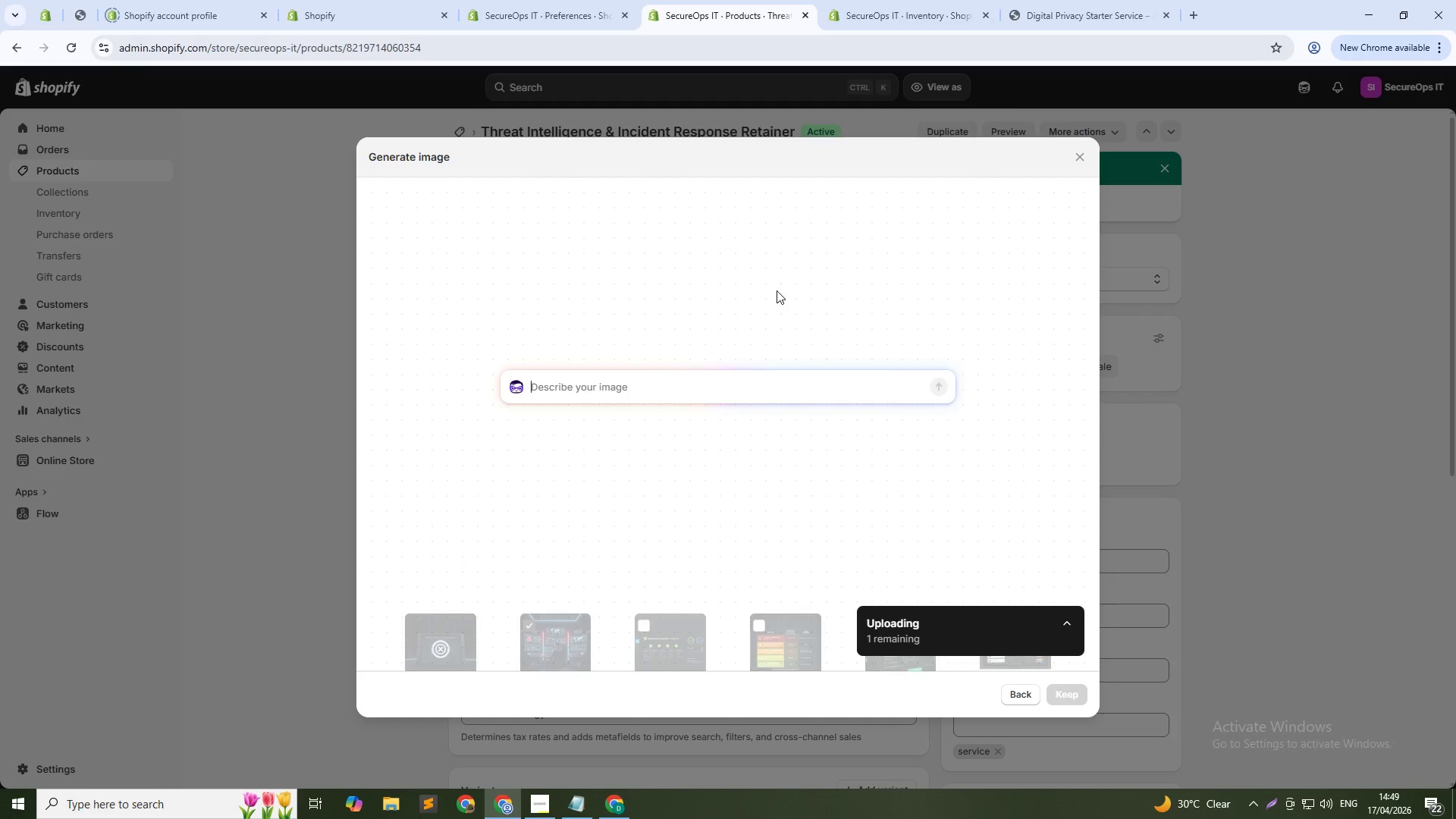 
type(Digital footprint reduction dashboard, data broe)
key(Backspace)
type(kr)
key(Backspace)
type(er opt-out status, dark UI, 1:1)
 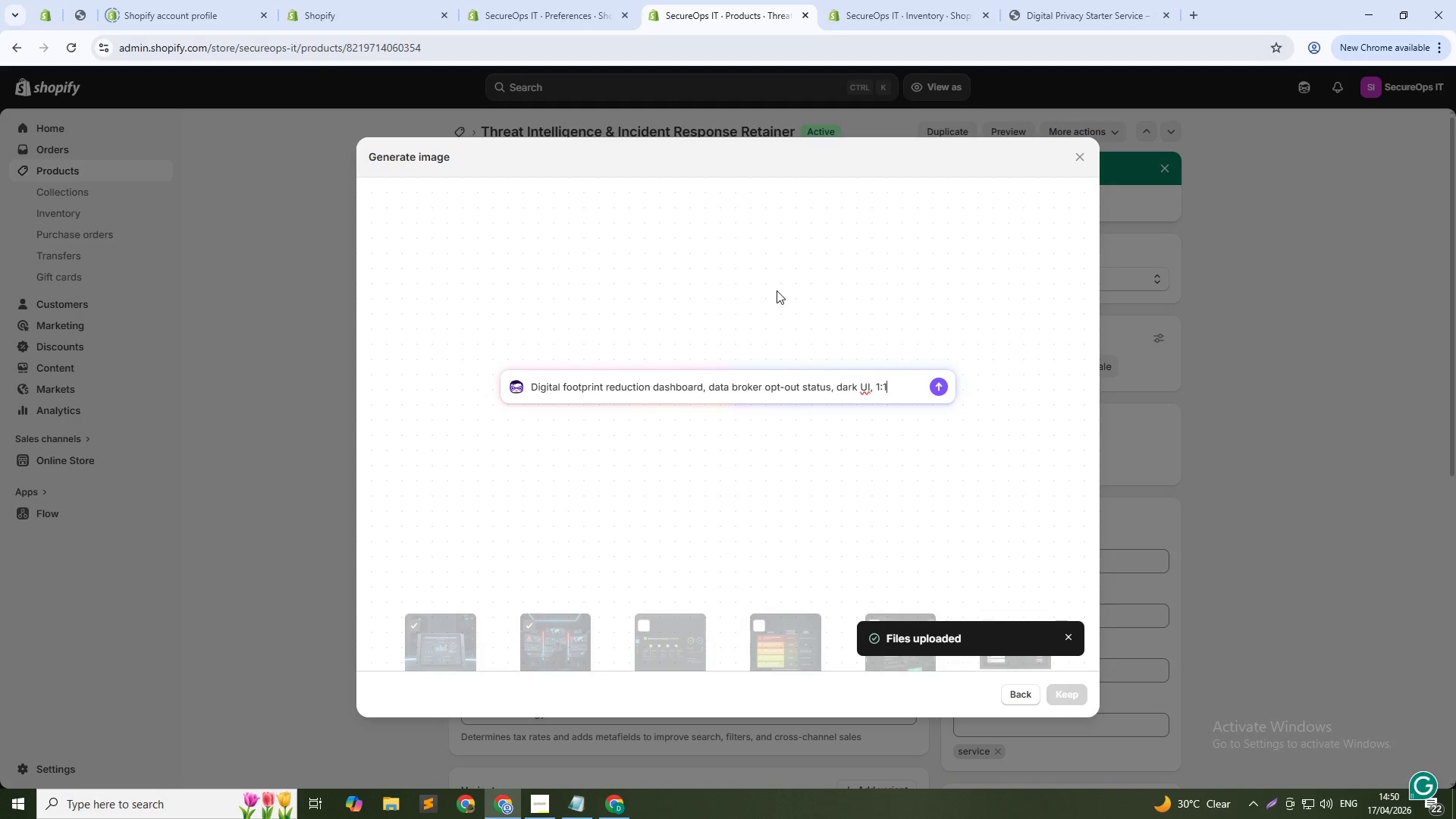 
key(Enter)
 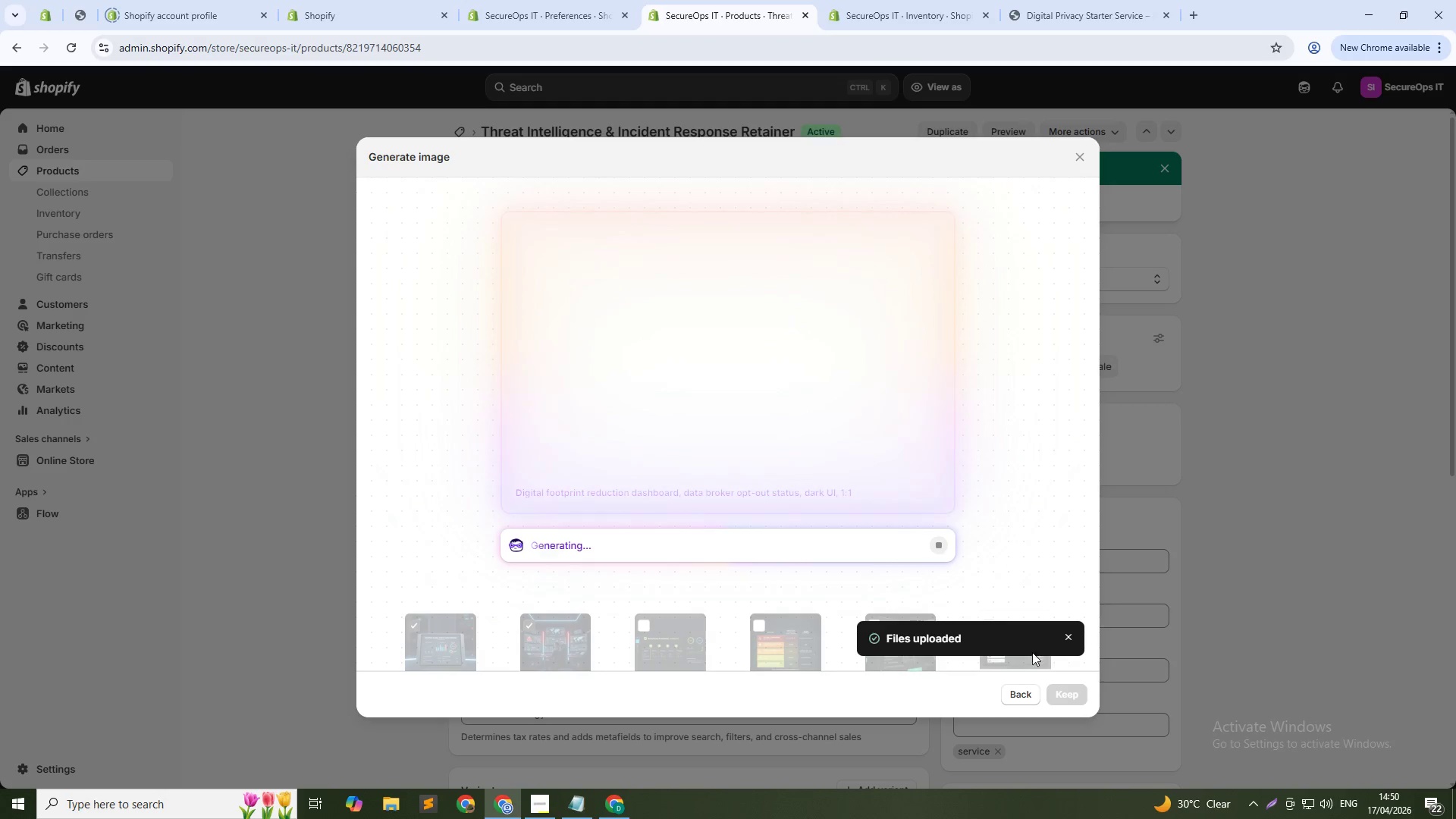 
wait(49.45)
 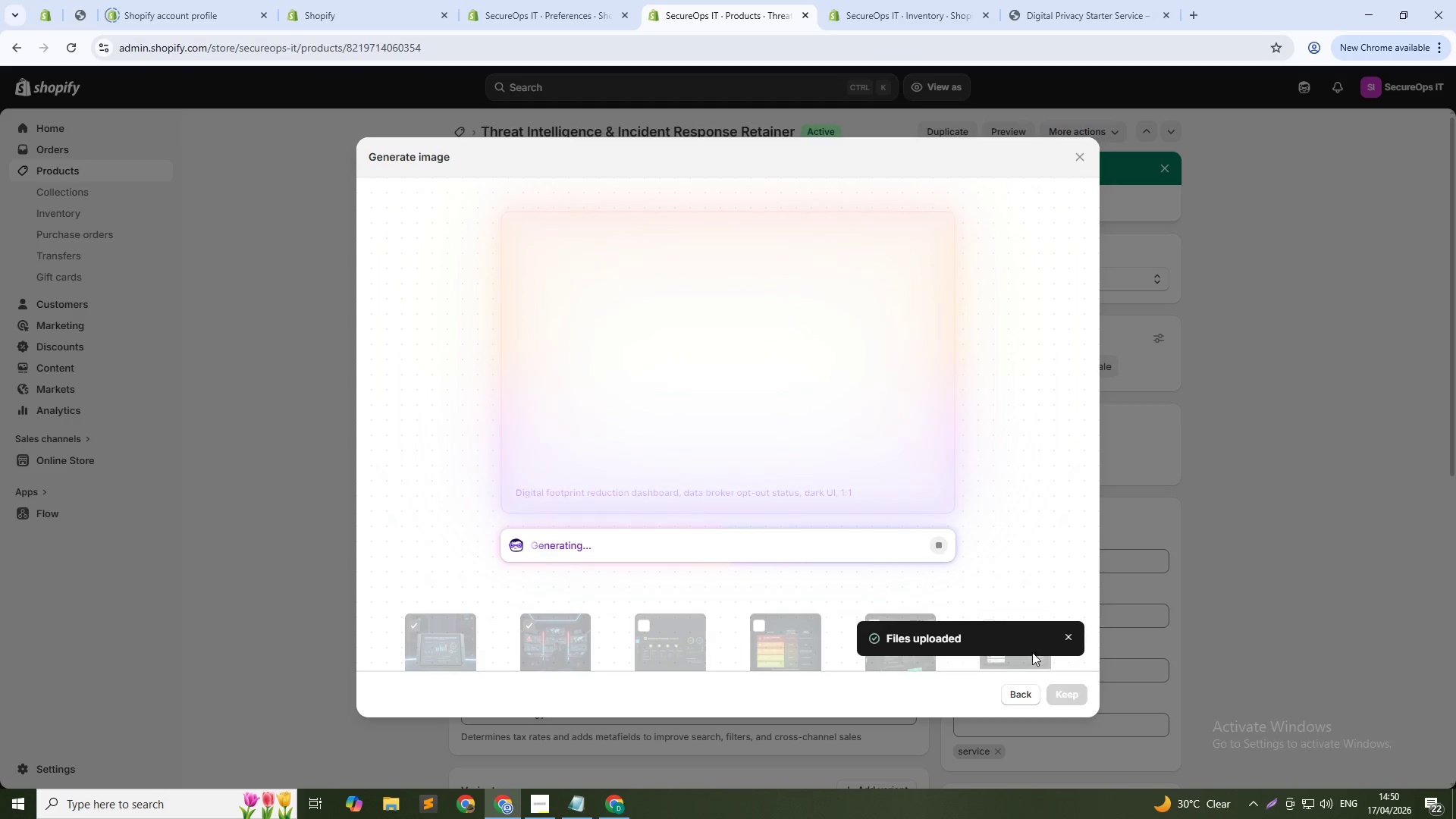 
left_click([1069, 696])
 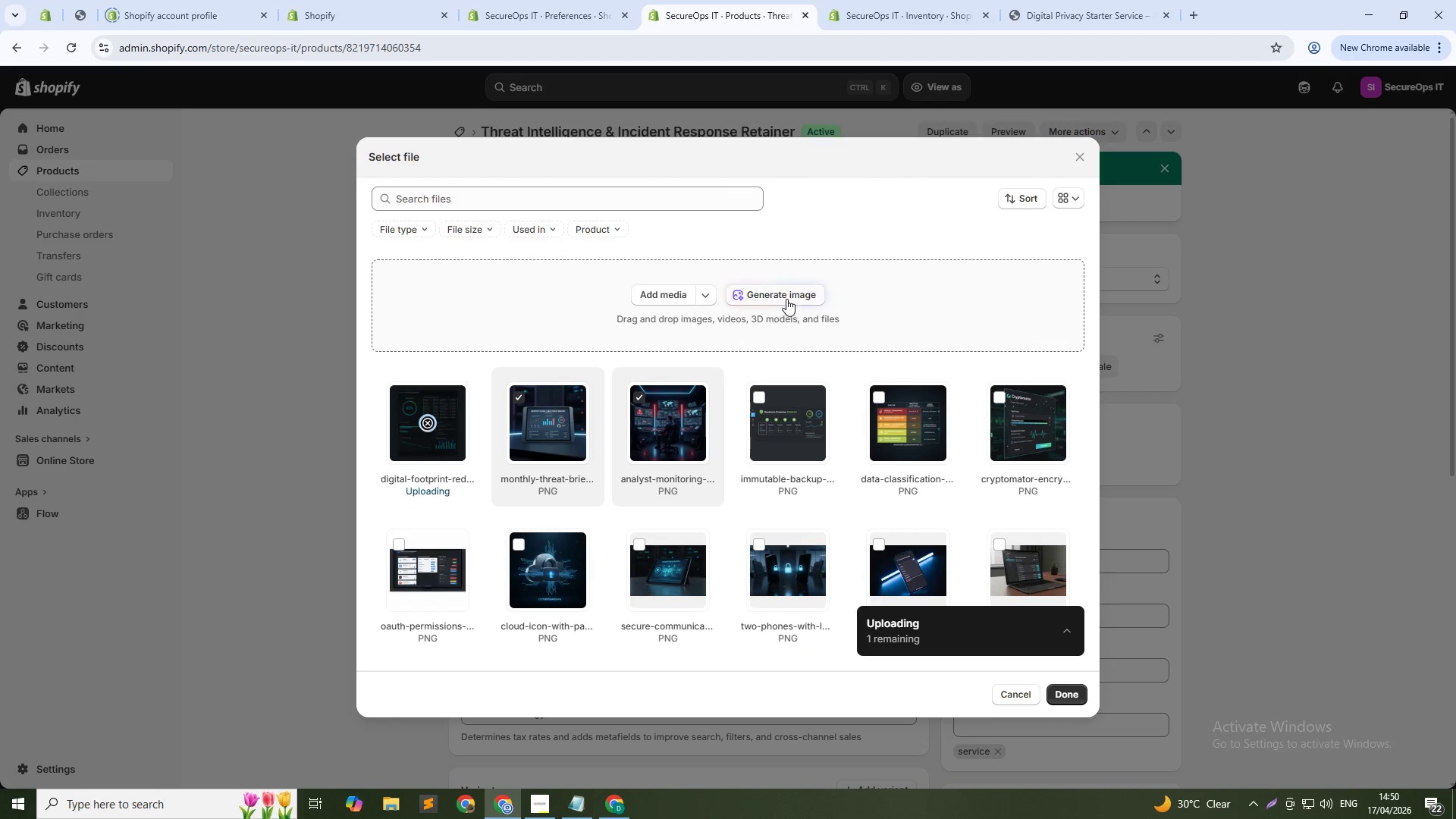 
left_click([781, 292])
 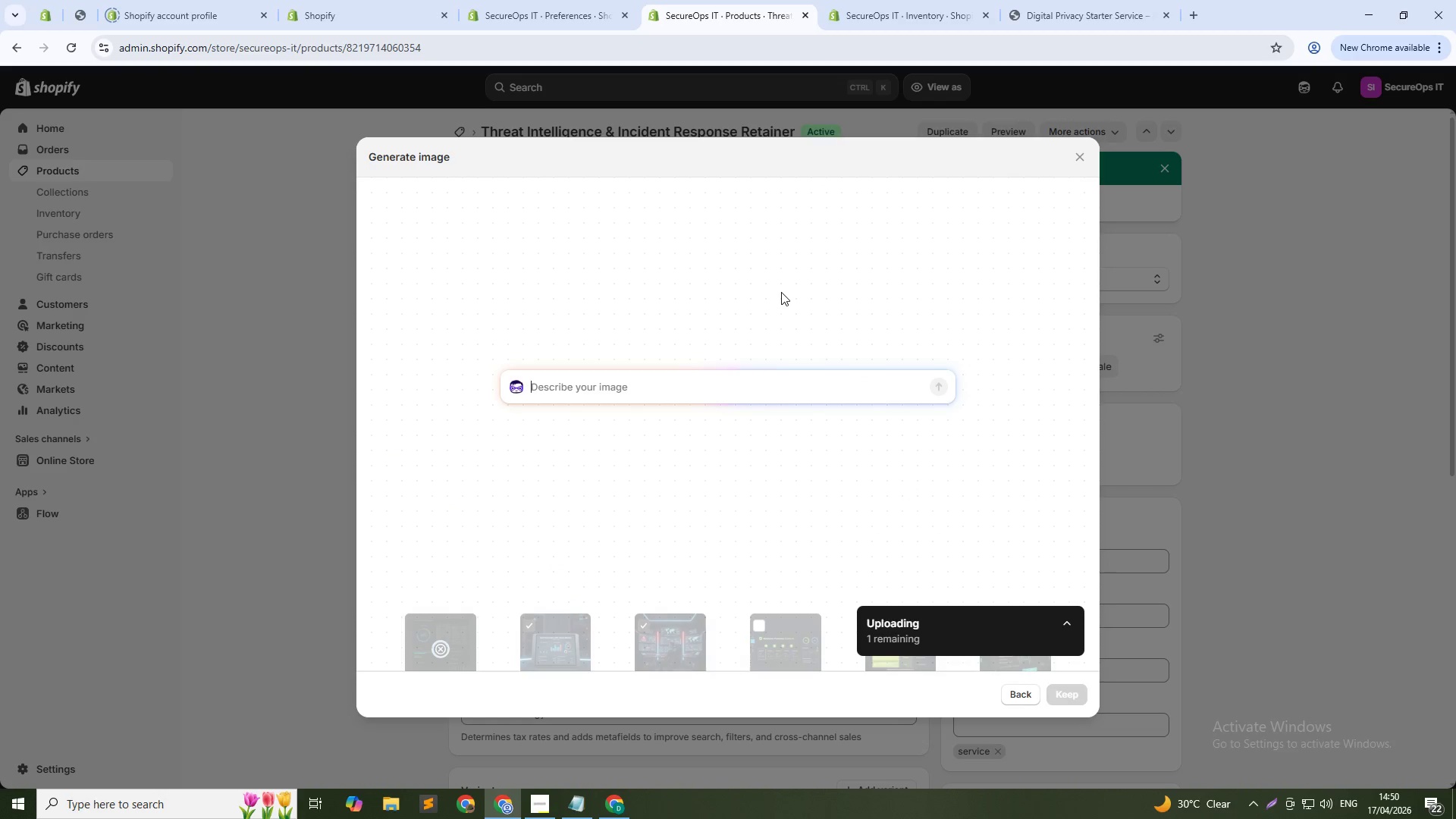 
type(Emergn)
key(Backspace)
type(ency response alert on phone, red "")
 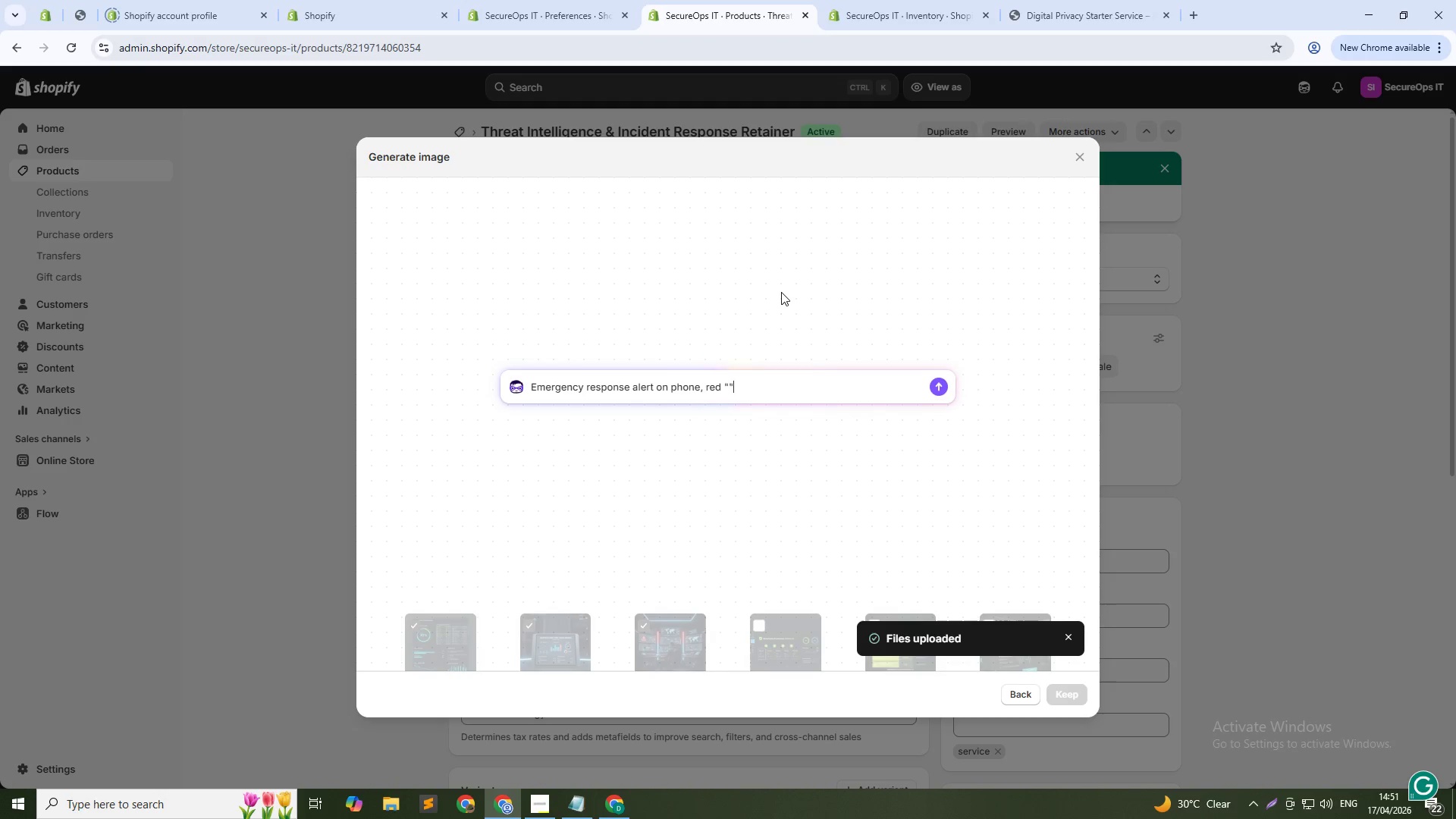 
 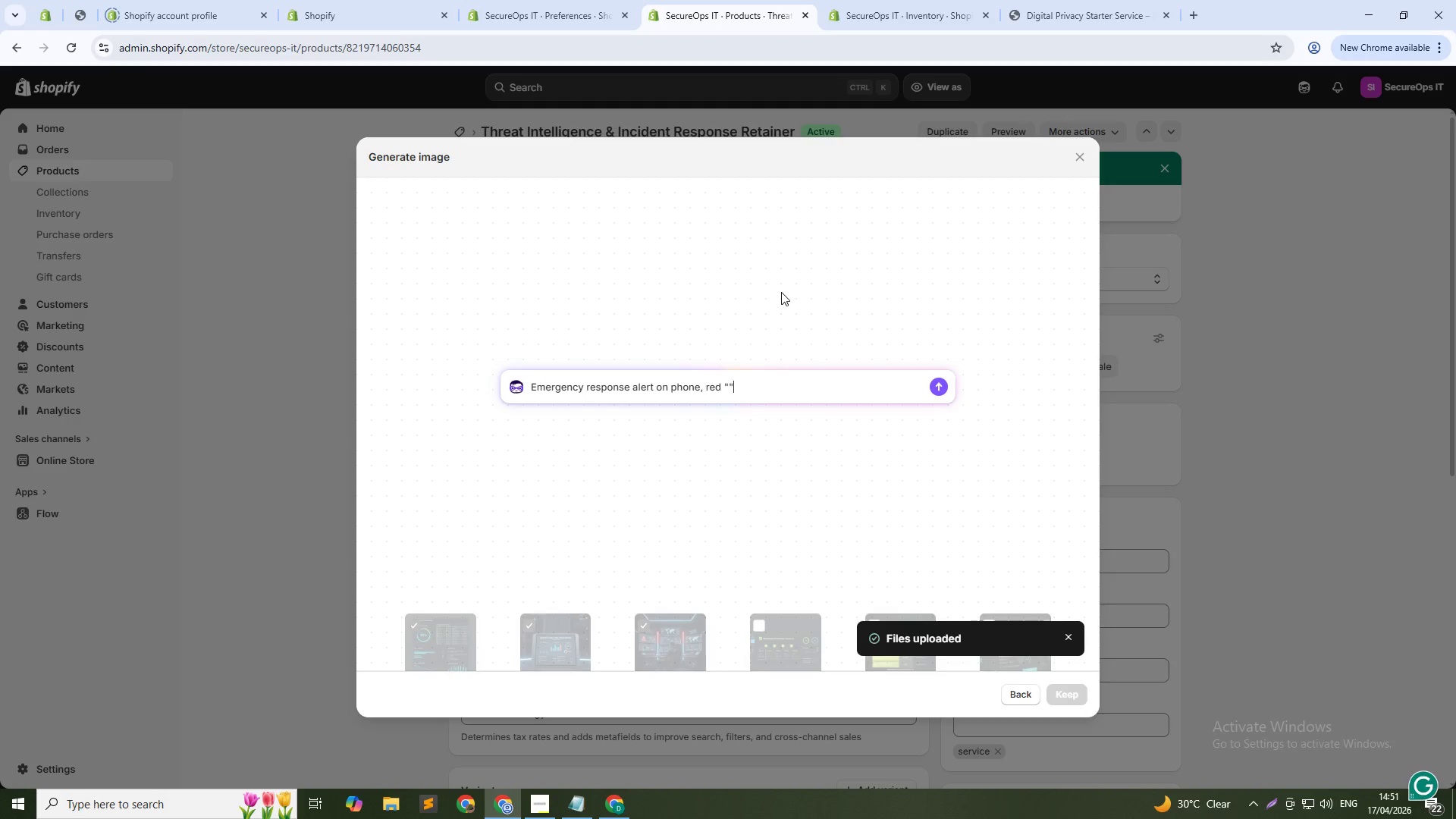 
key(ArrowLeft)
 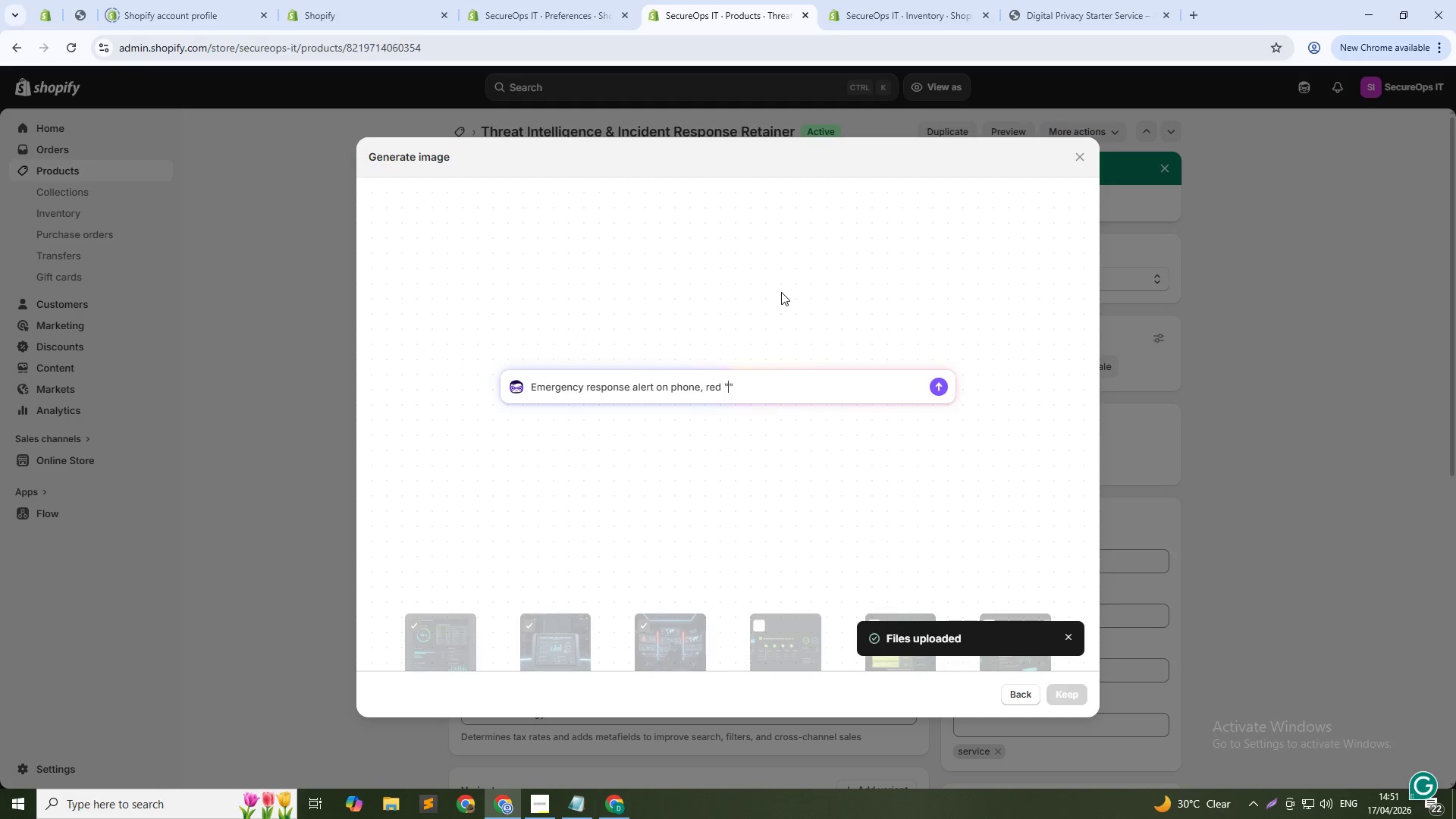 
type(breach detected)
 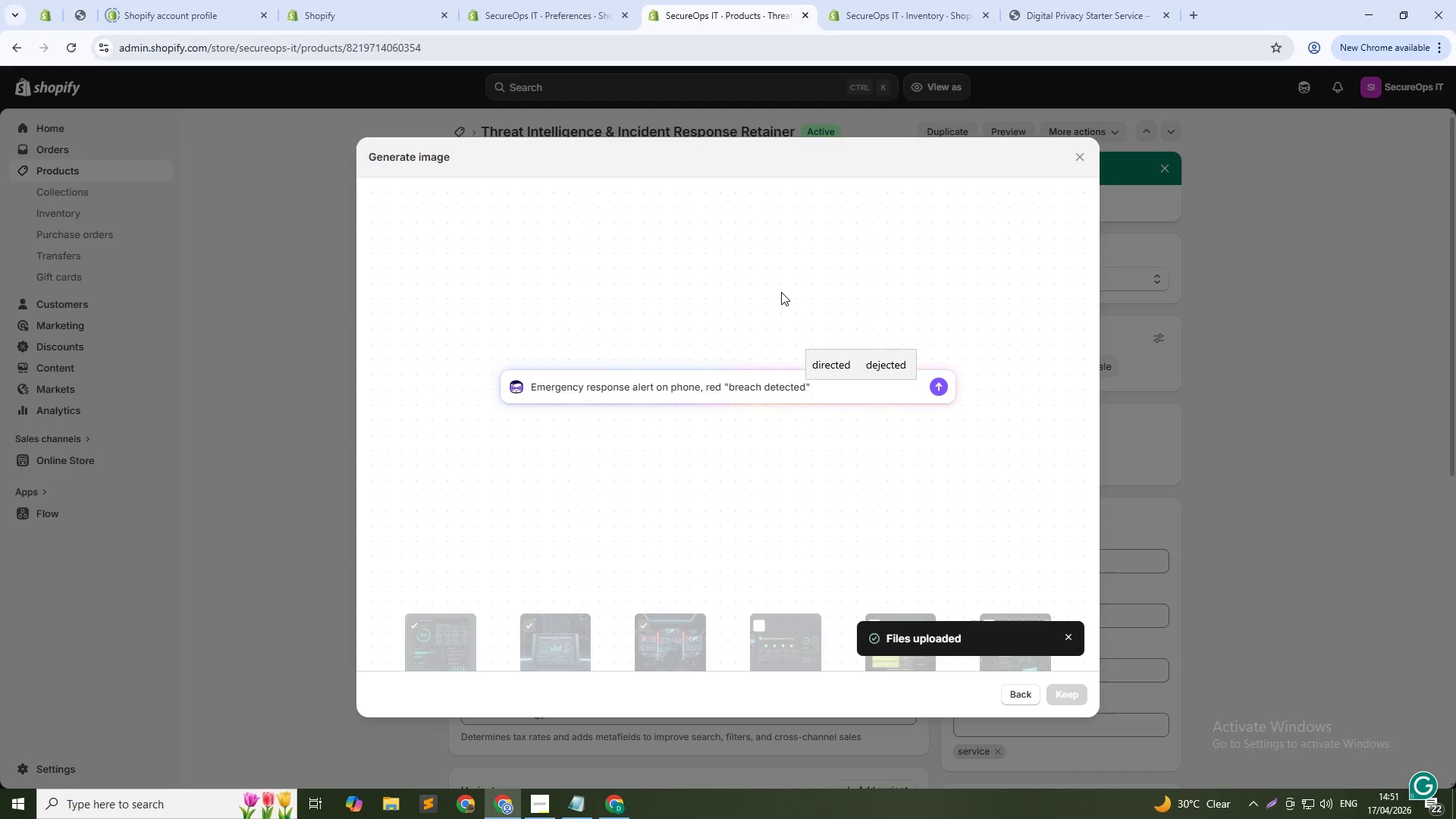 
key(ArrowDown)
 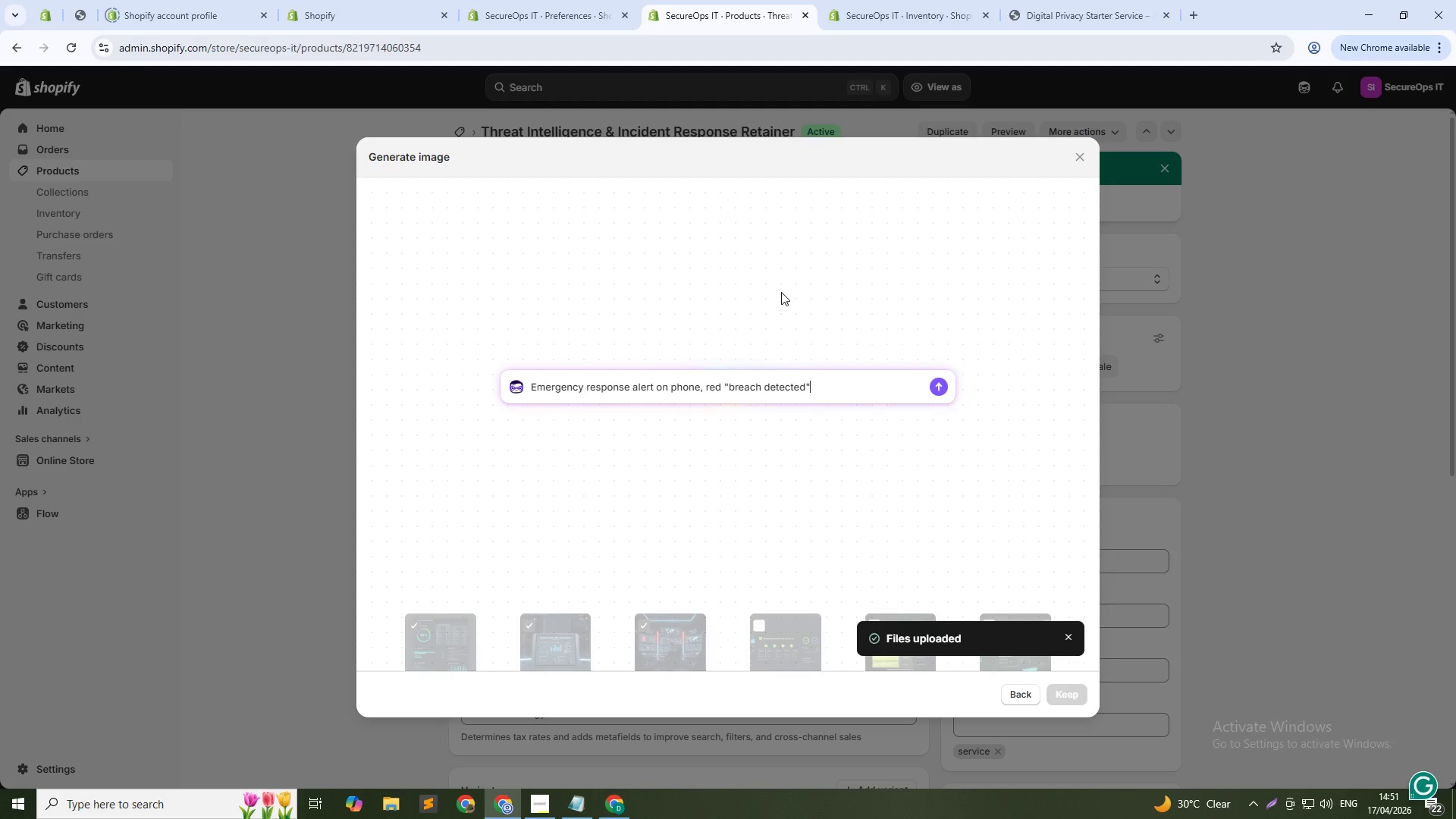 
type( badge, 24 hours SLA visiv)
key(Backspace)
type(ble, 1:1)
 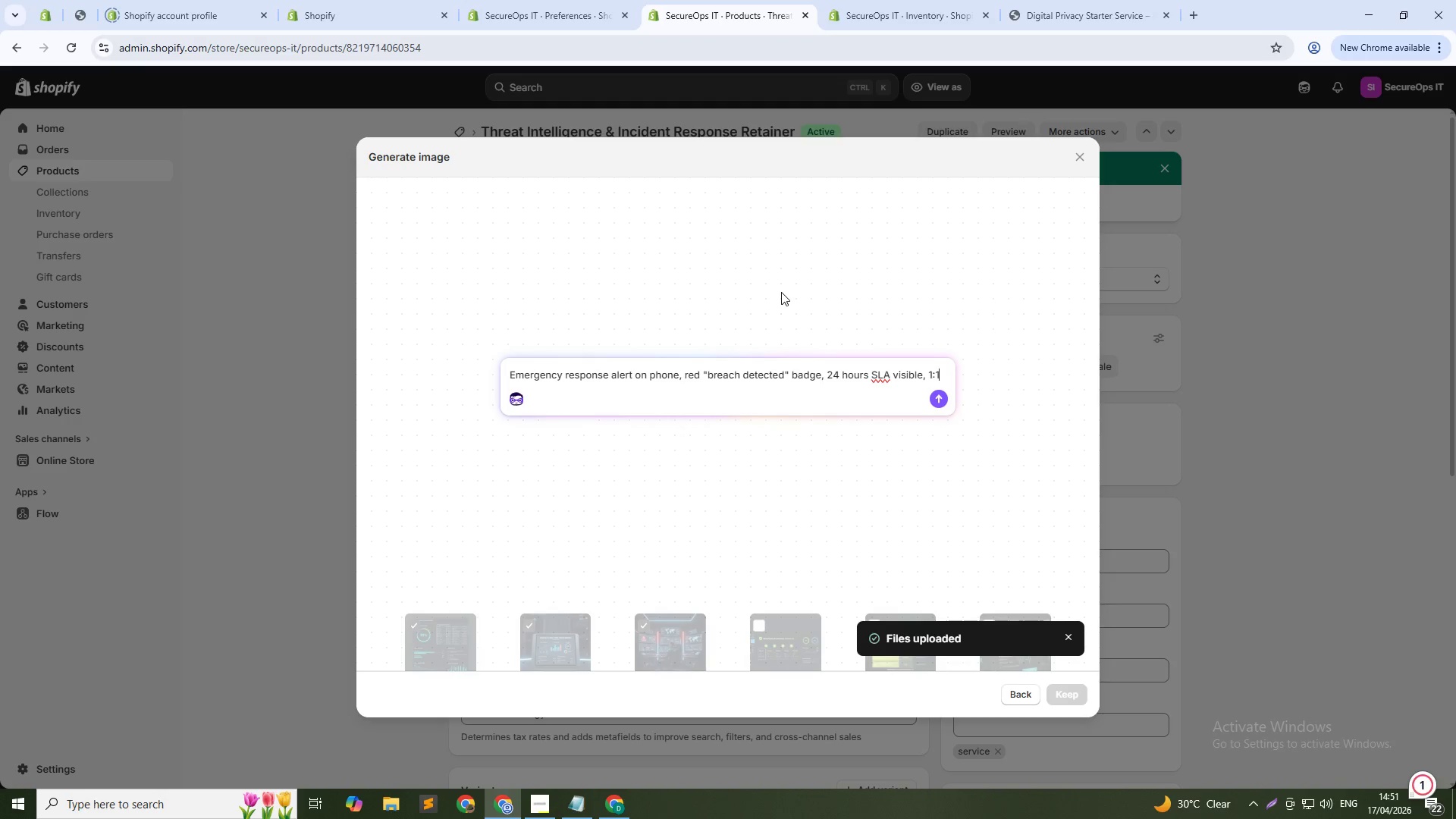 
key(Enter)
 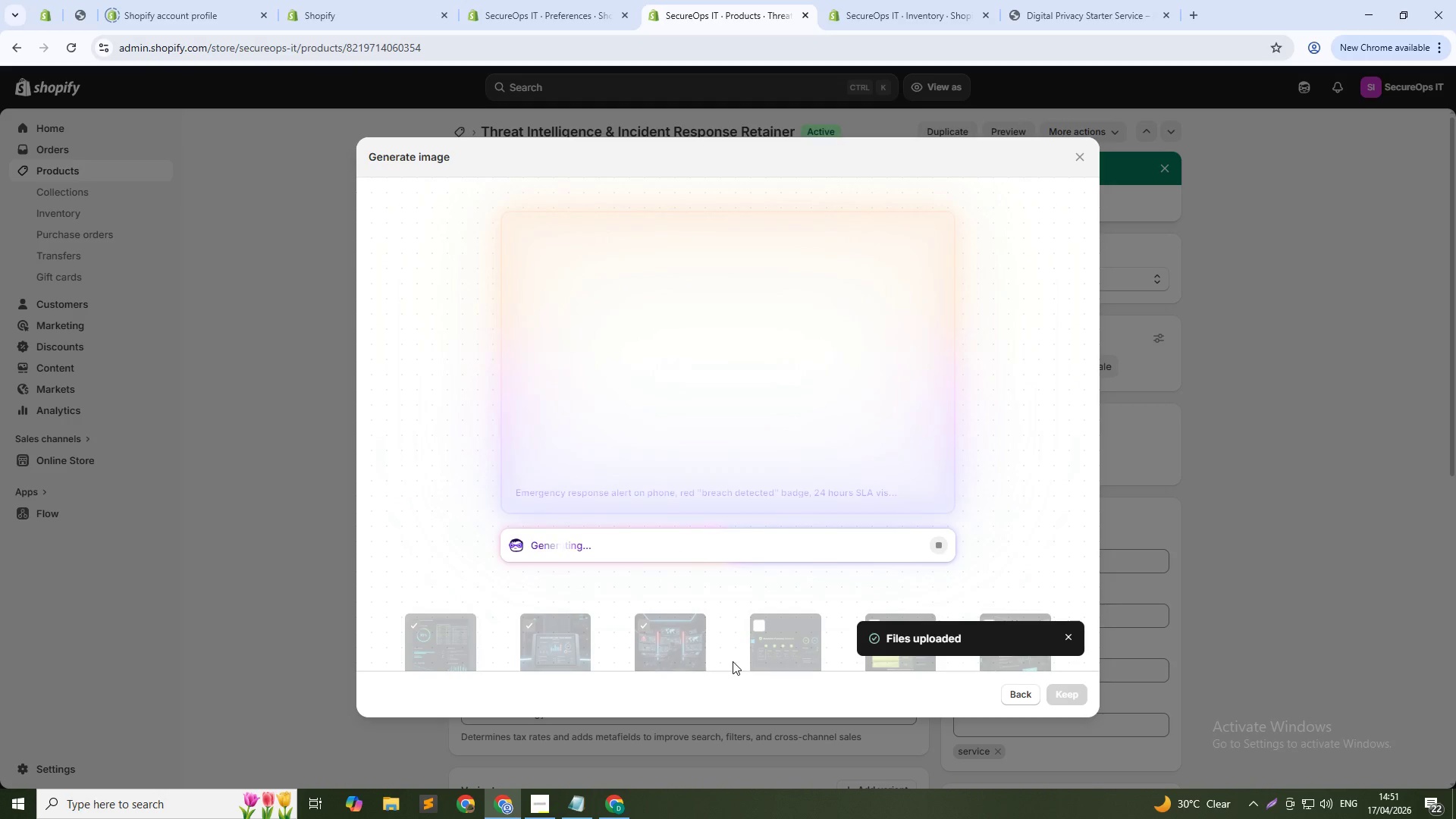 
wait(29.83)
 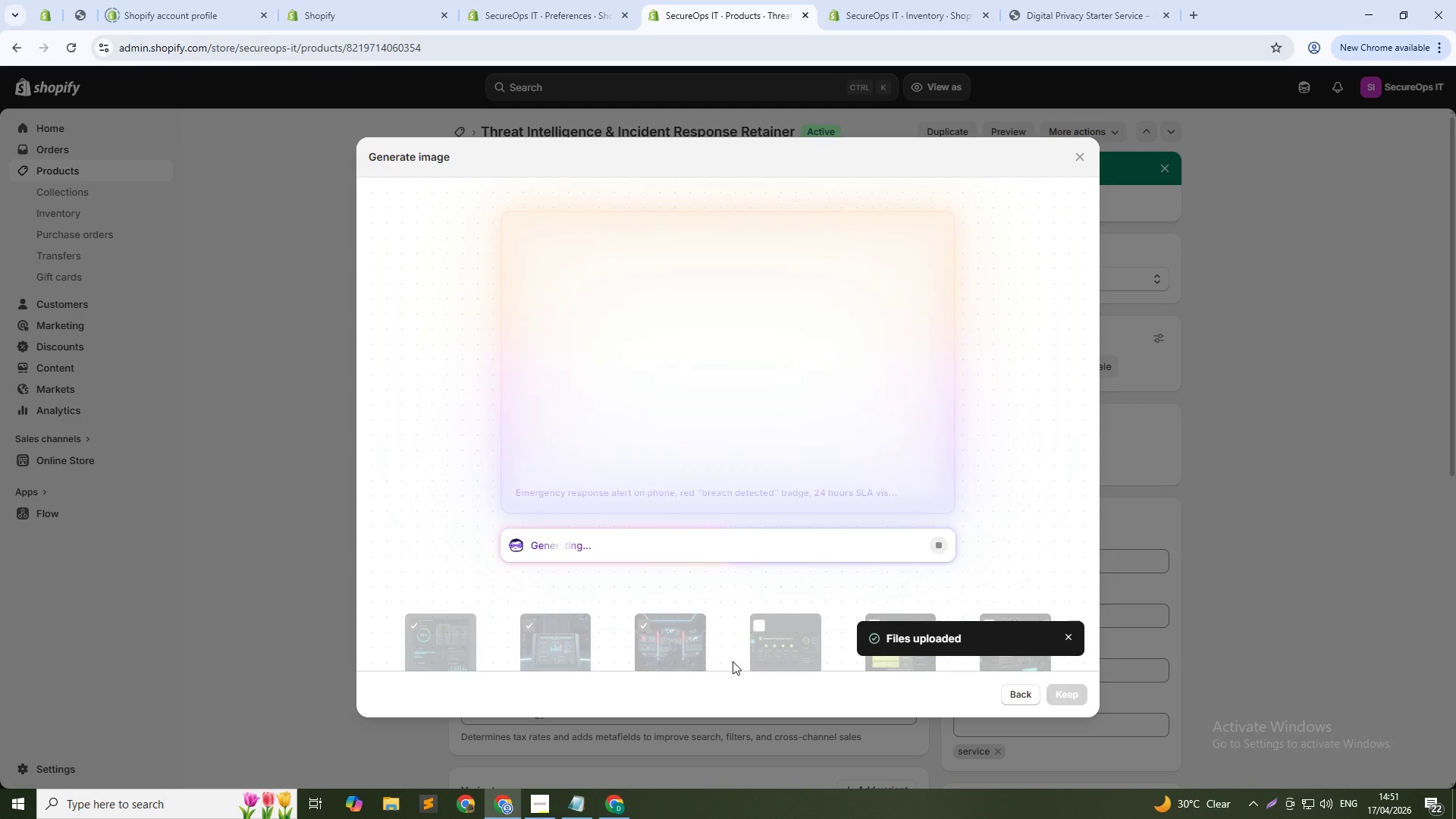 
left_click([1063, 699])
 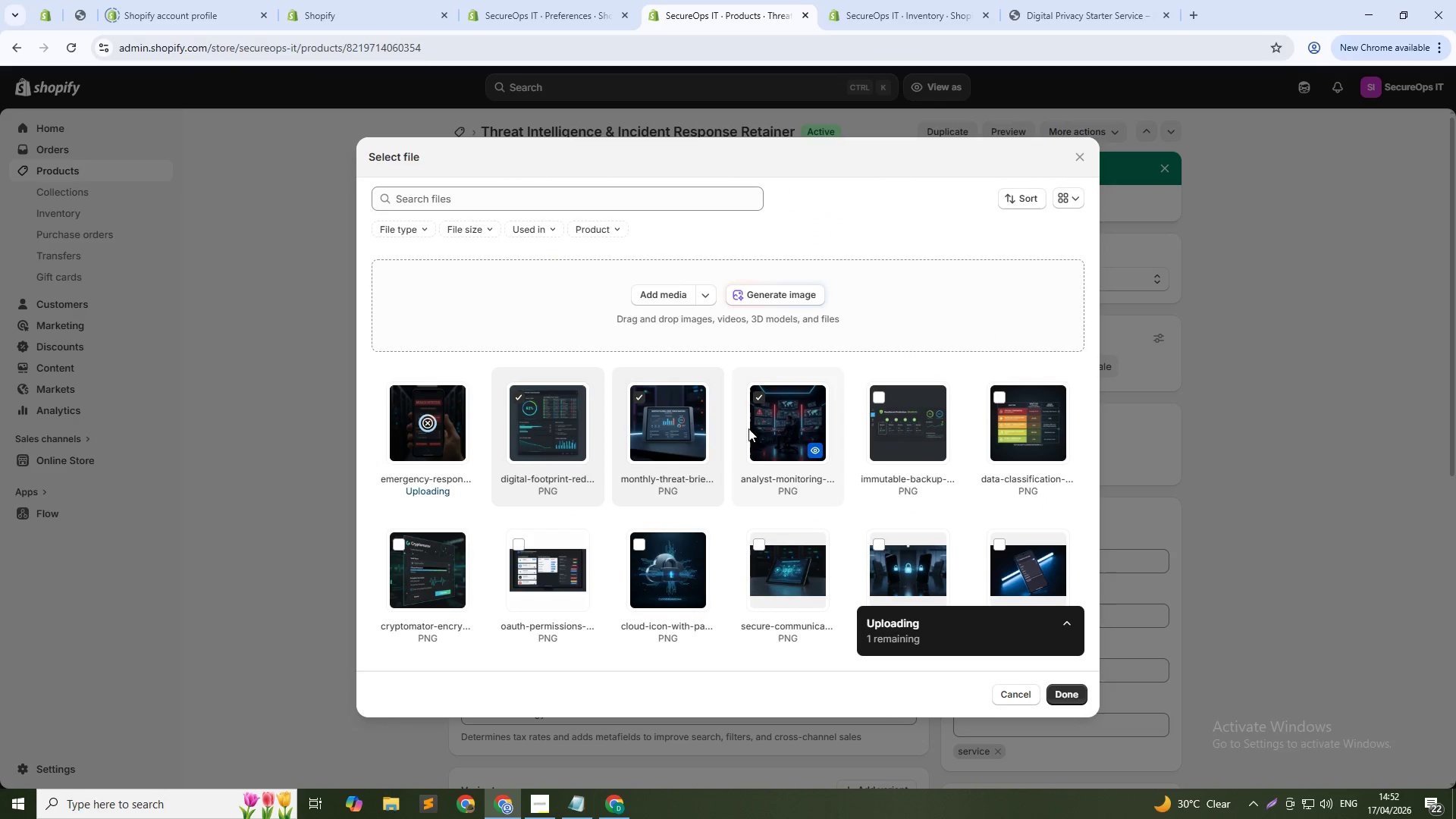 
left_click([767, 300])
 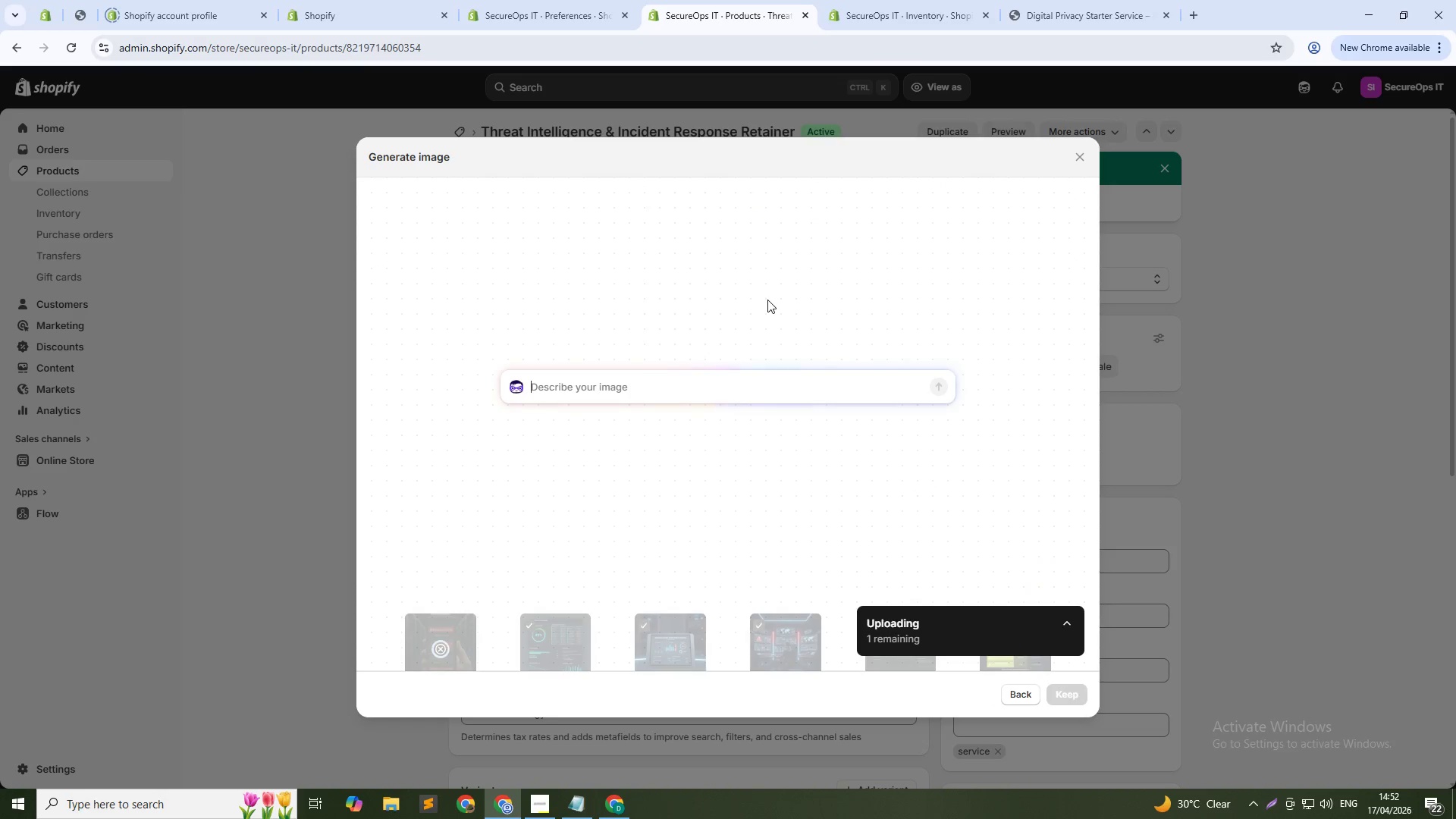 
type(Complete security operations center concept, multiple screens with threat intelligence, dark aes)
 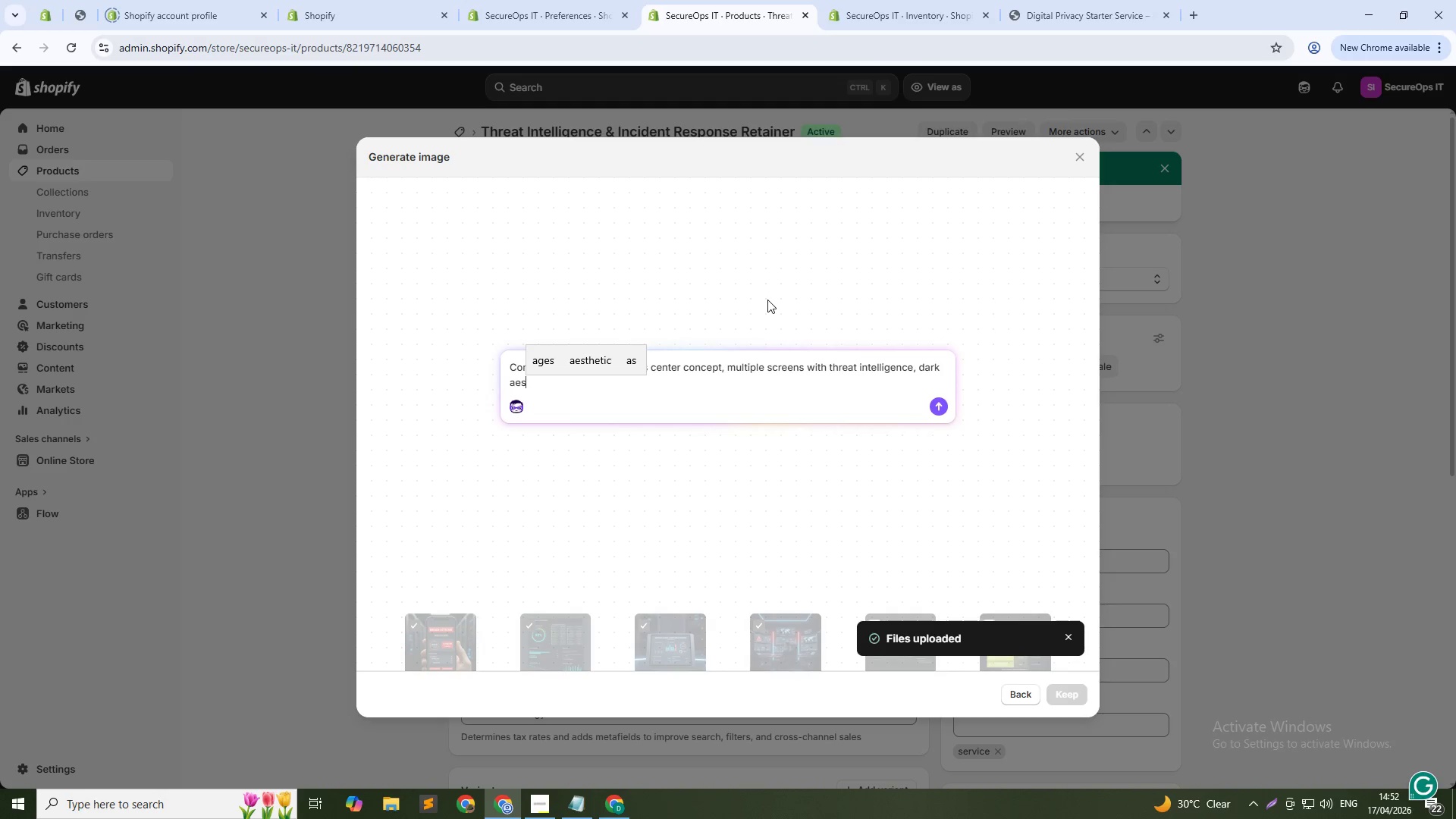 
type(thetic, 1:1)
 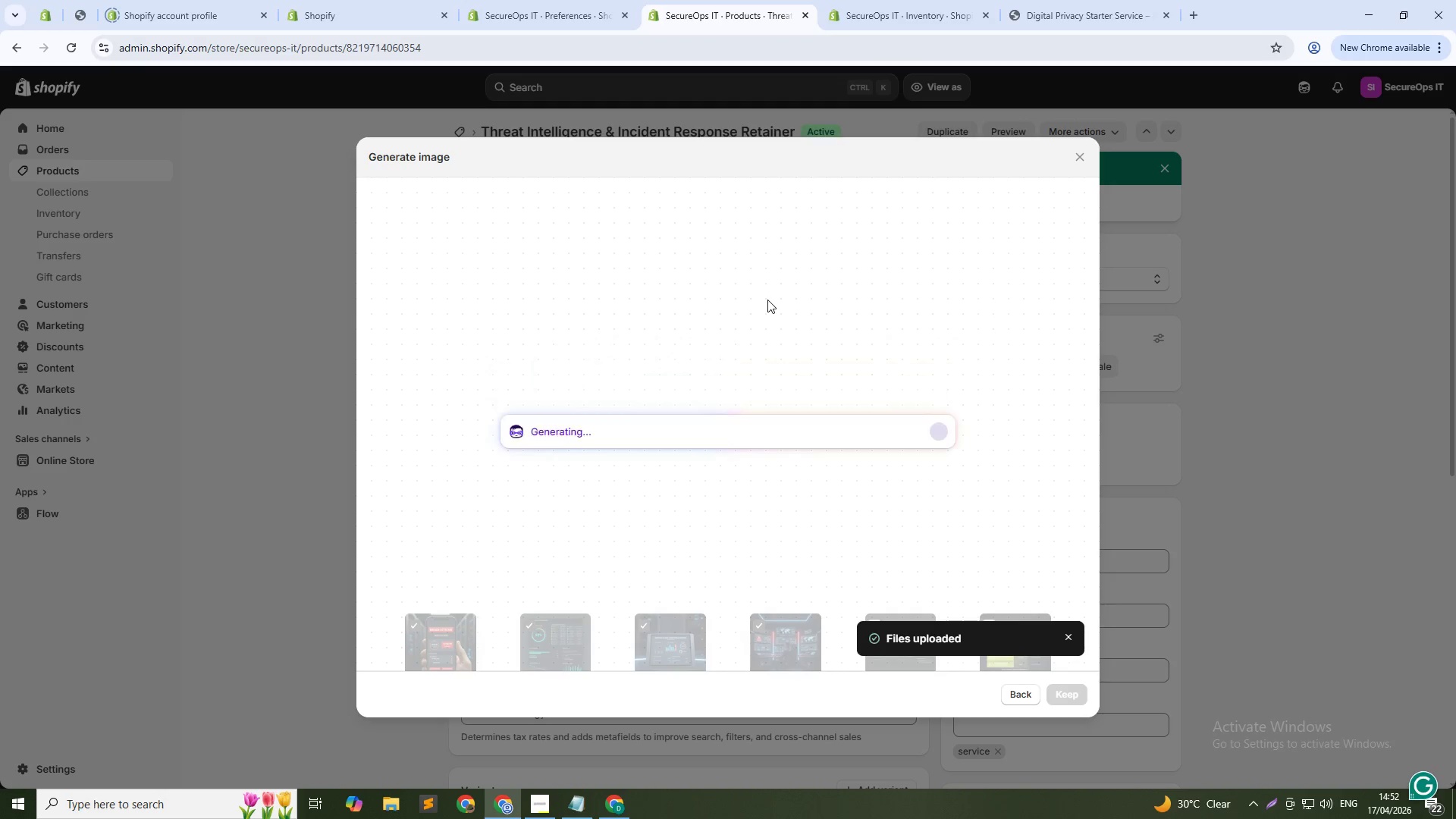 
 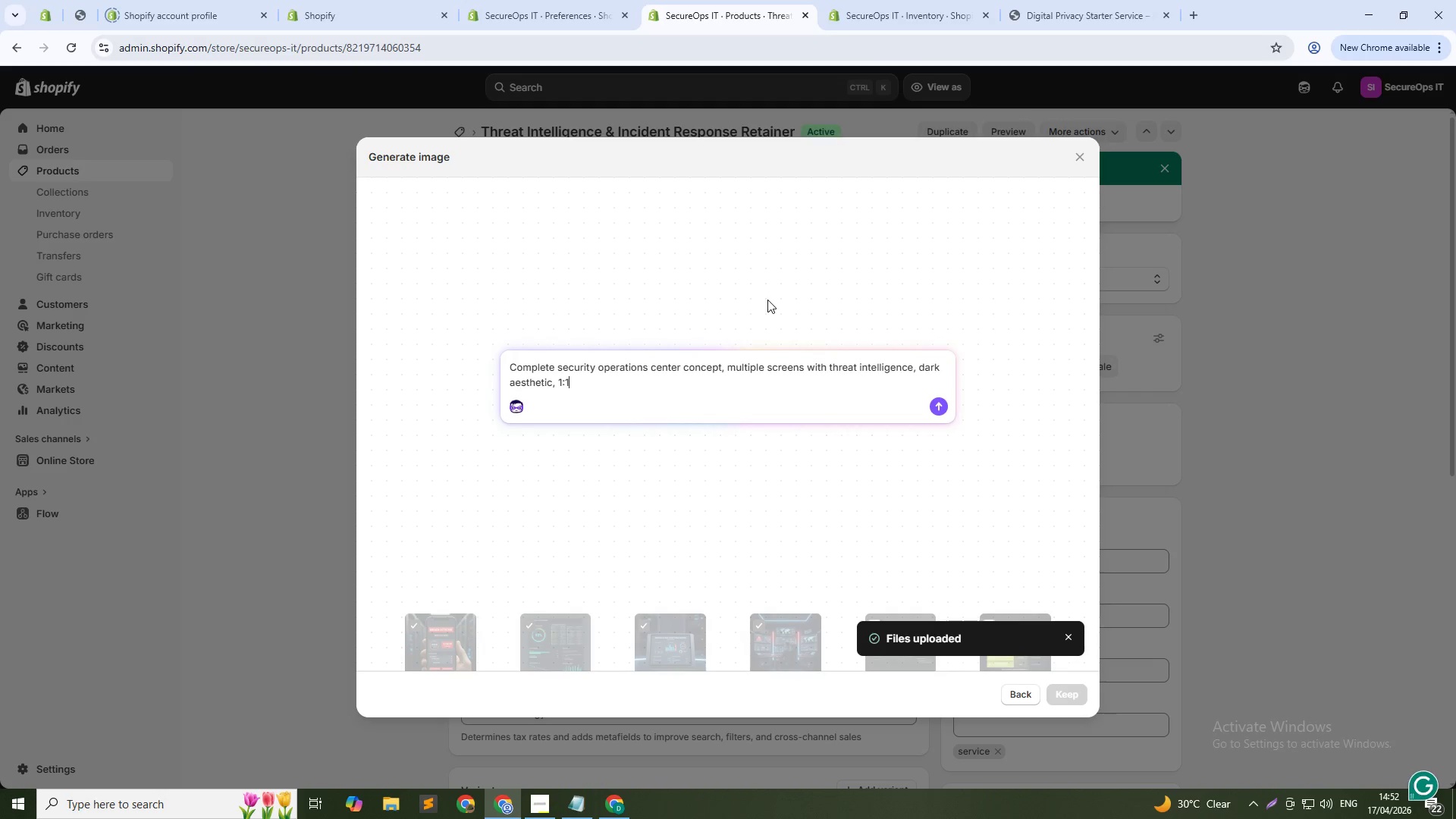 
key(Enter)
 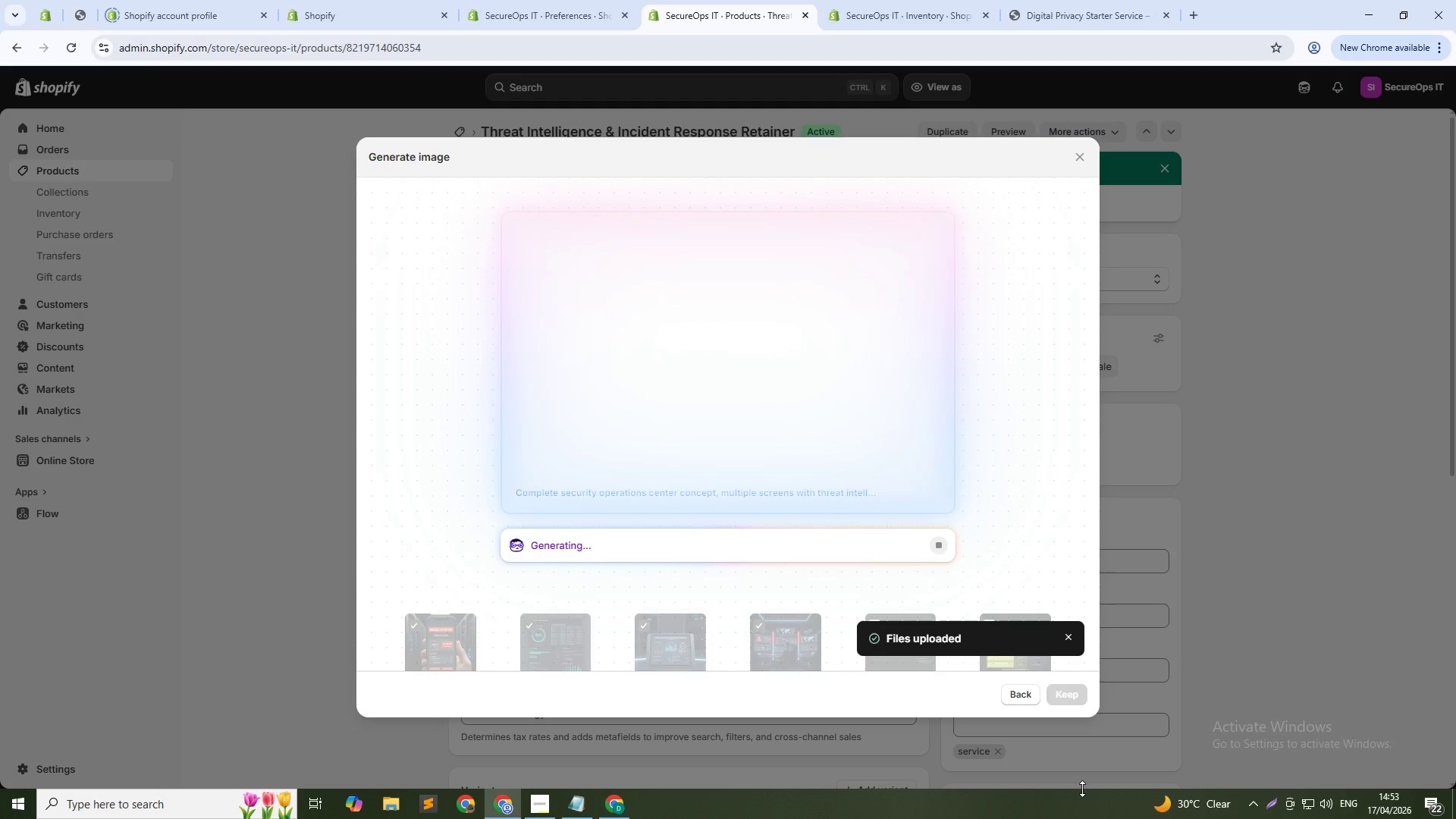 
wait(30.75)
 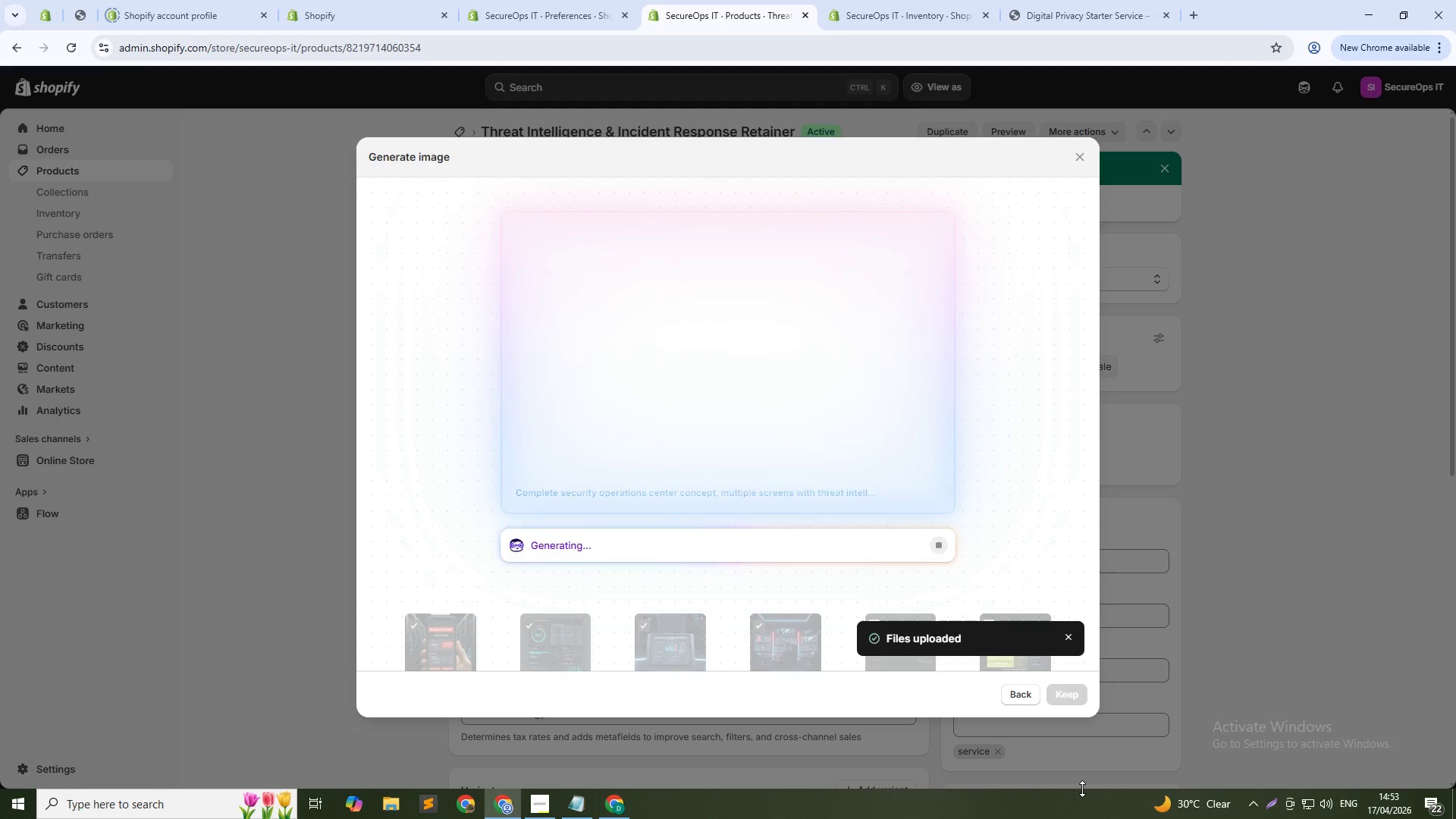 
left_click([1062, 693])
 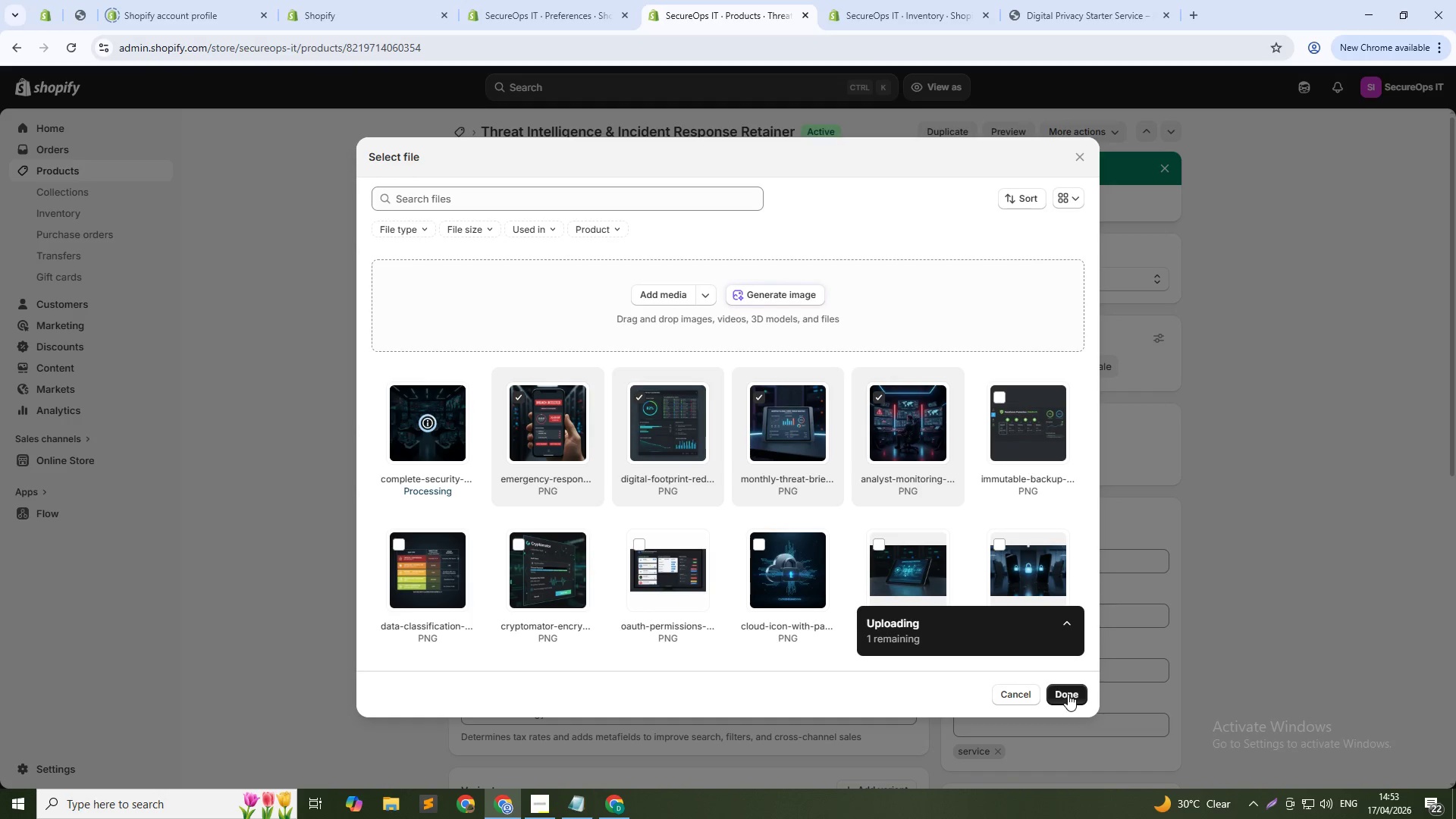 
wait(7.38)
 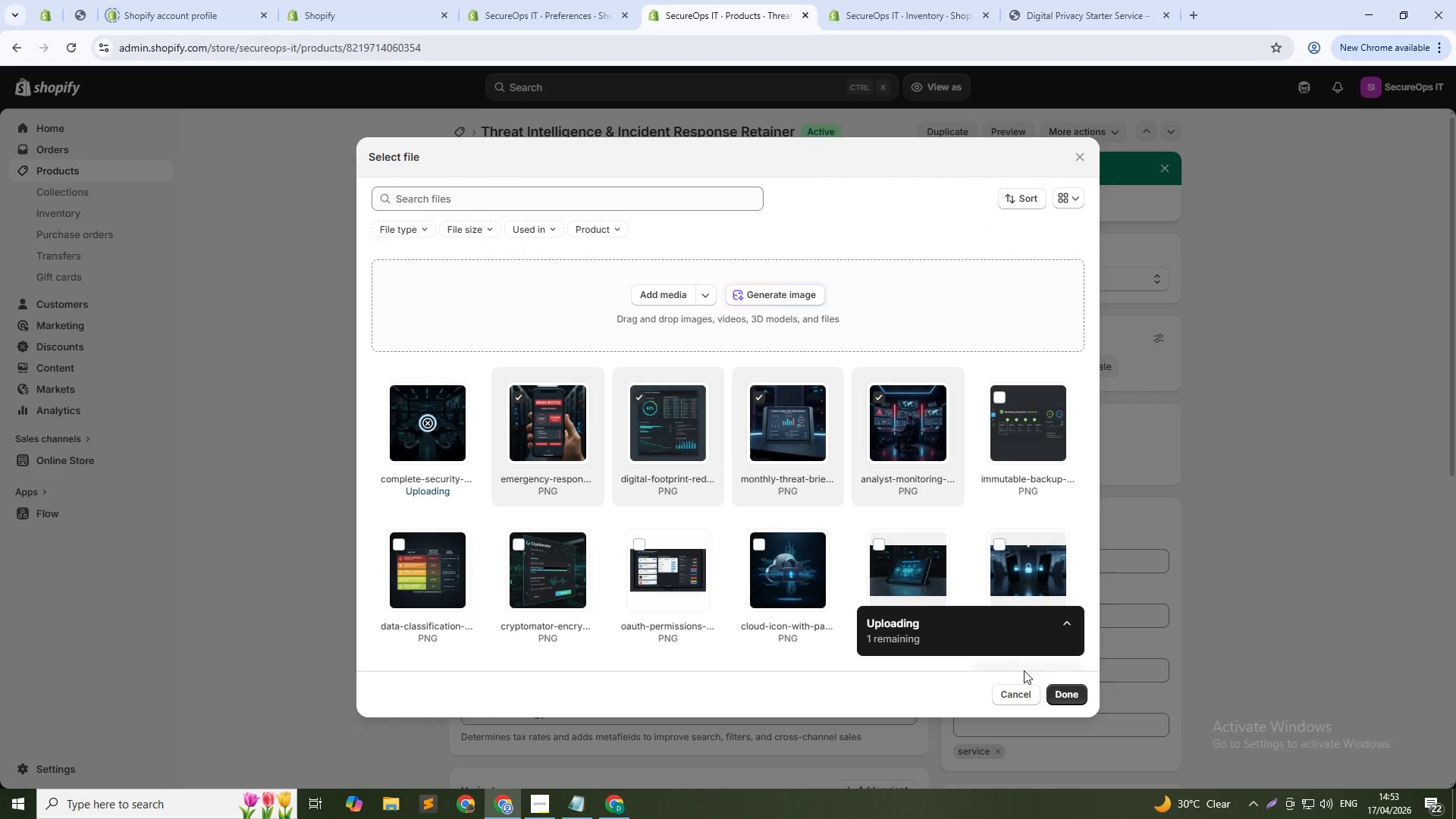 
left_click([1072, 698])
 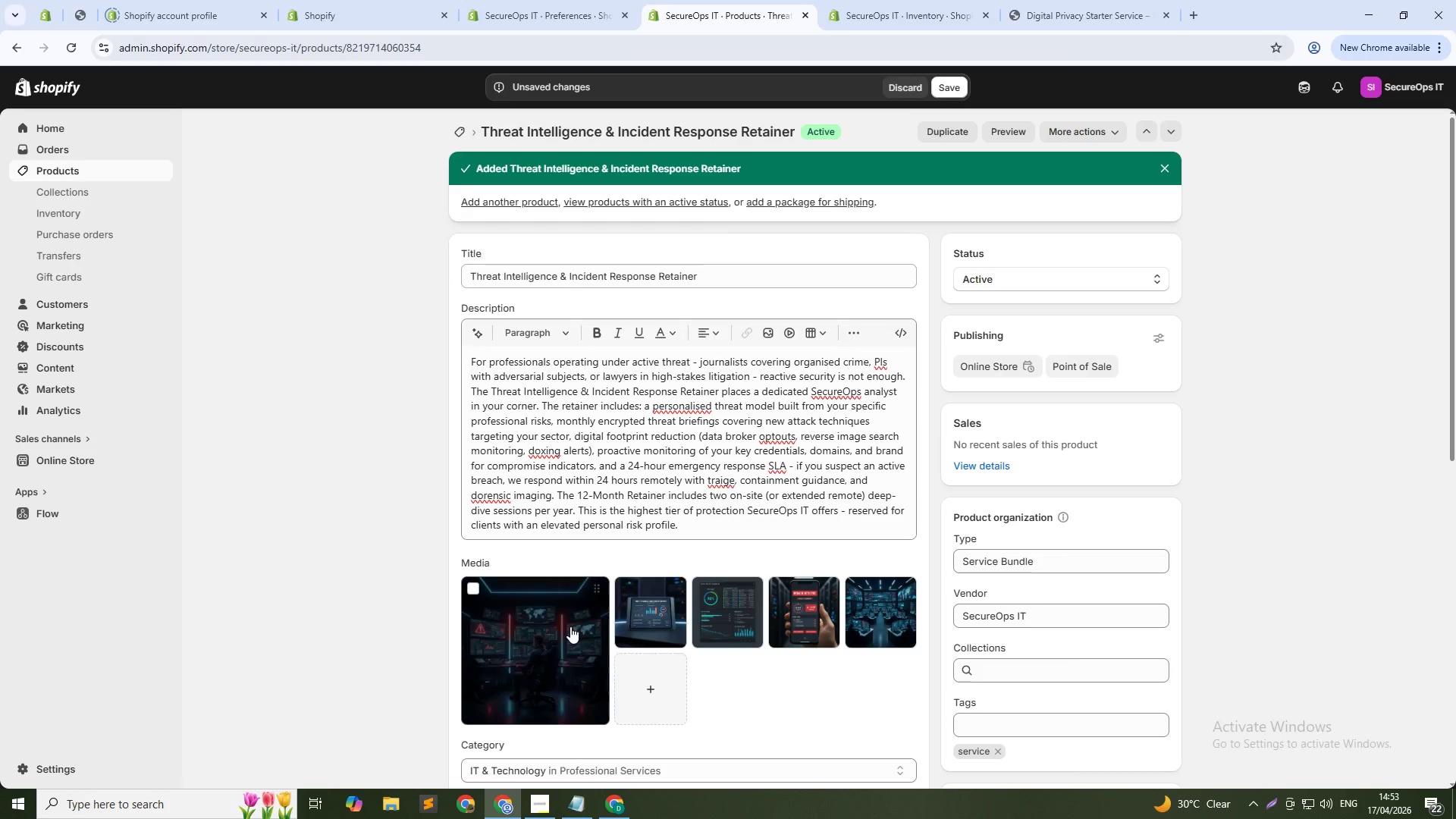 
left_click([570, 626])
 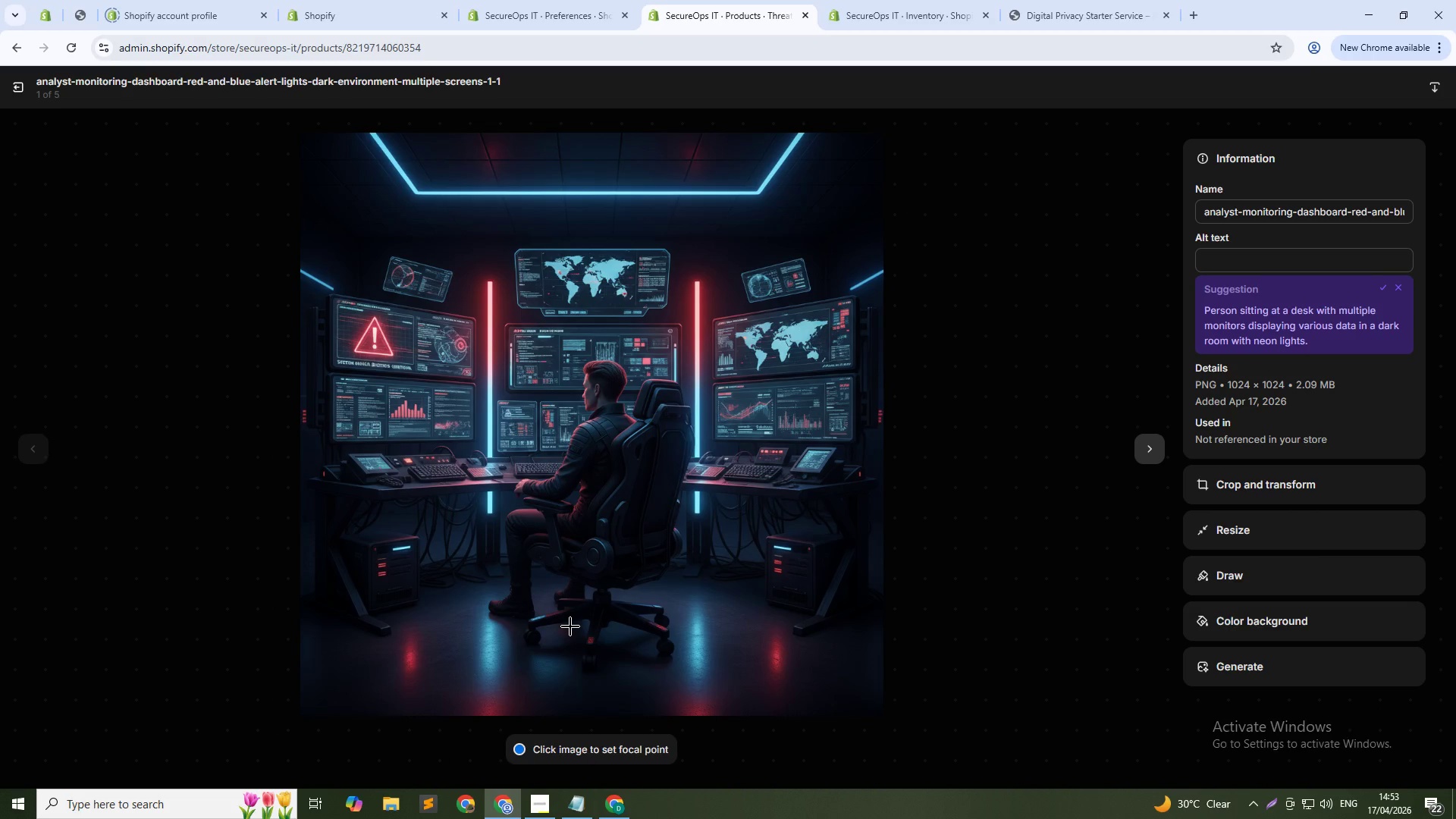 
wait(7.17)
 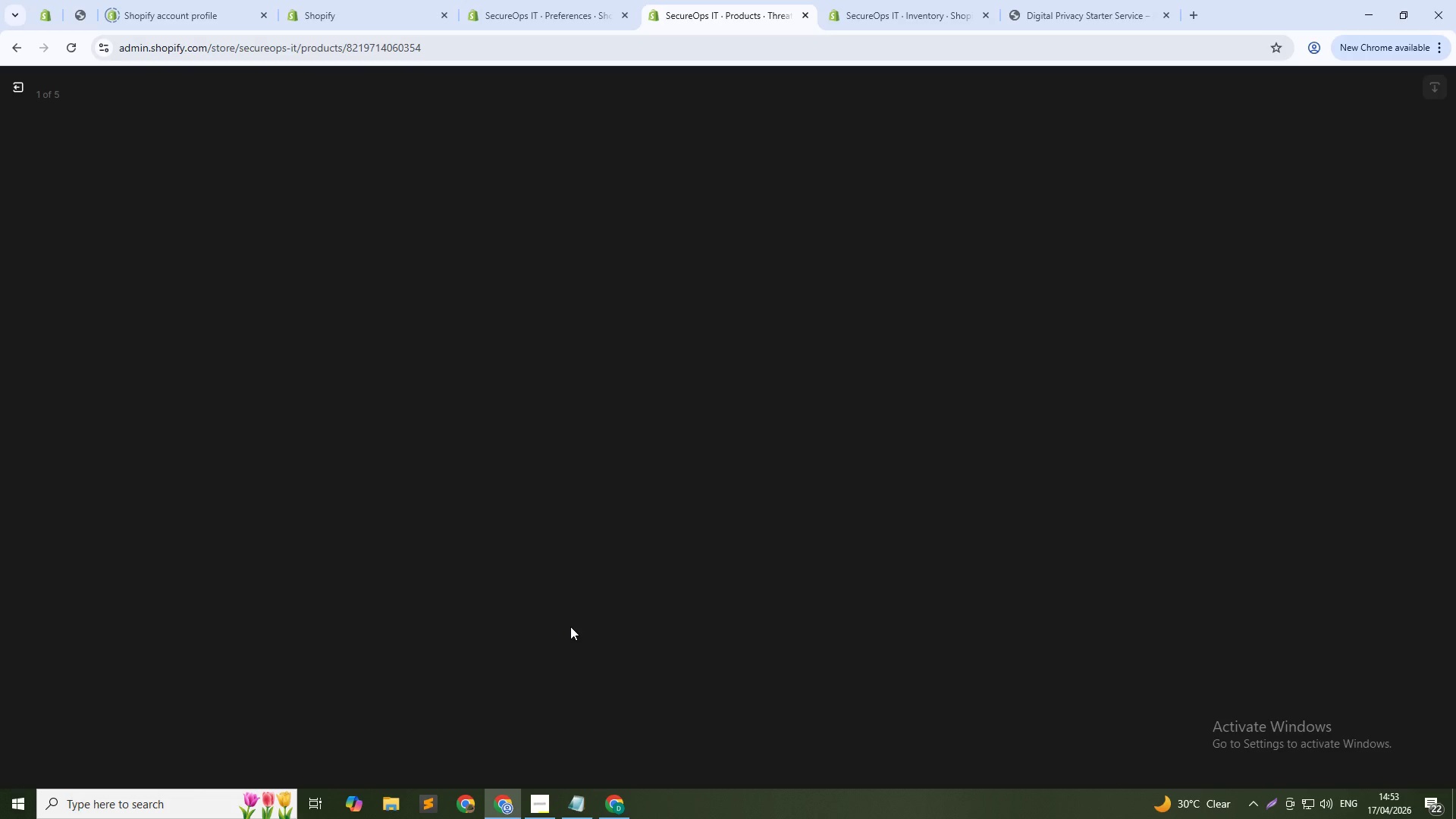 
left_click([1235, 252])
 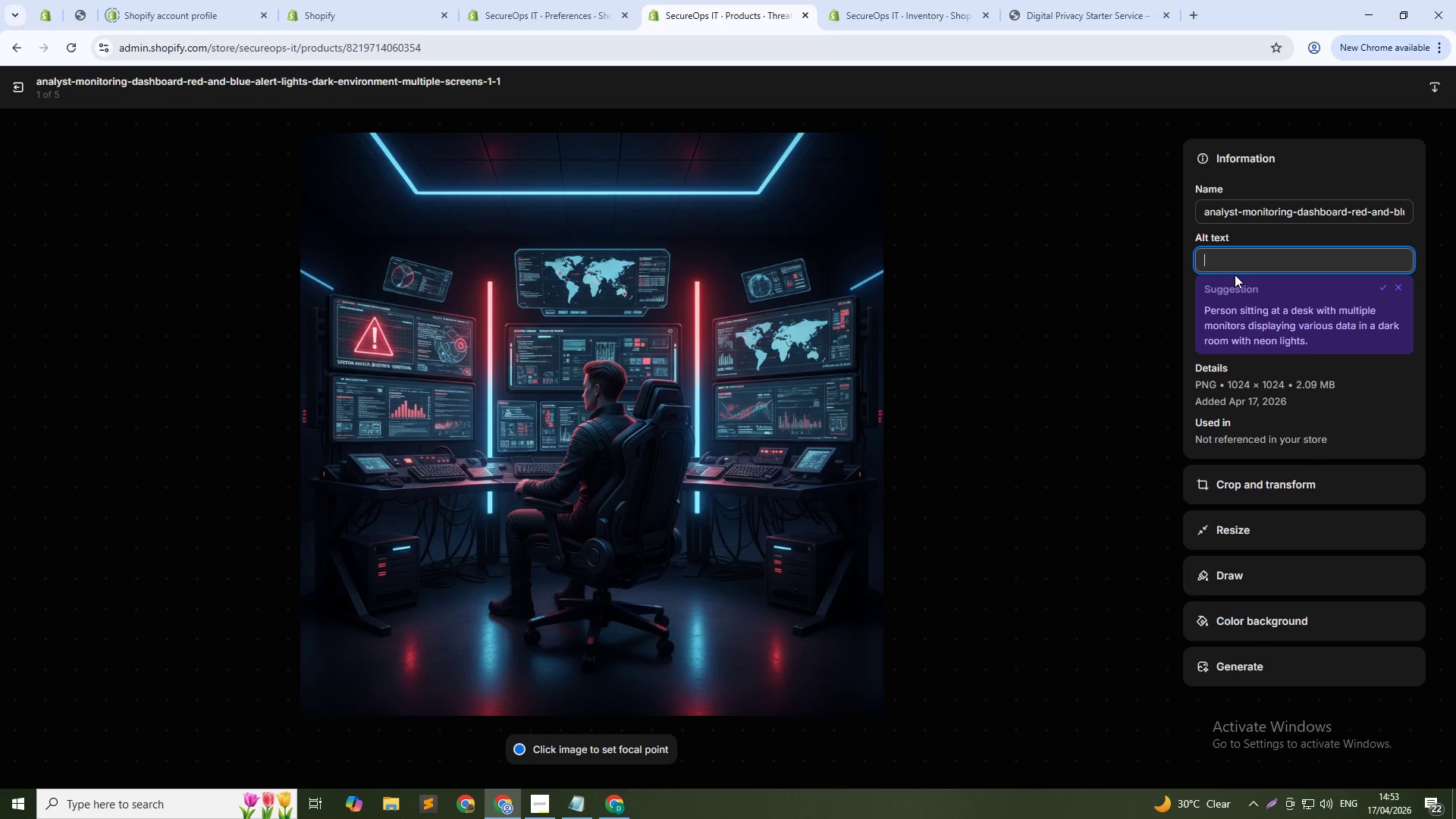 
type(THrea)
 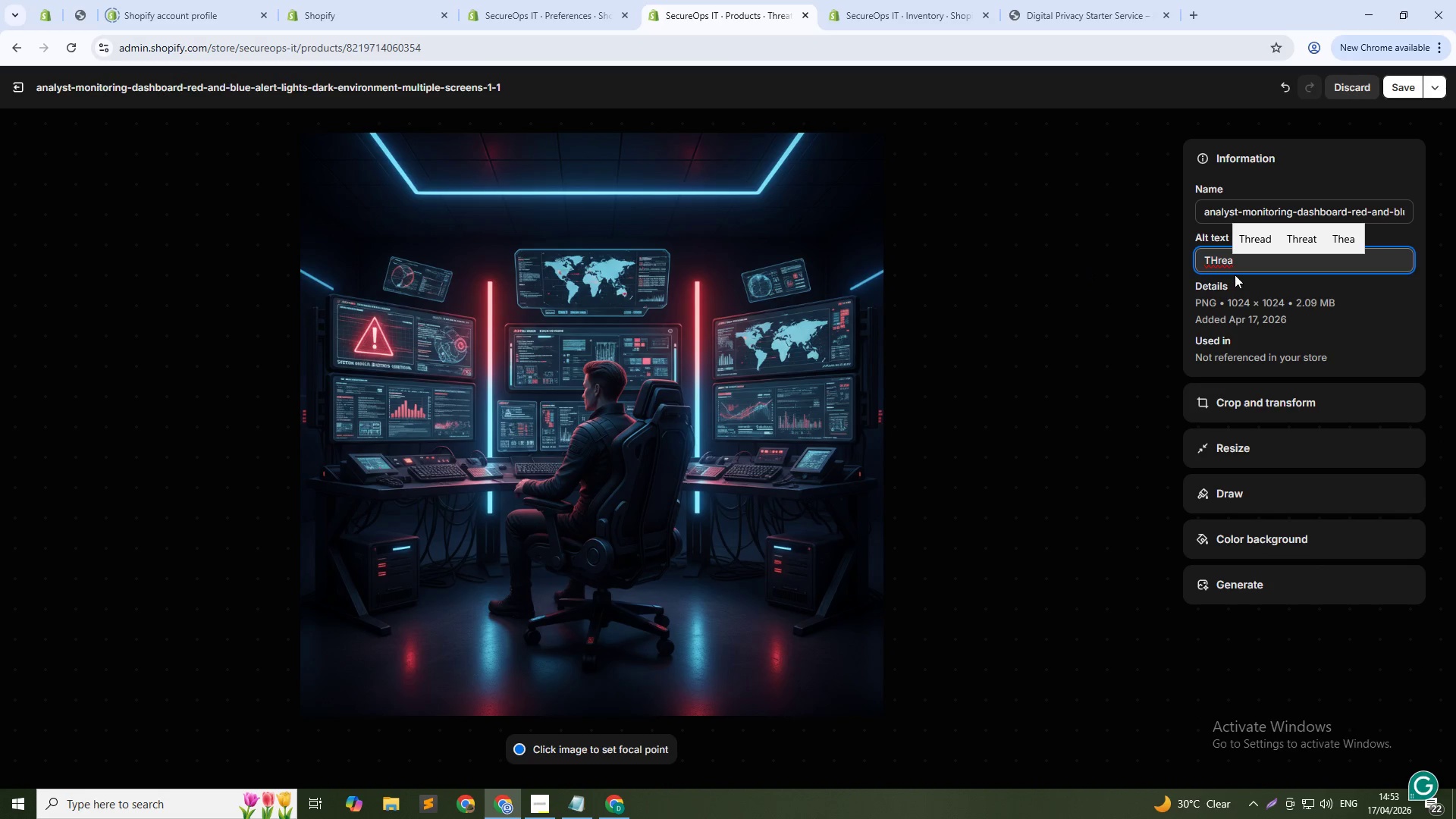 
wait(6.92)
 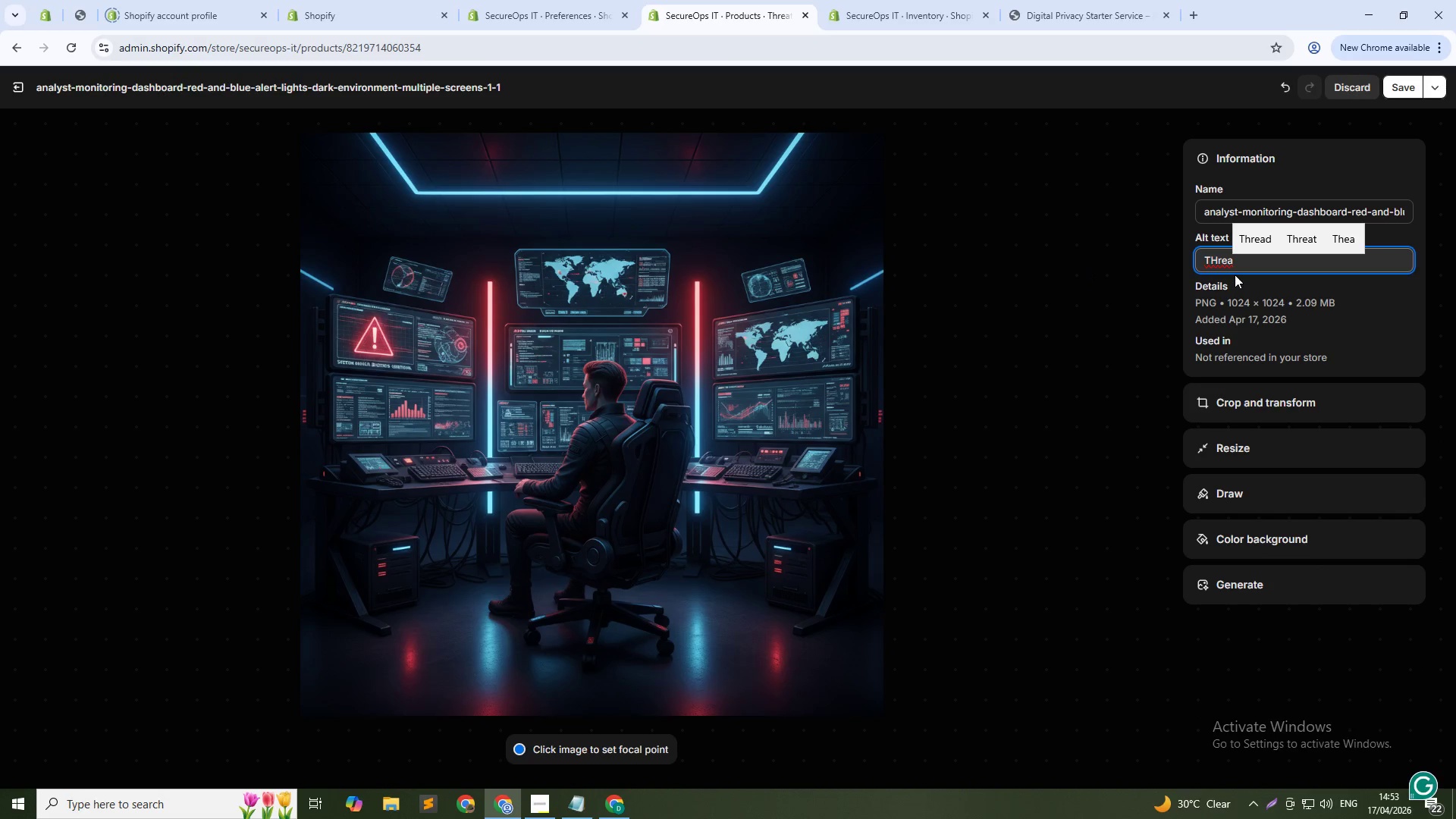 
key(Backspace)
key(Backspace)
key(Backspace)
key(Backspace)
type(hreat intelligence retainer - 24/7 incid)
 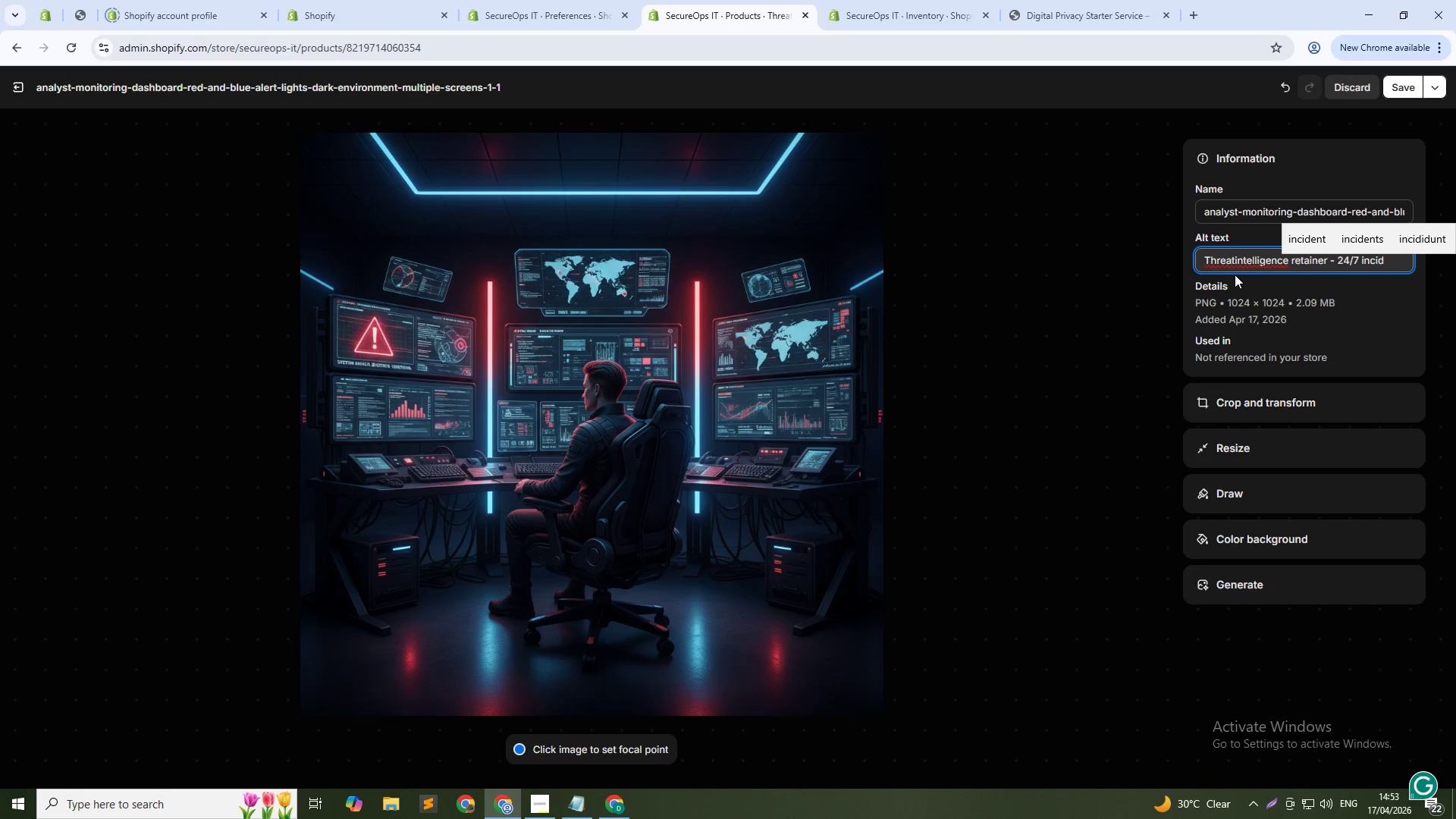 
hold_key(key=ArrowLeft, duration=1.5)
 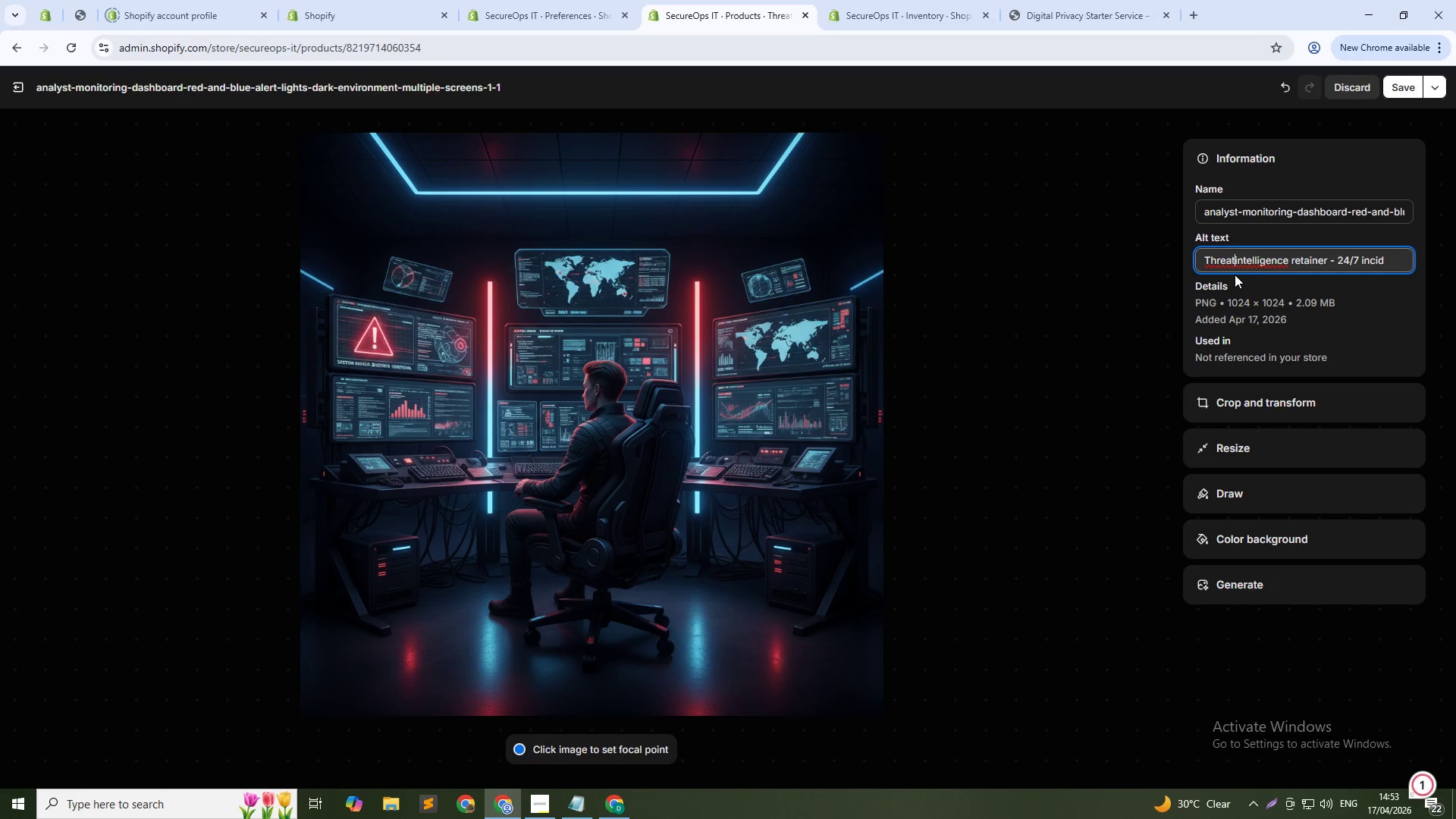 
key(ArrowLeft)
 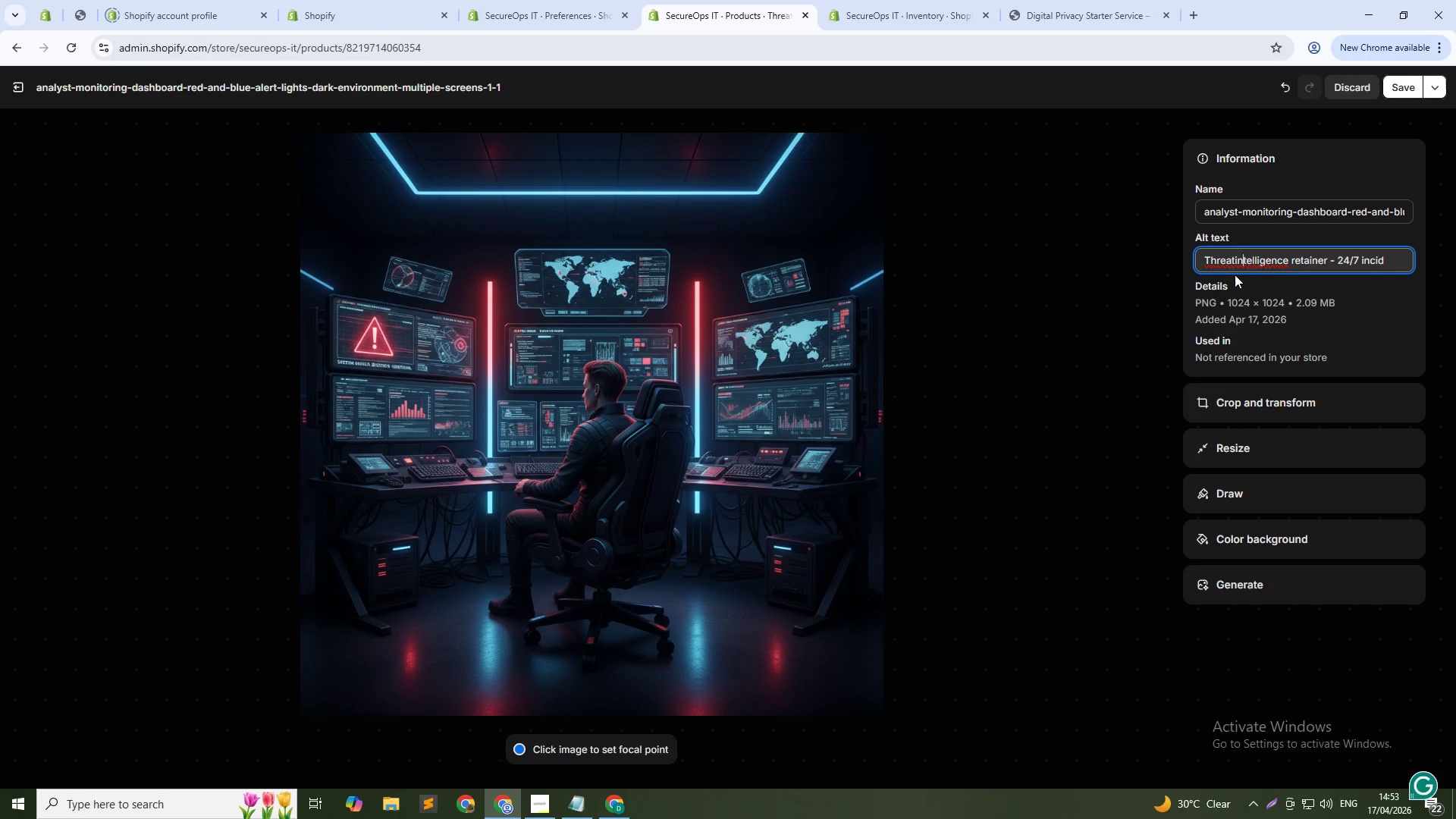 
key(ArrowLeft)
 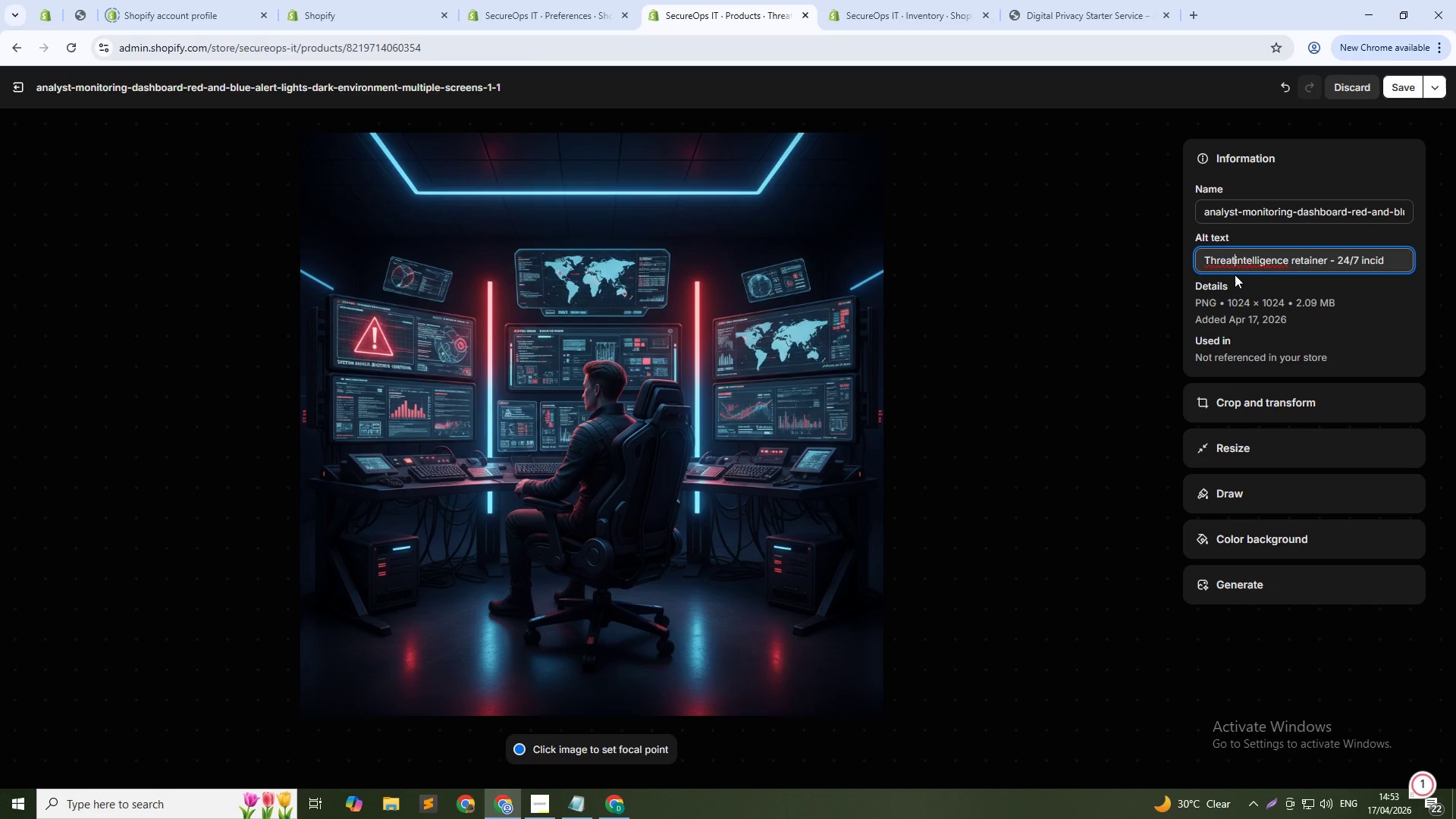 
key(ArrowRight)
 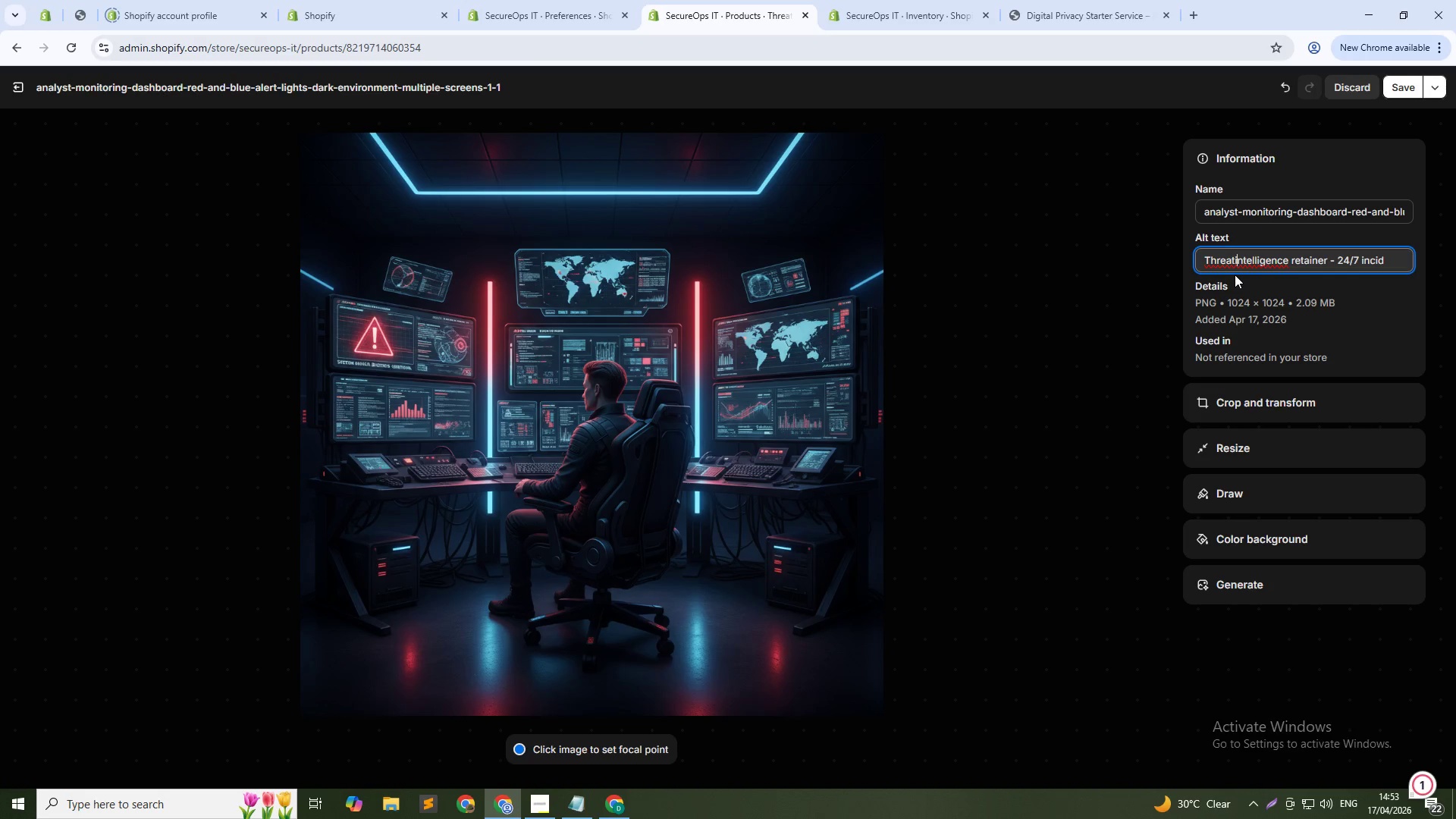 
key(Space)
 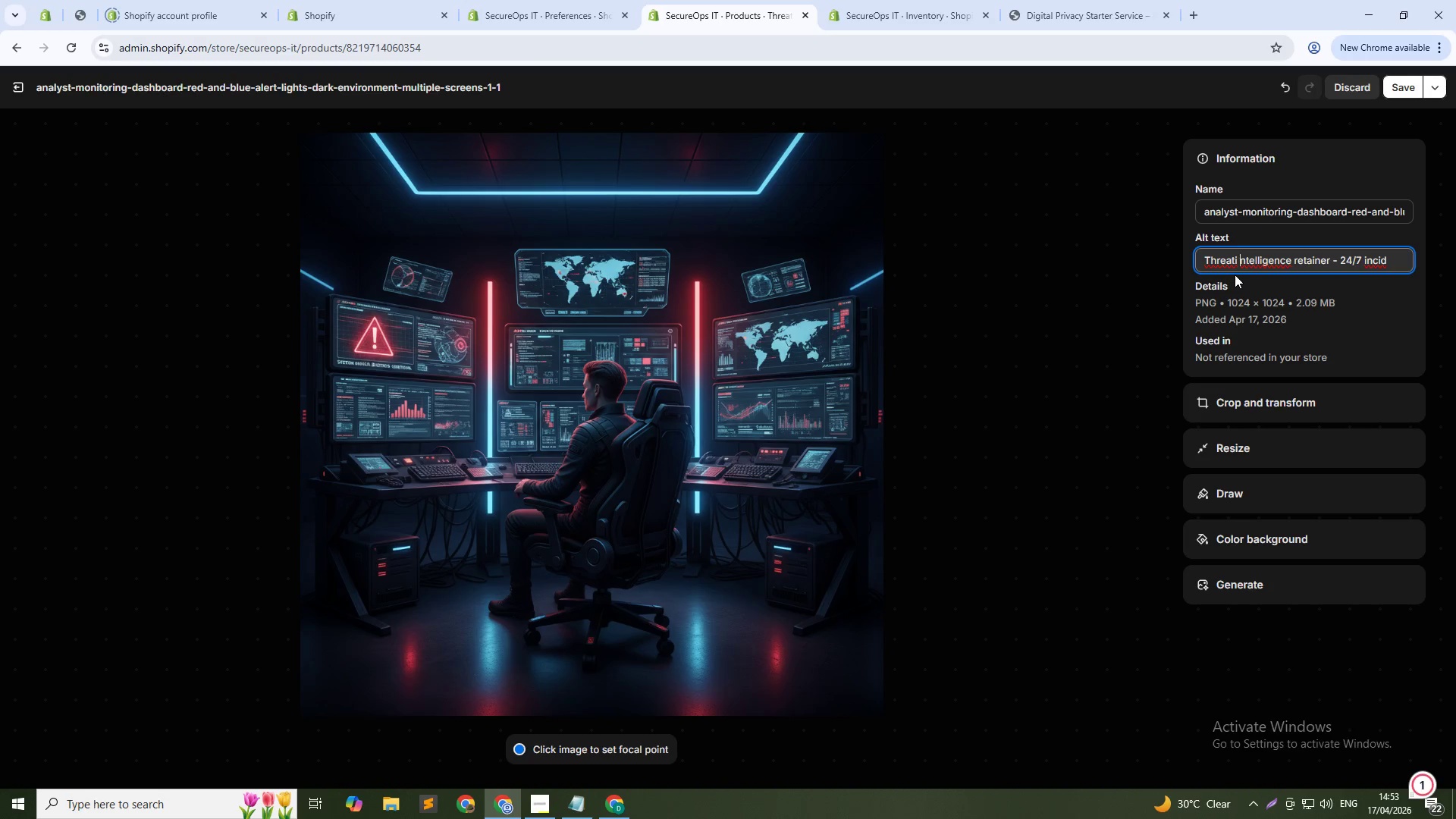 
key(ArrowDown)
 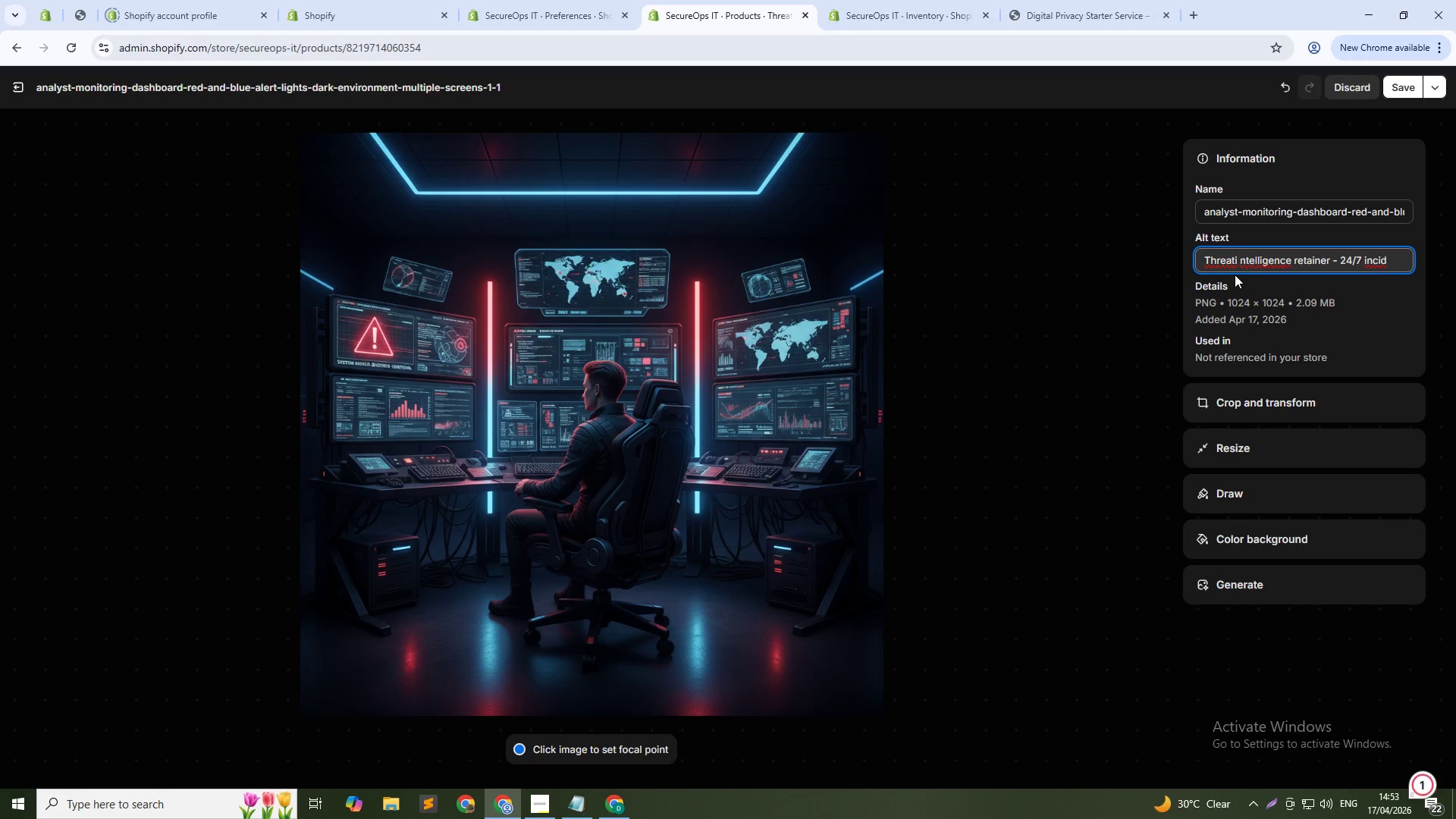 
key(ArrowLeft)
 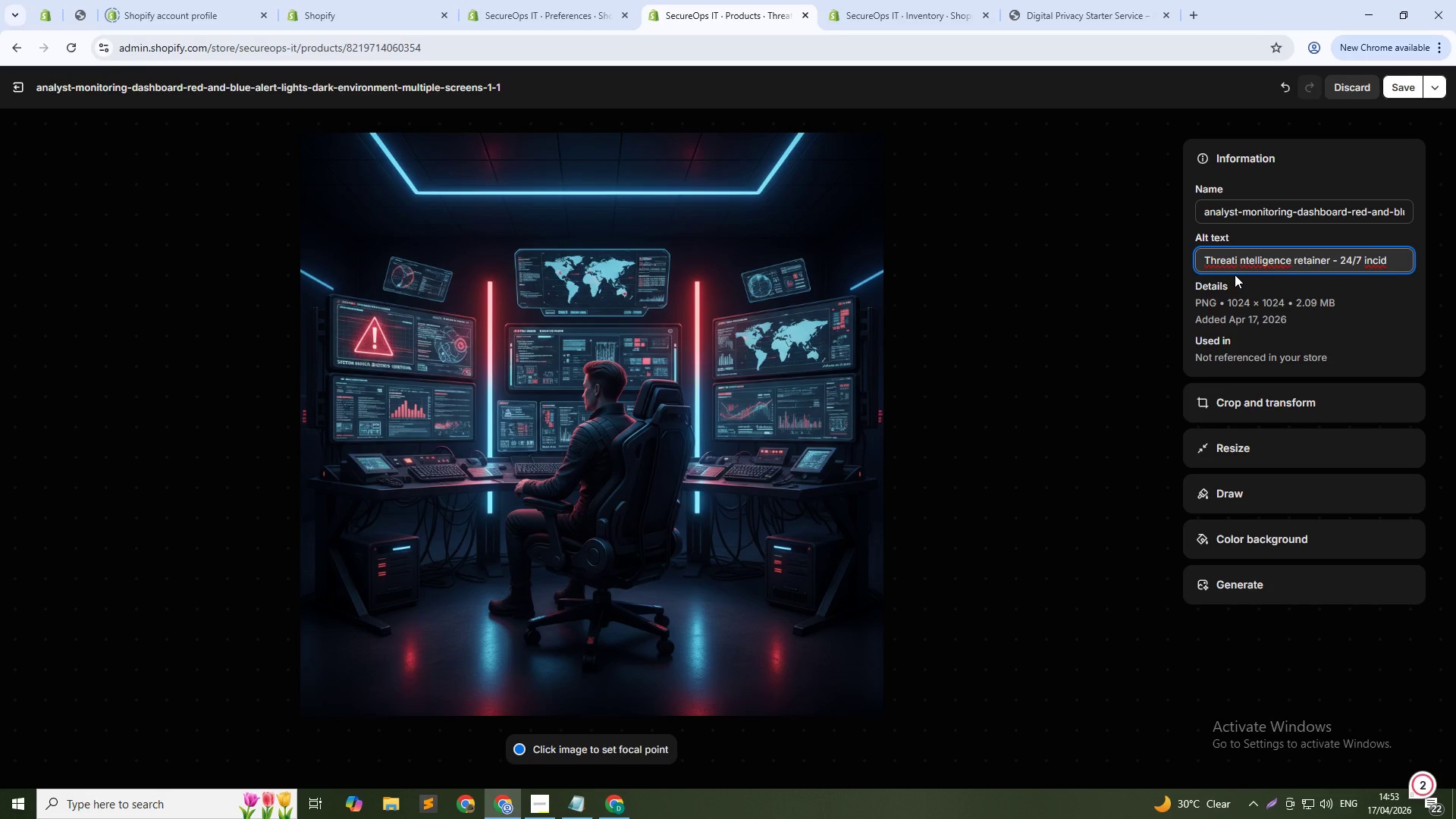 
key(Control+Z)
 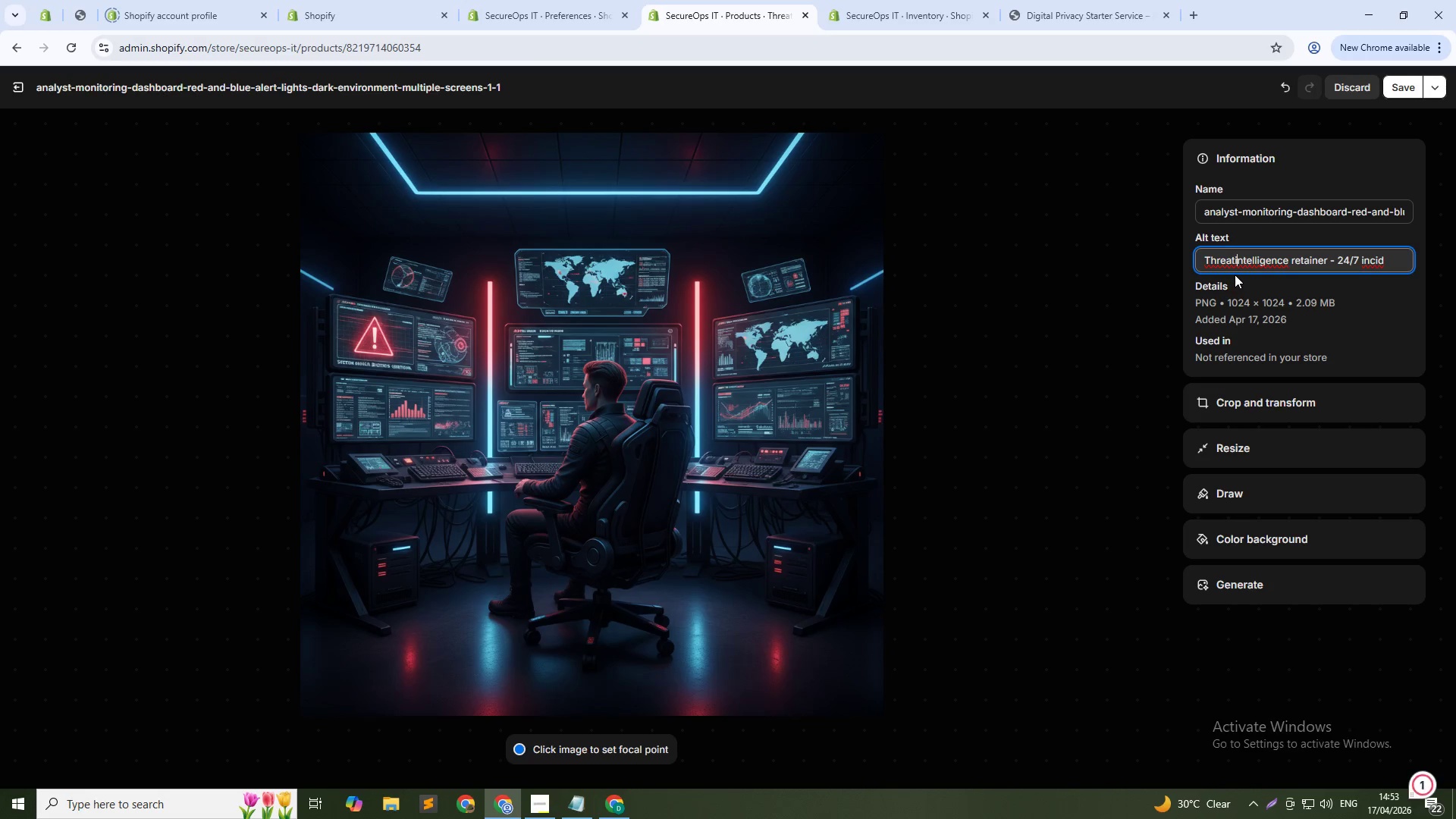 
key(ArrowLeft)
 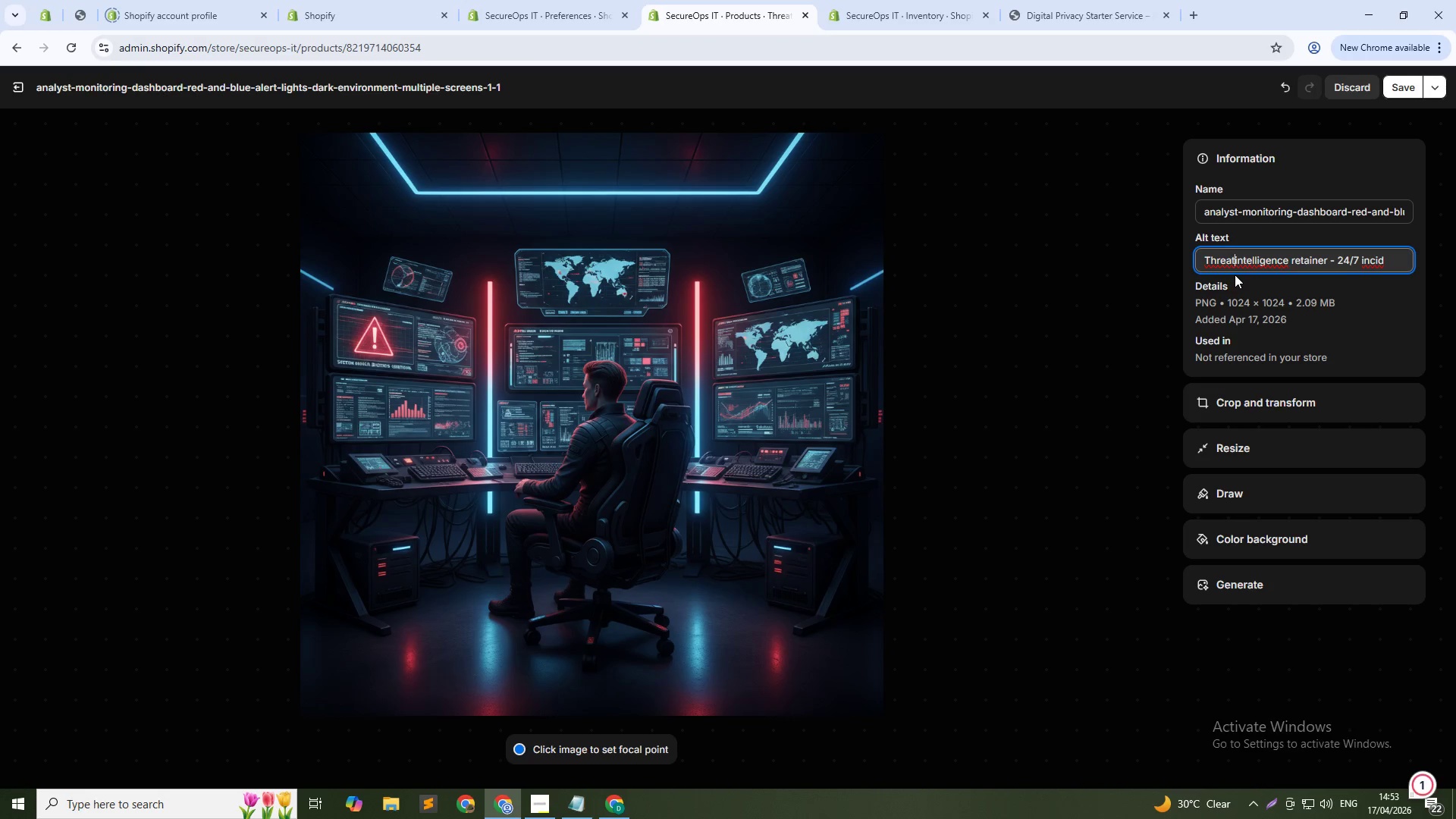 
key(Space)
 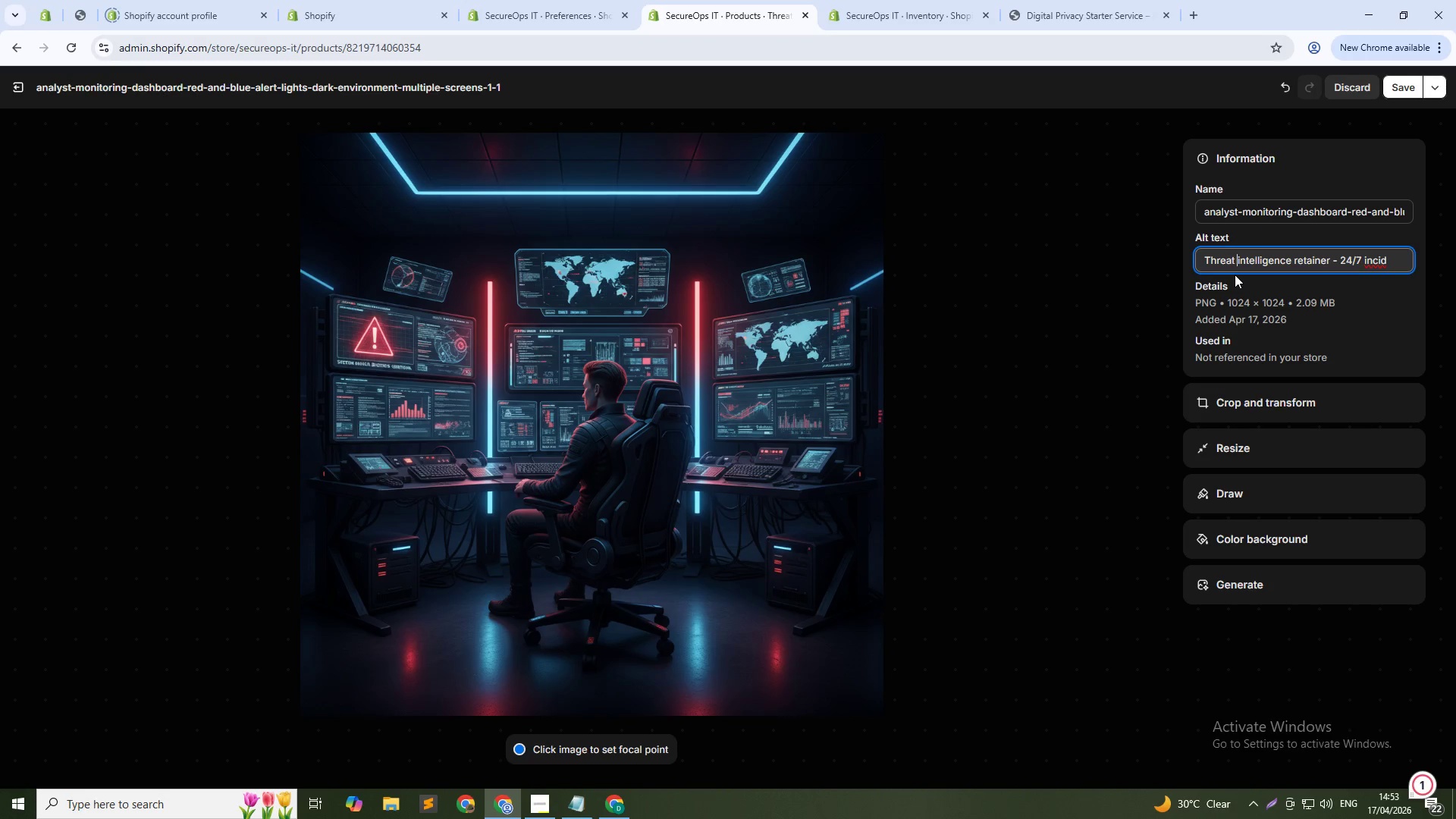 
key(ArrowDown)
 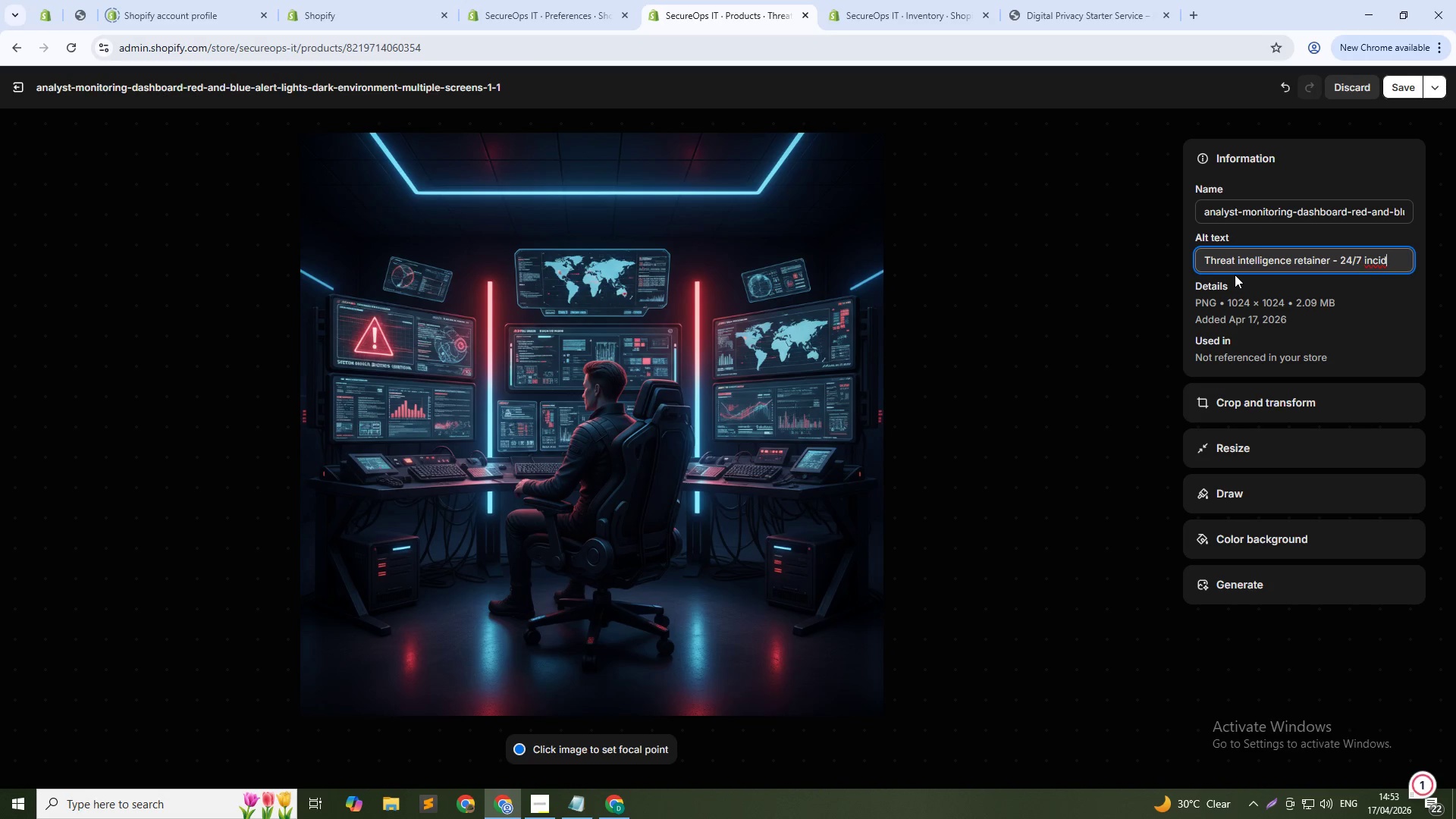 
type(ent response for high-risk professionas)
key(Backspace)
type(ls)
 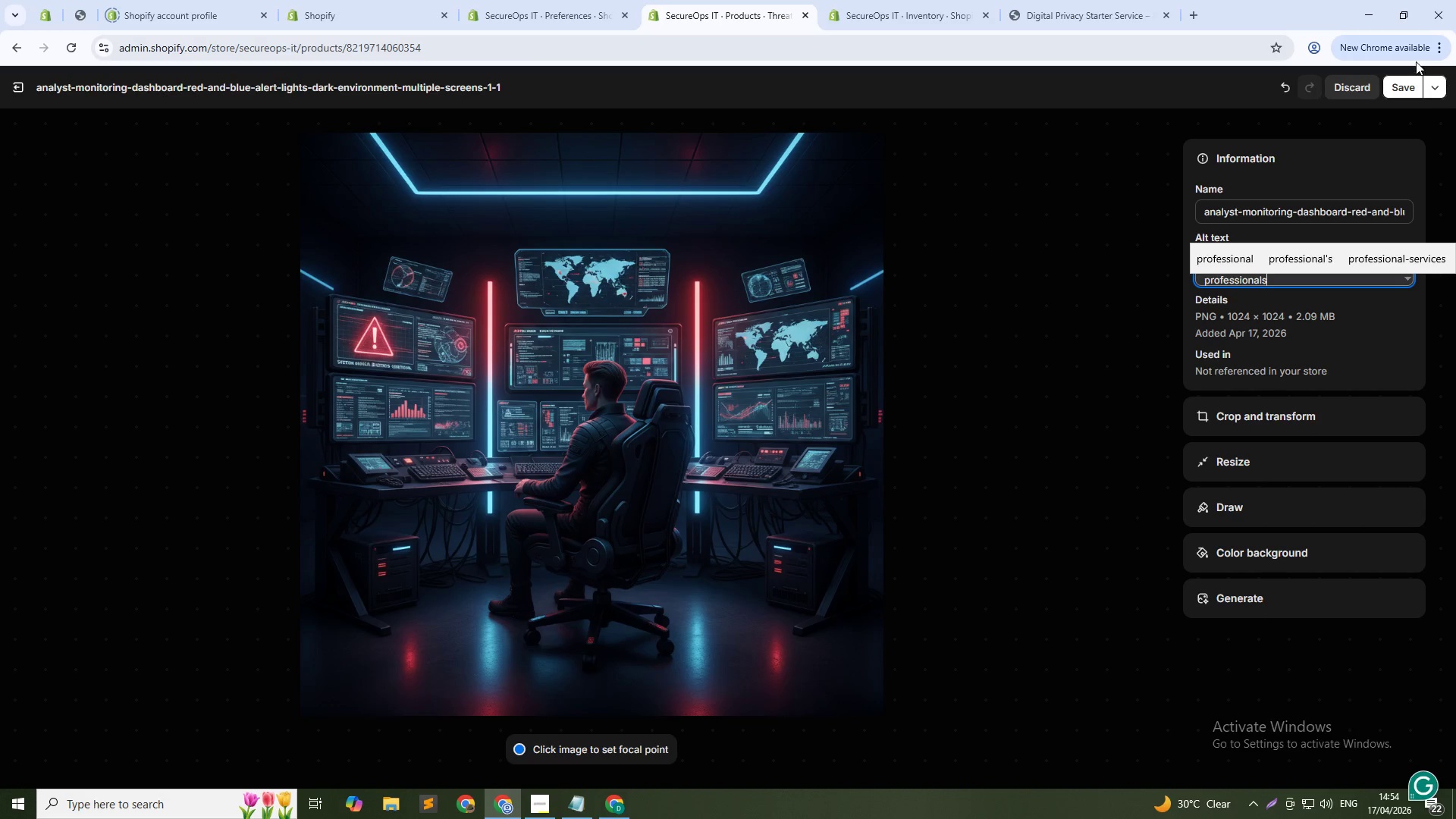 
left_click([1401, 83])
 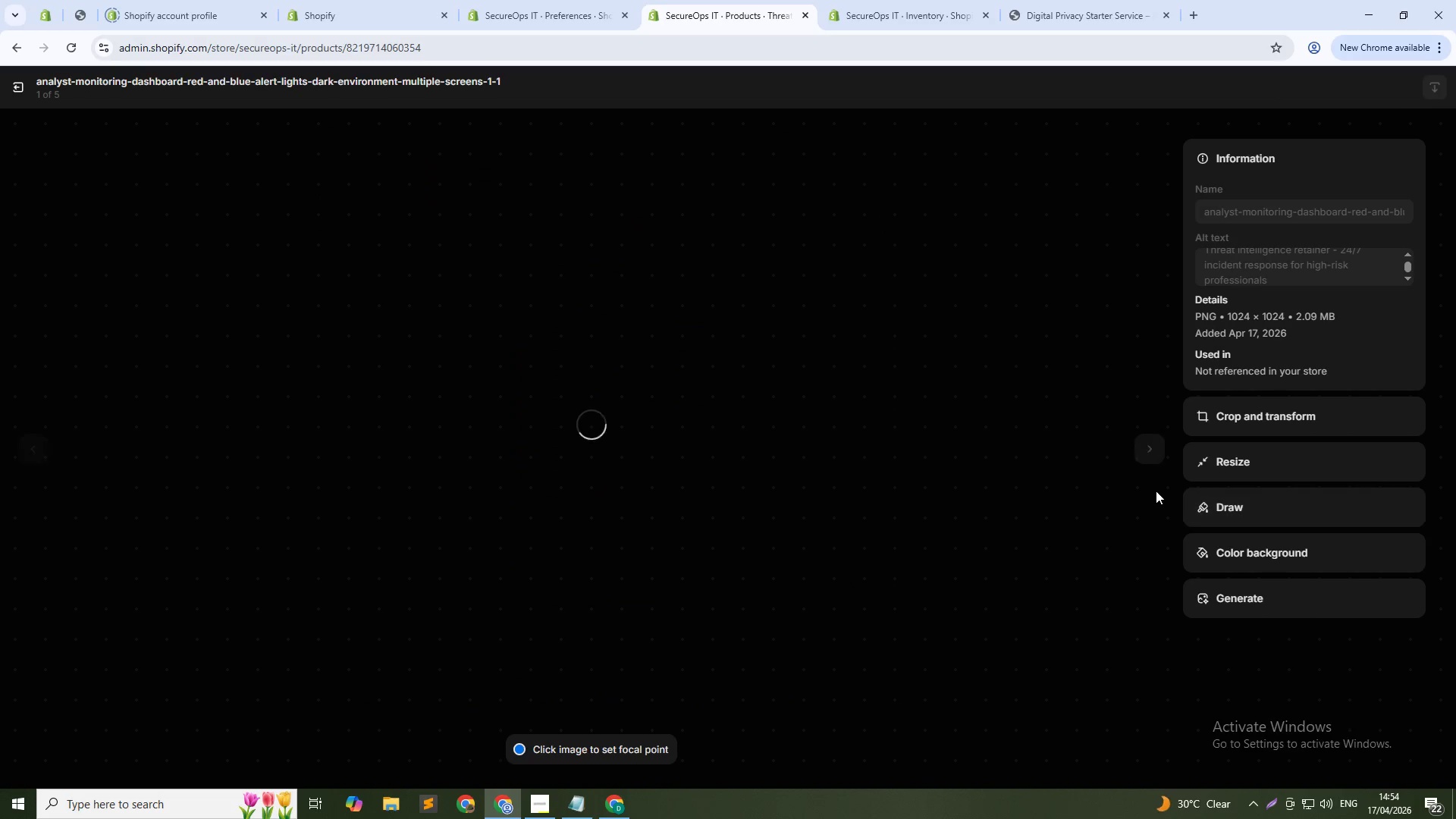 
left_click([1152, 450])
 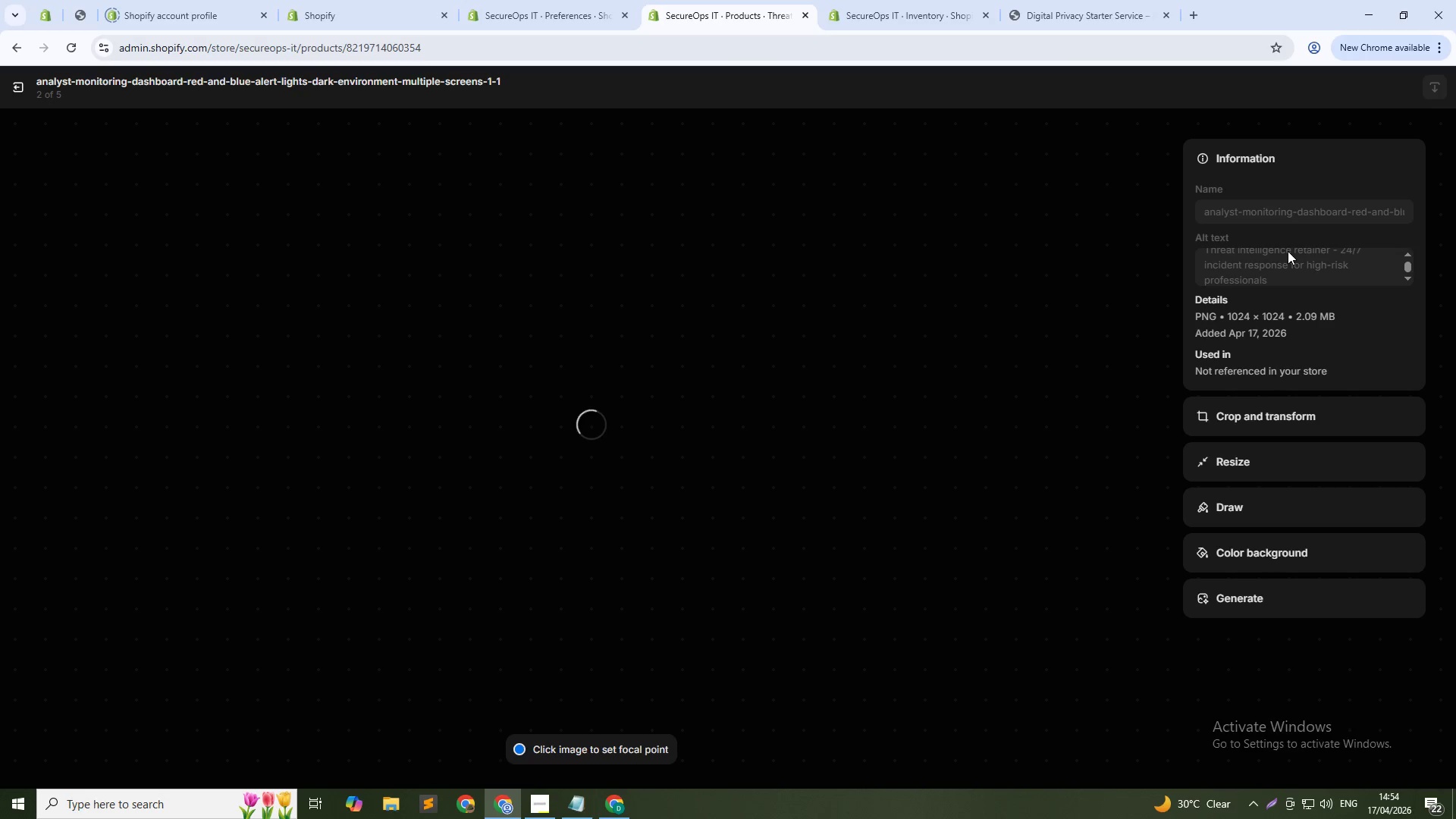 
left_click([1291, 252])
 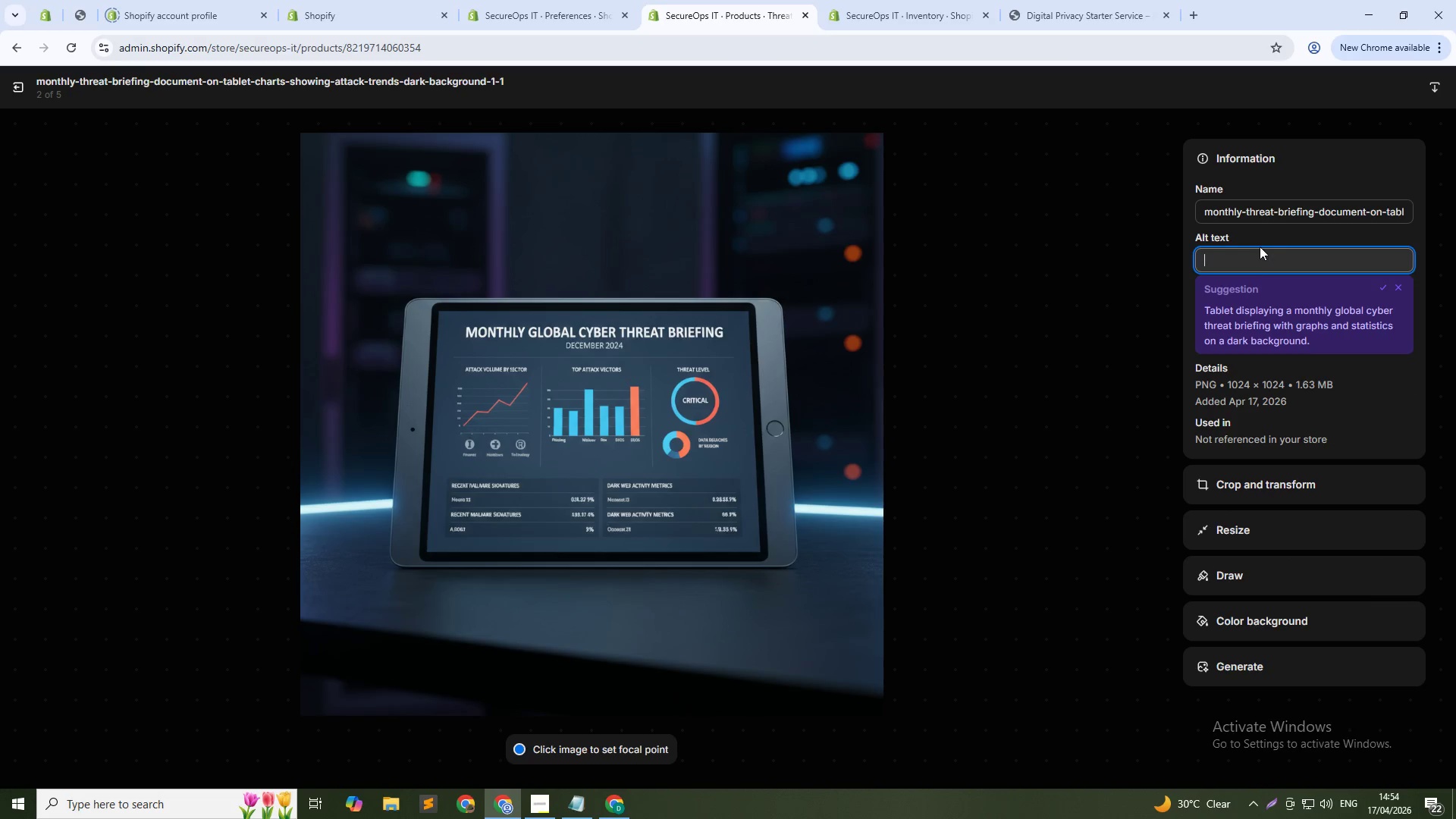 
type(Monthly encrypted threat breifings - tailored for journal)
key(Backspace)
type(lists and investigators)
 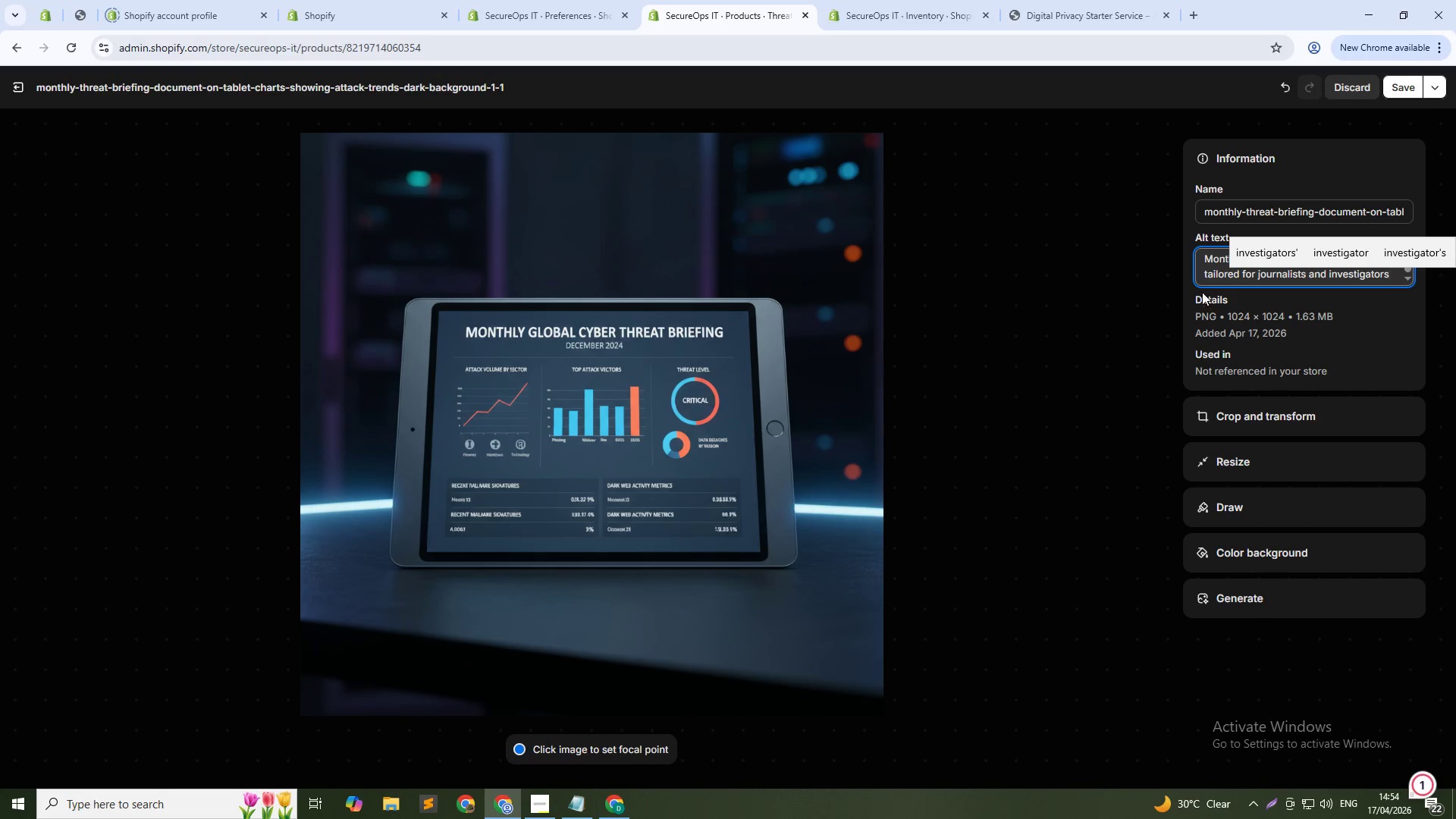 
left_click([1207, 270])
 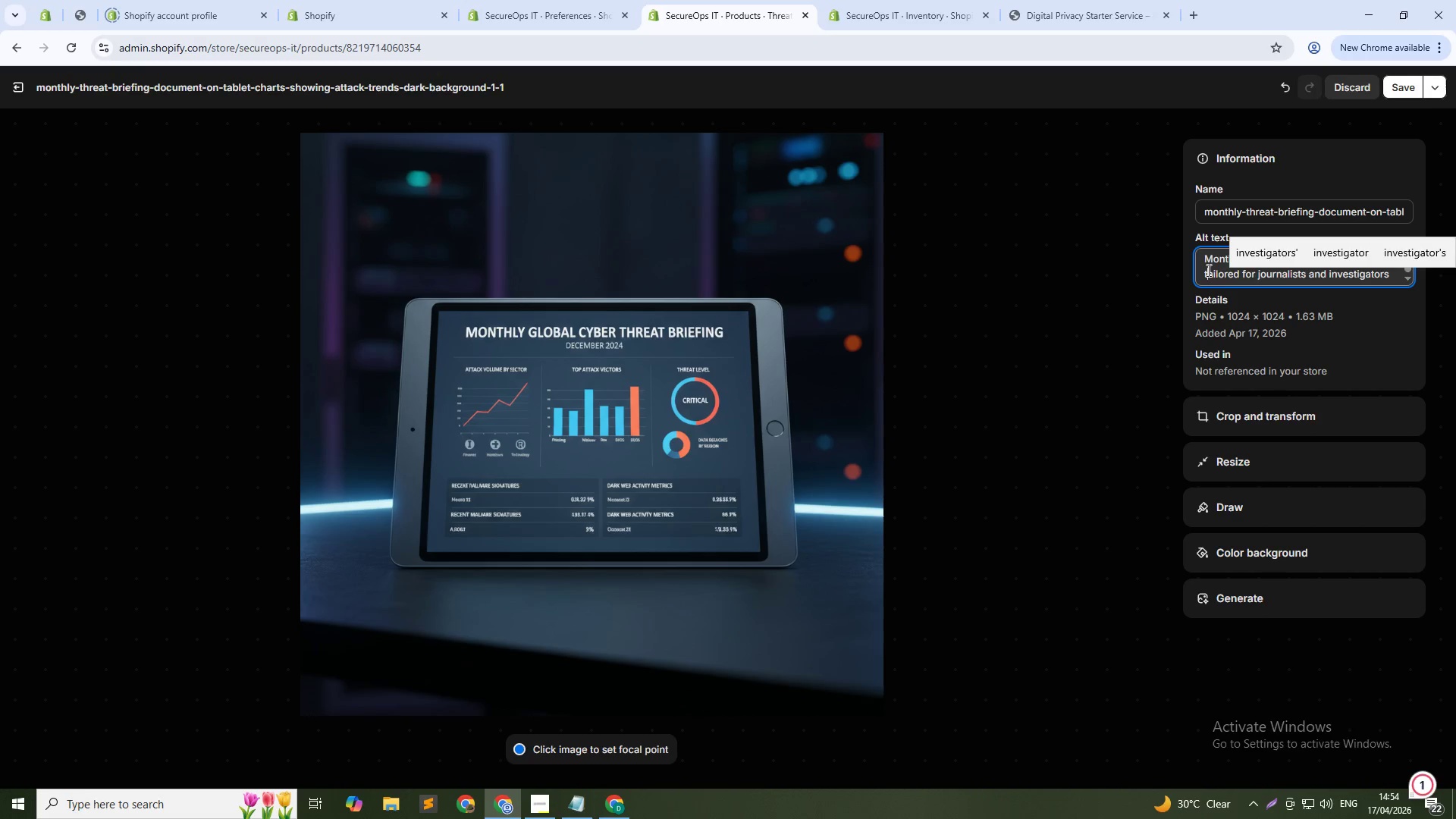 
key(Backspace)
 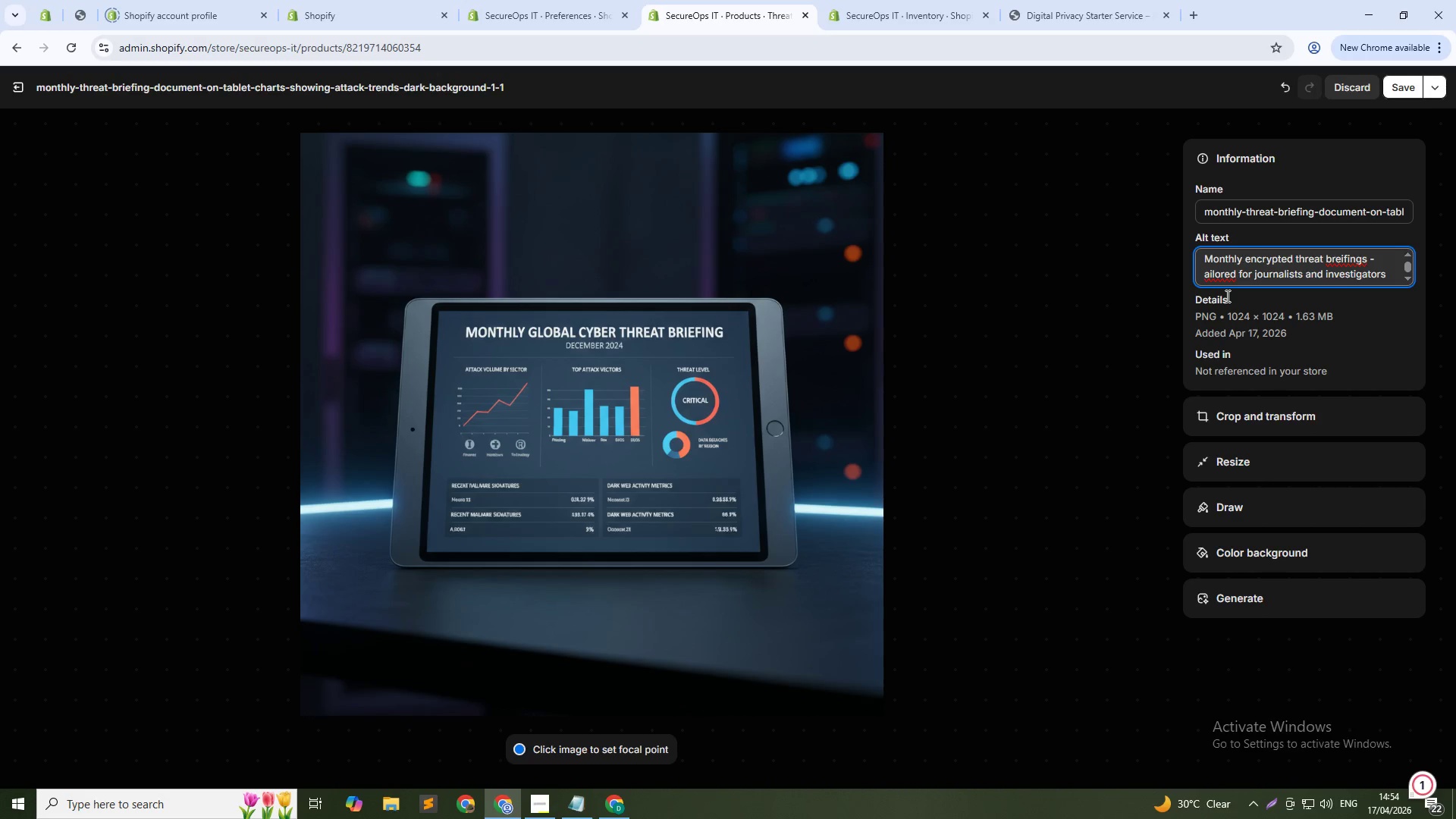 
key(T)
 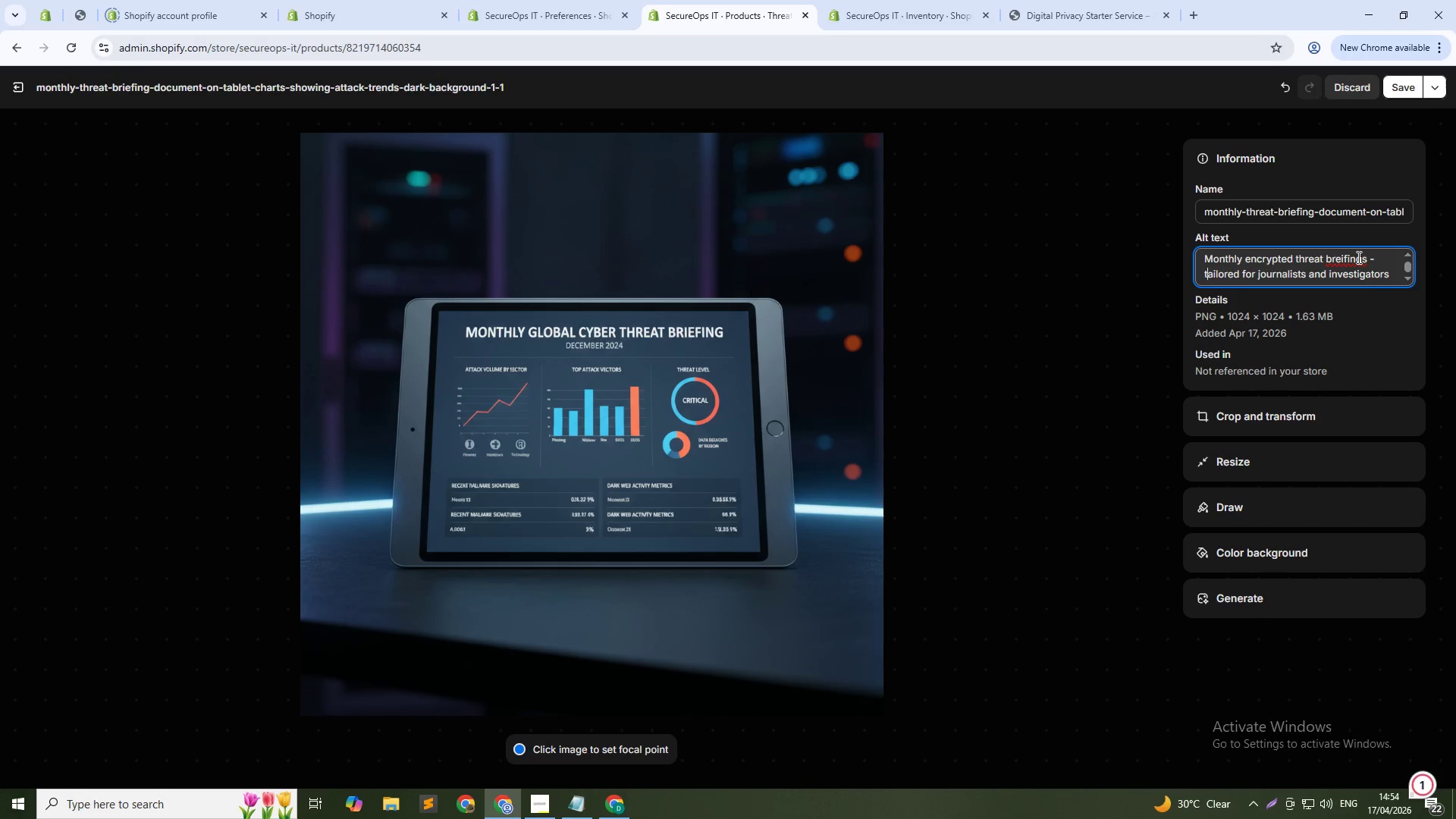 
left_click([1357, 257])
 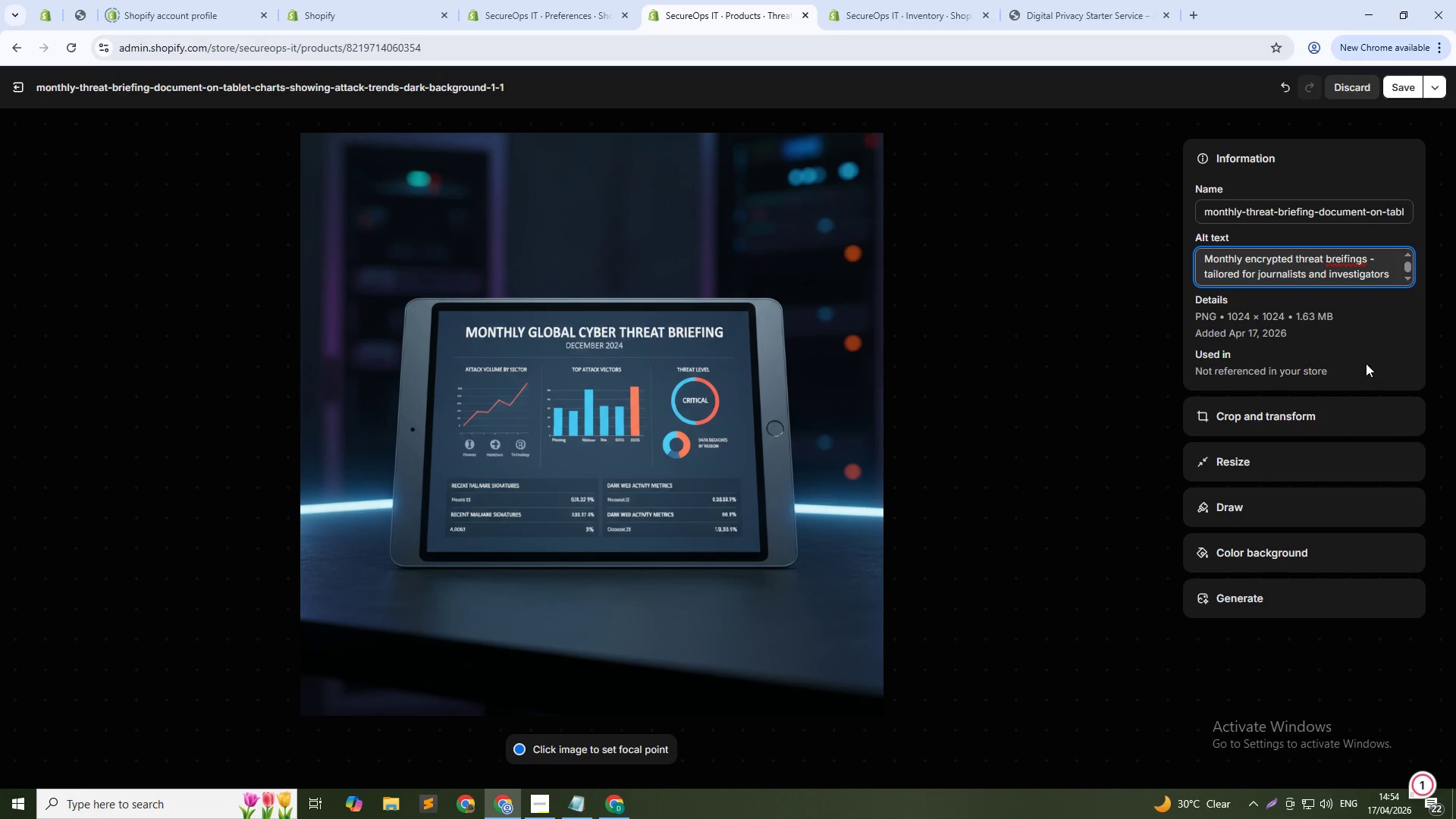 
wait(5.53)
 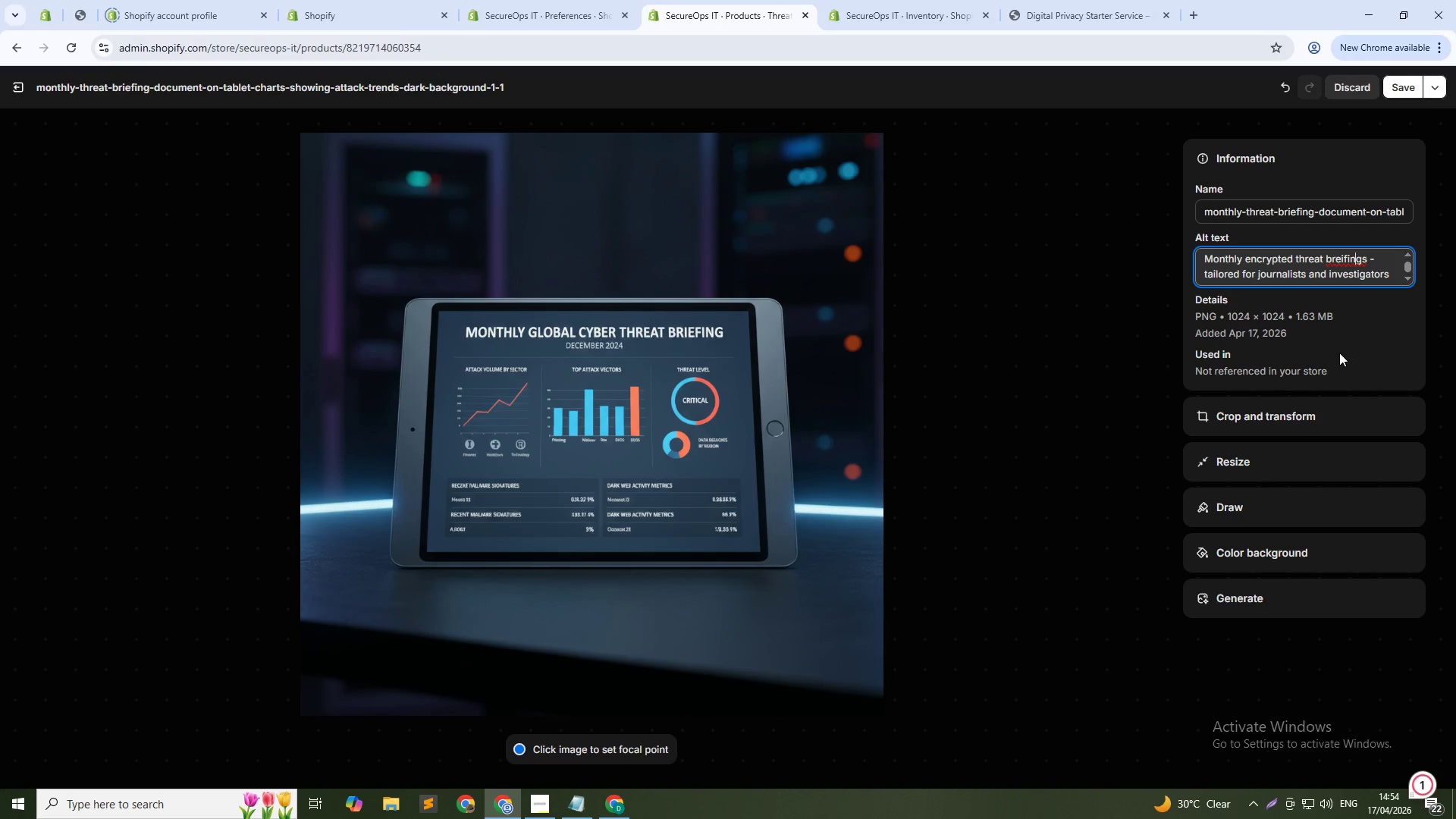 
key(ArrowLeft)
 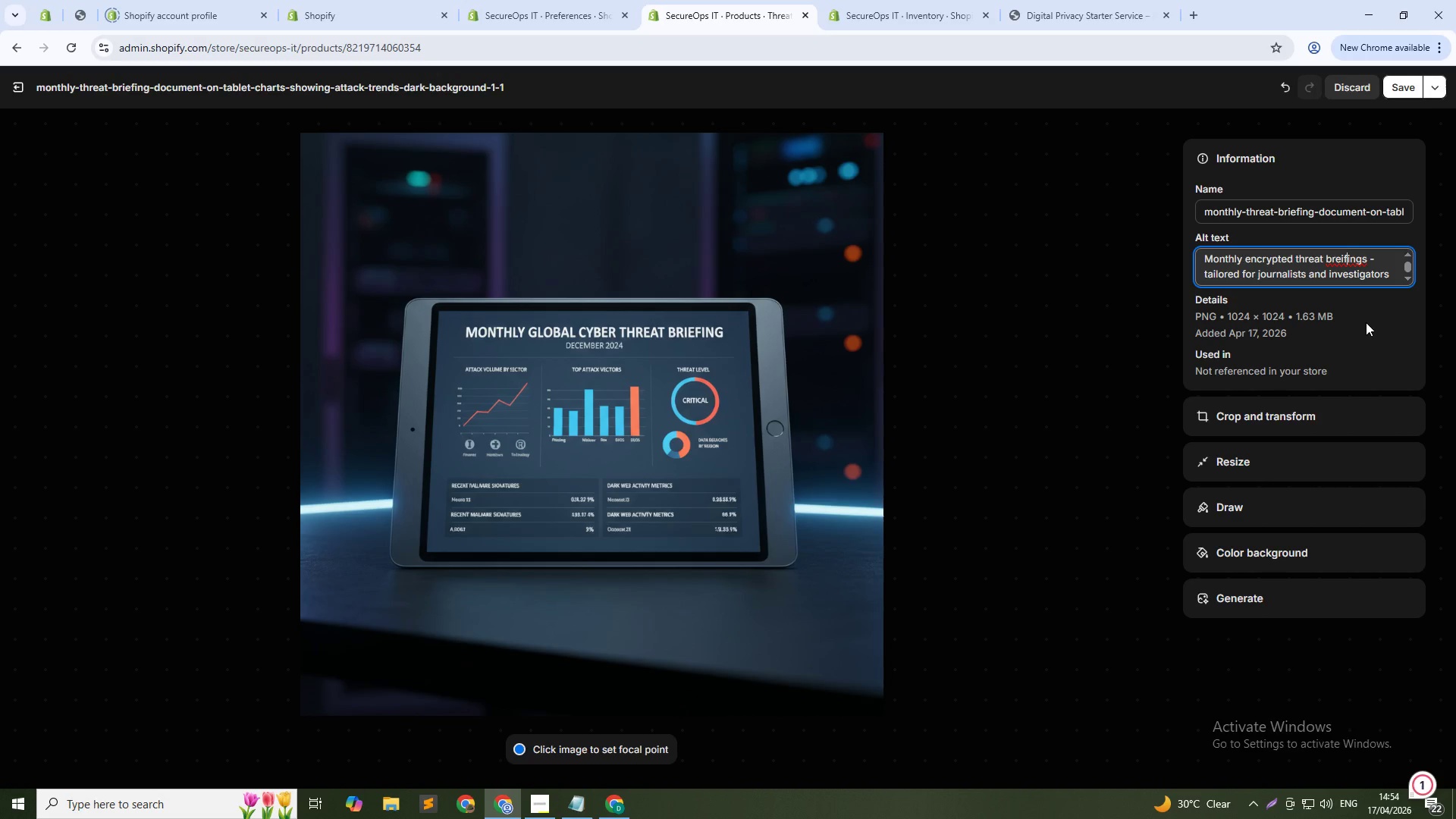 
key(ArrowLeft)
 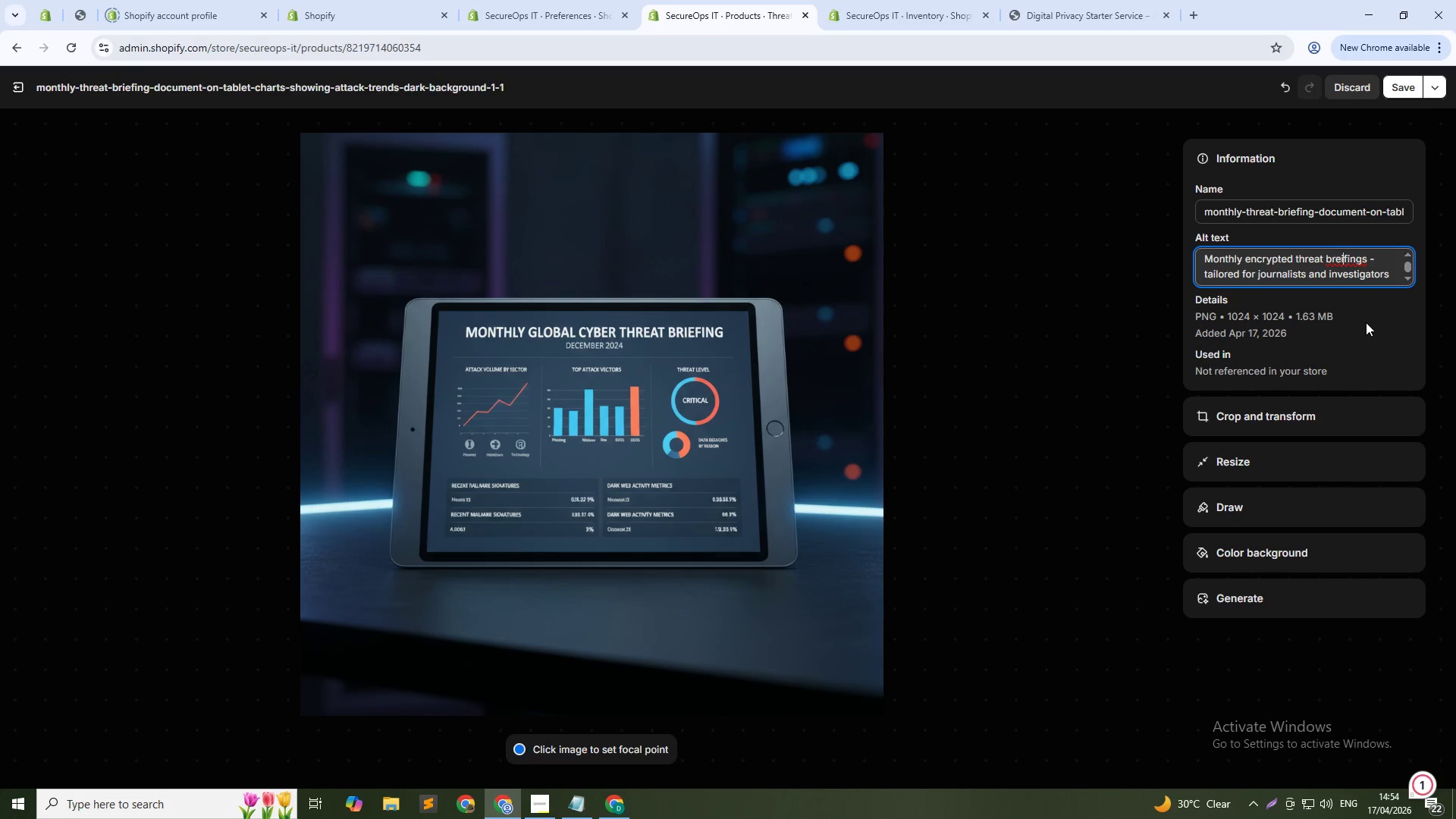 
key(ArrowLeft)
 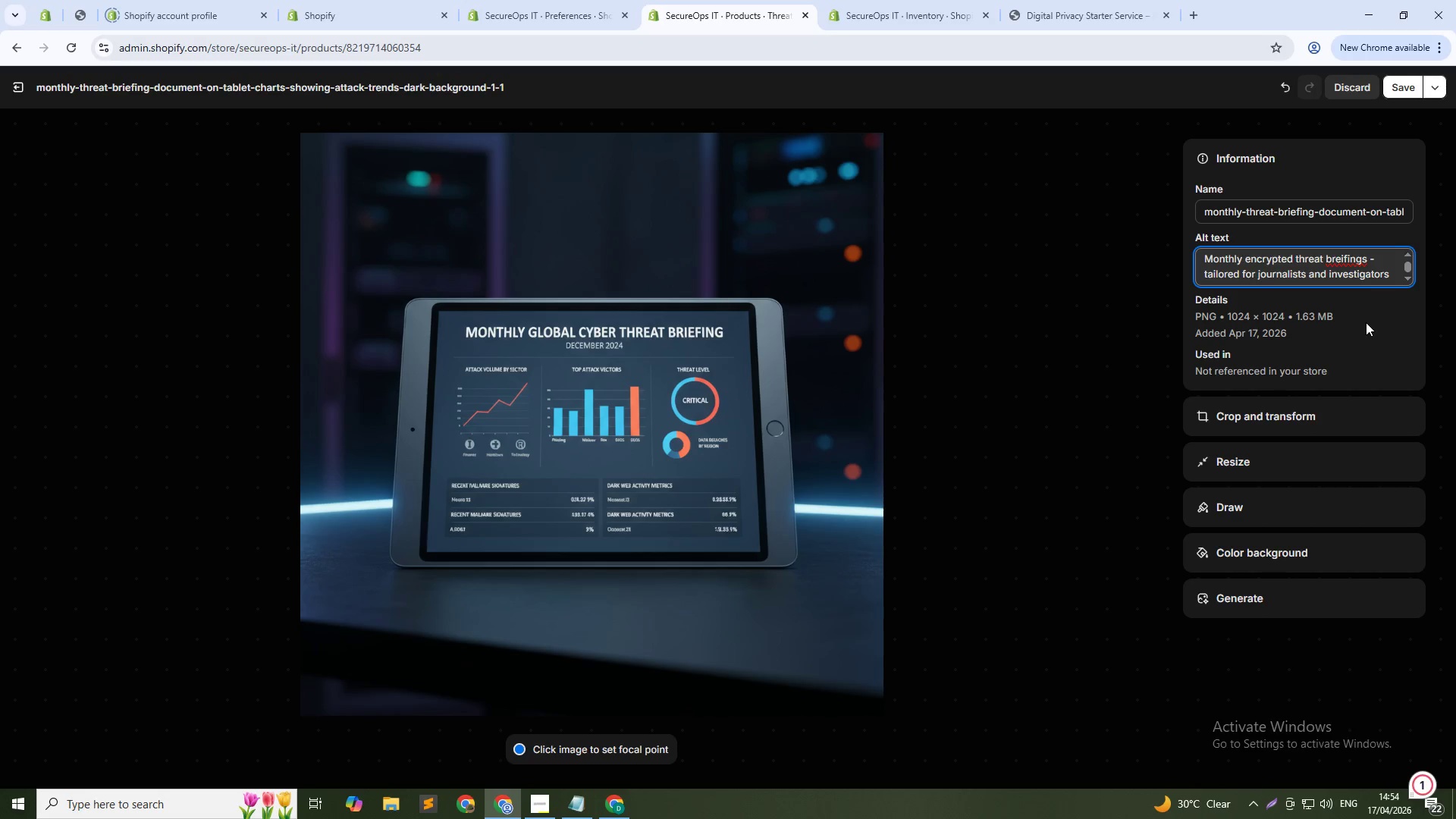 
key(Backspace)
 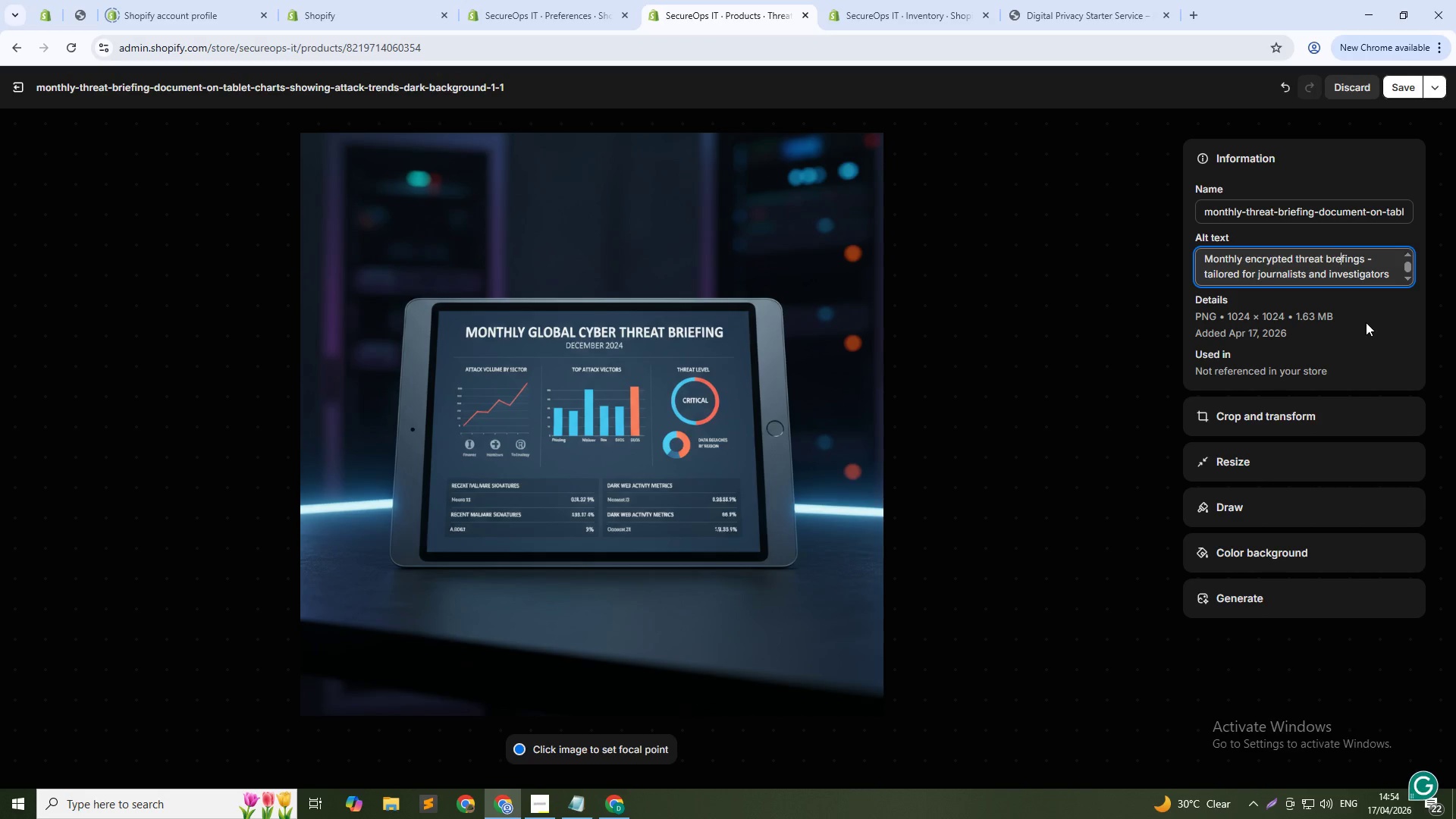 
key(ArrowLeft)
 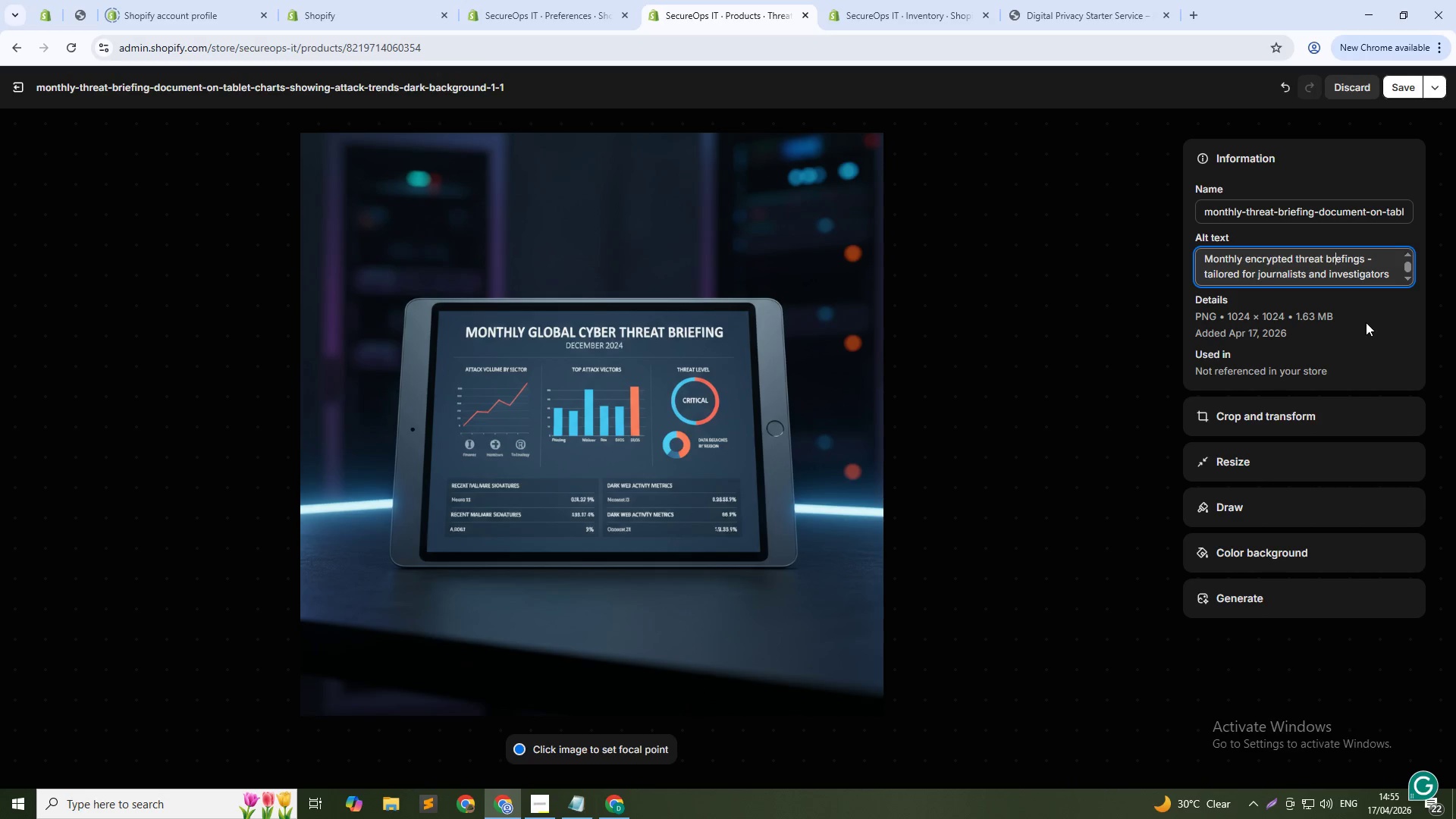 
key(I)
 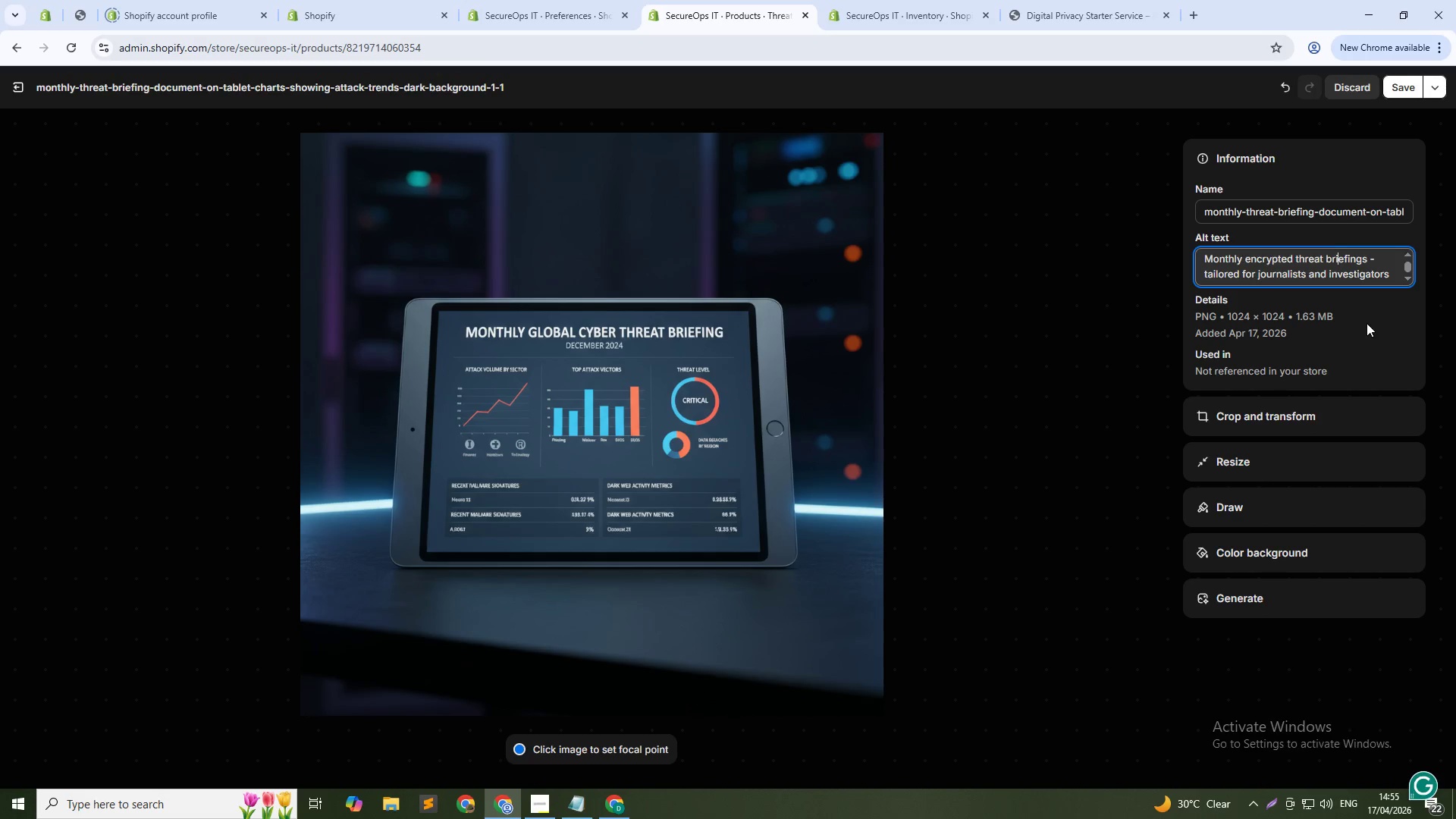 
key(ArrowDown)
 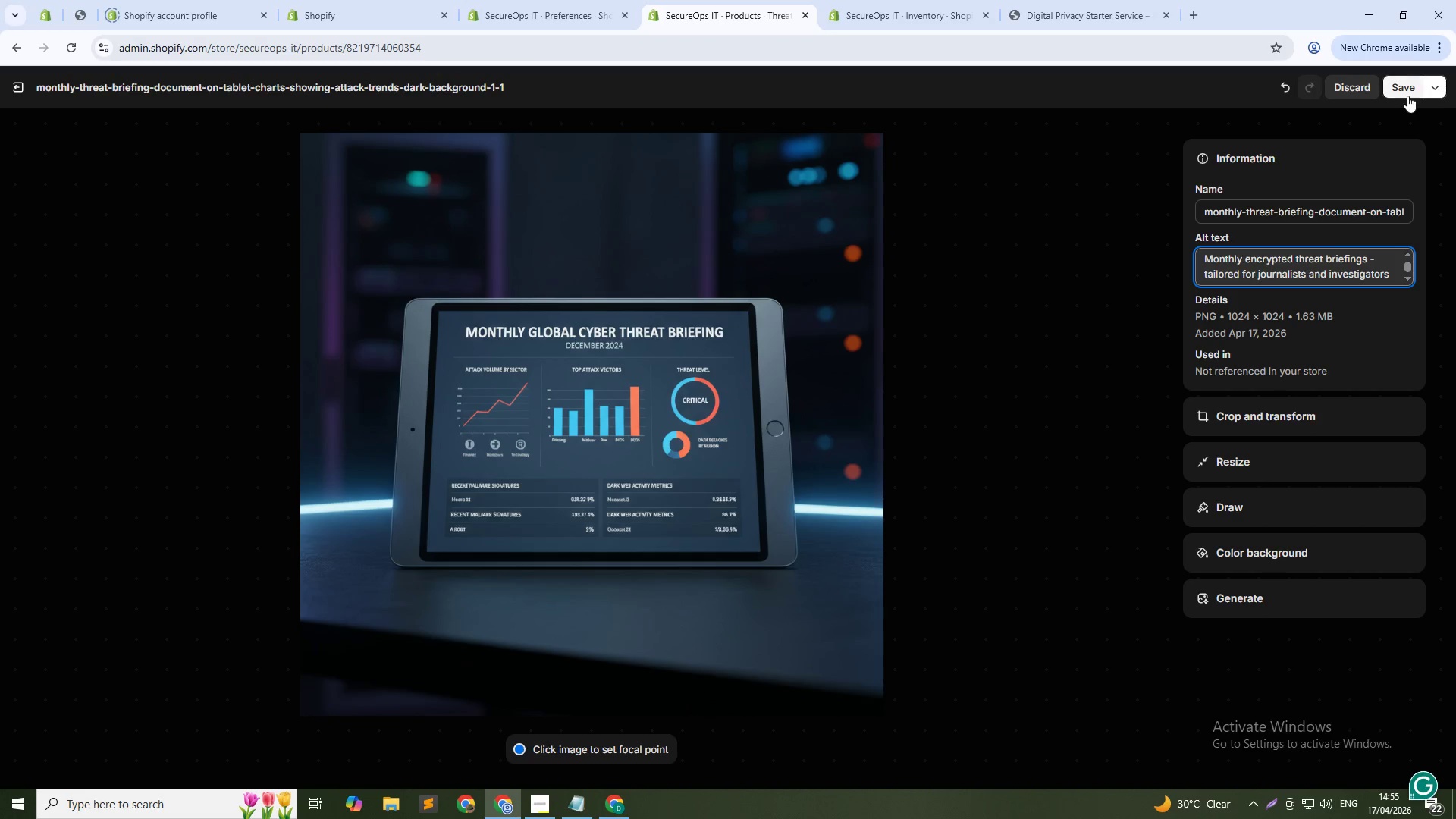 
left_click([1407, 96])
 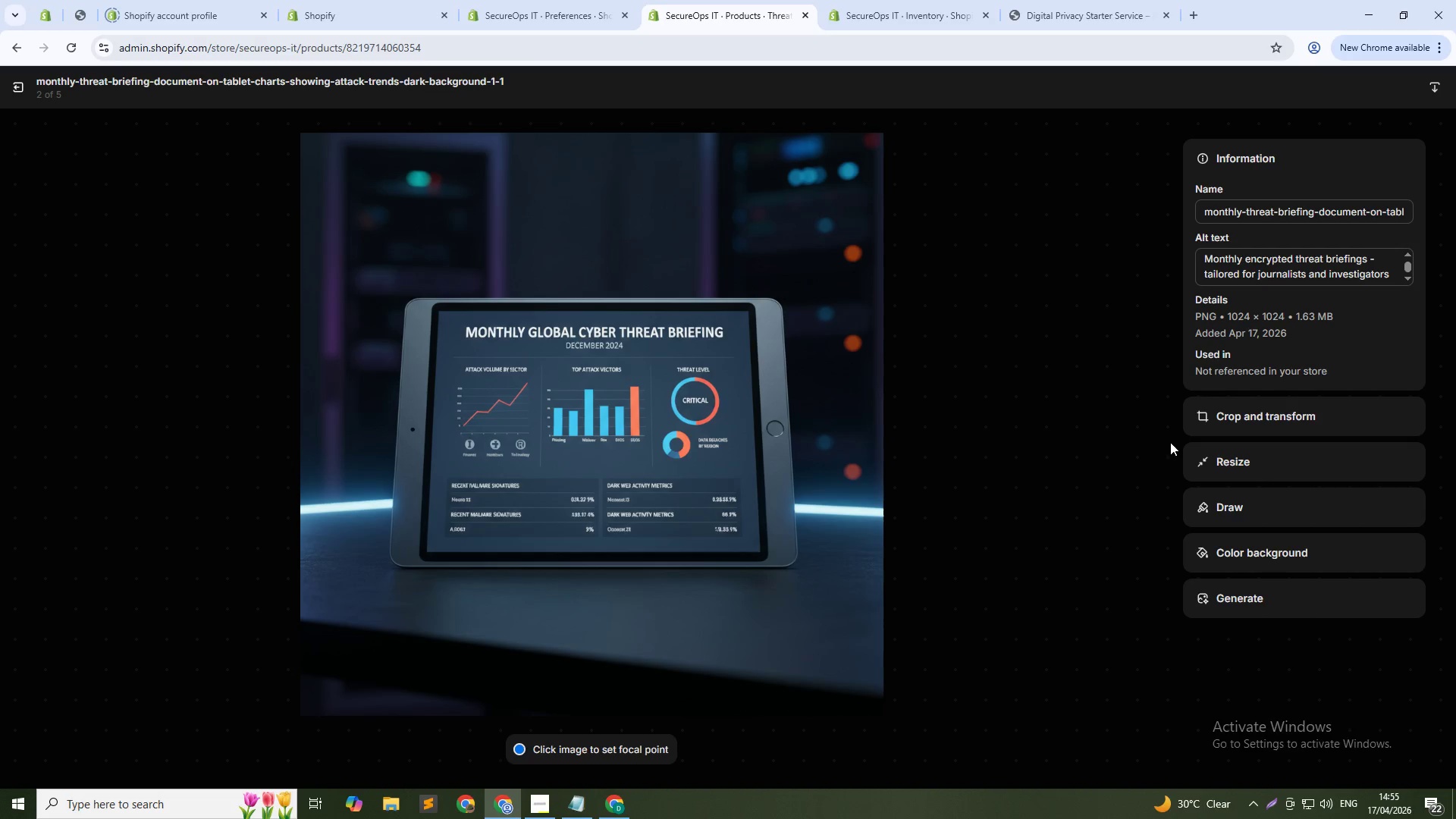 
left_click([1151, 450])
 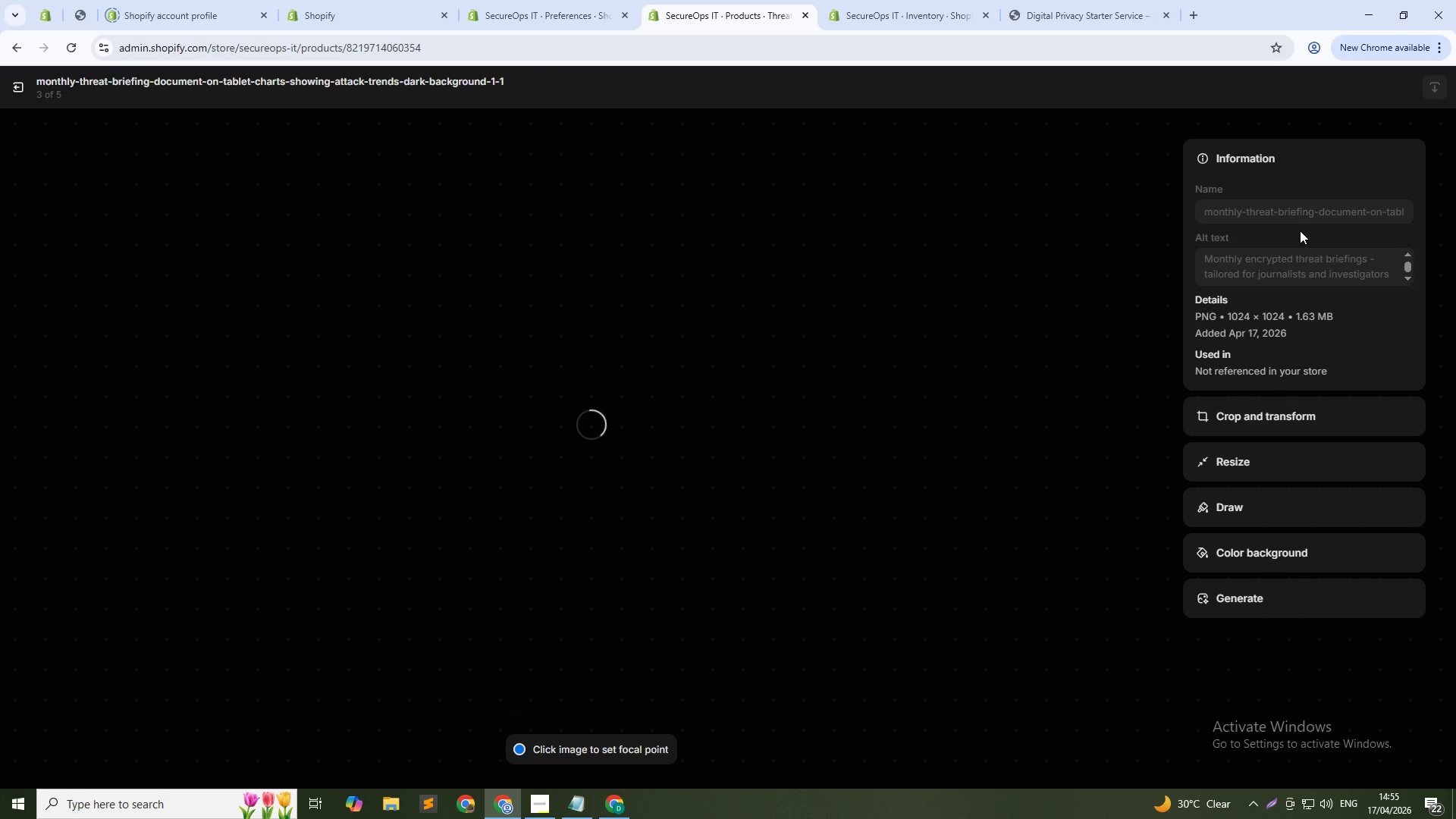 
left_click([1294, 246])
 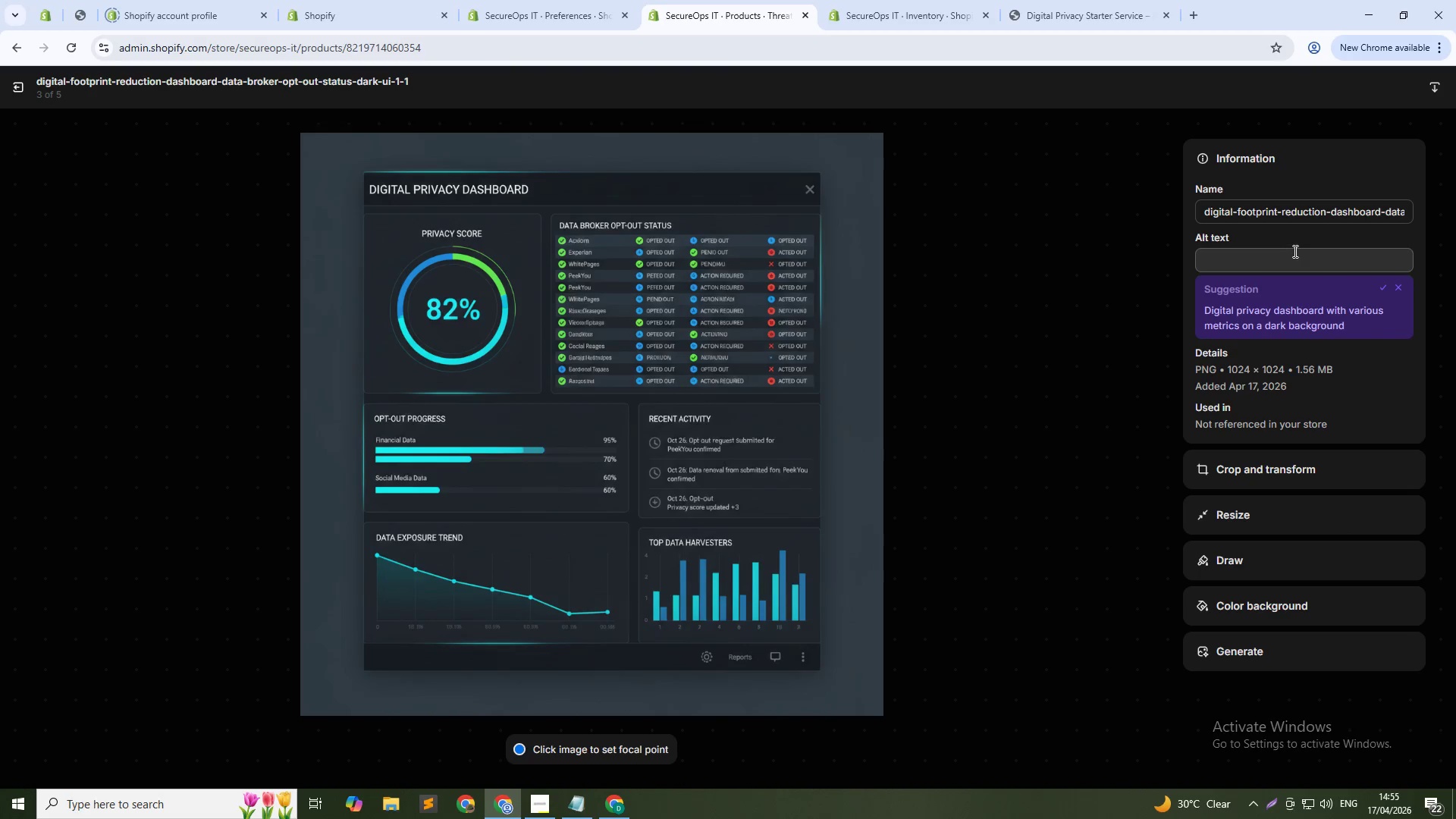 
left_click([1294, 251])
 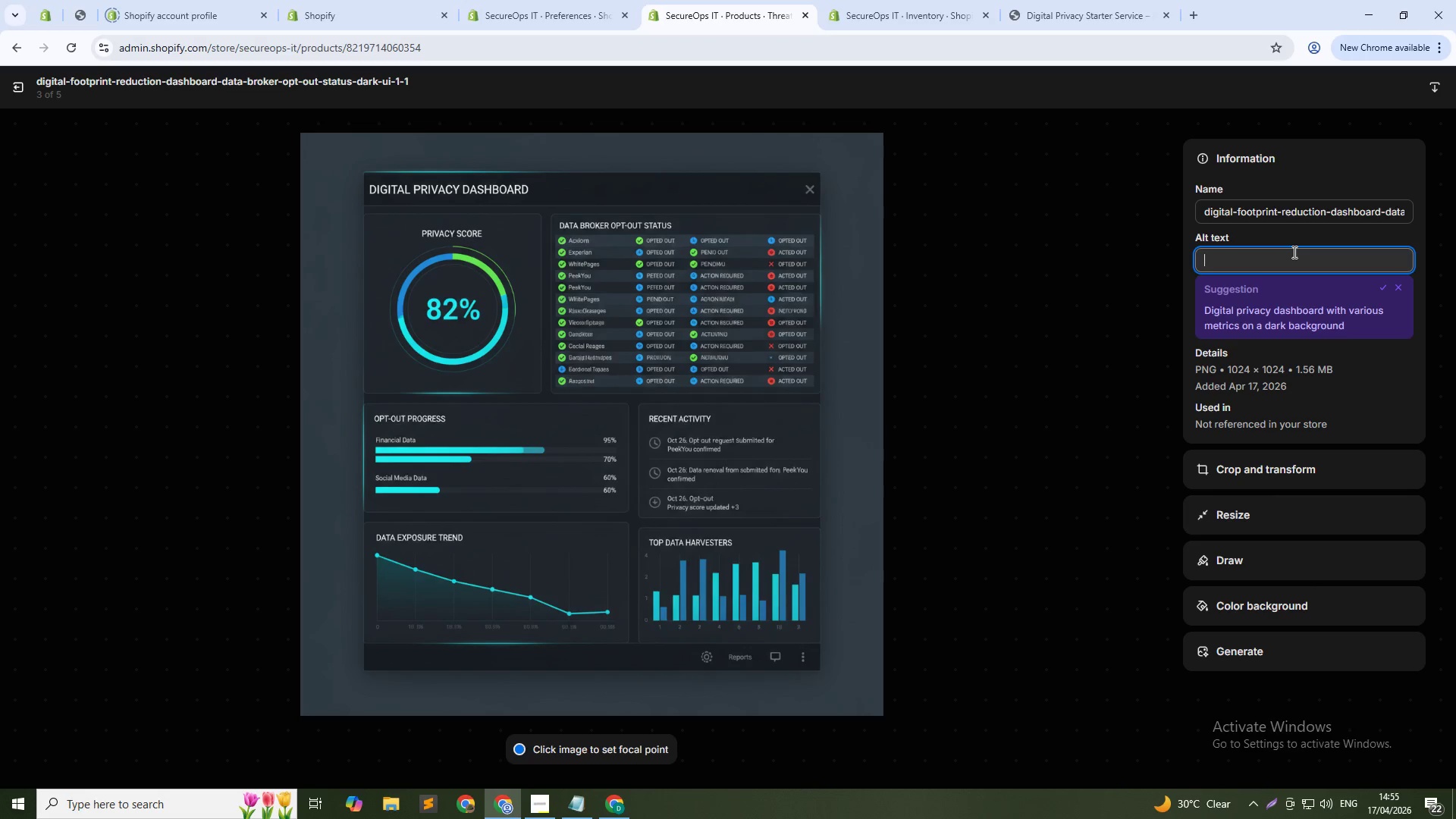 
type(Digital footprint reduction - doxing)
 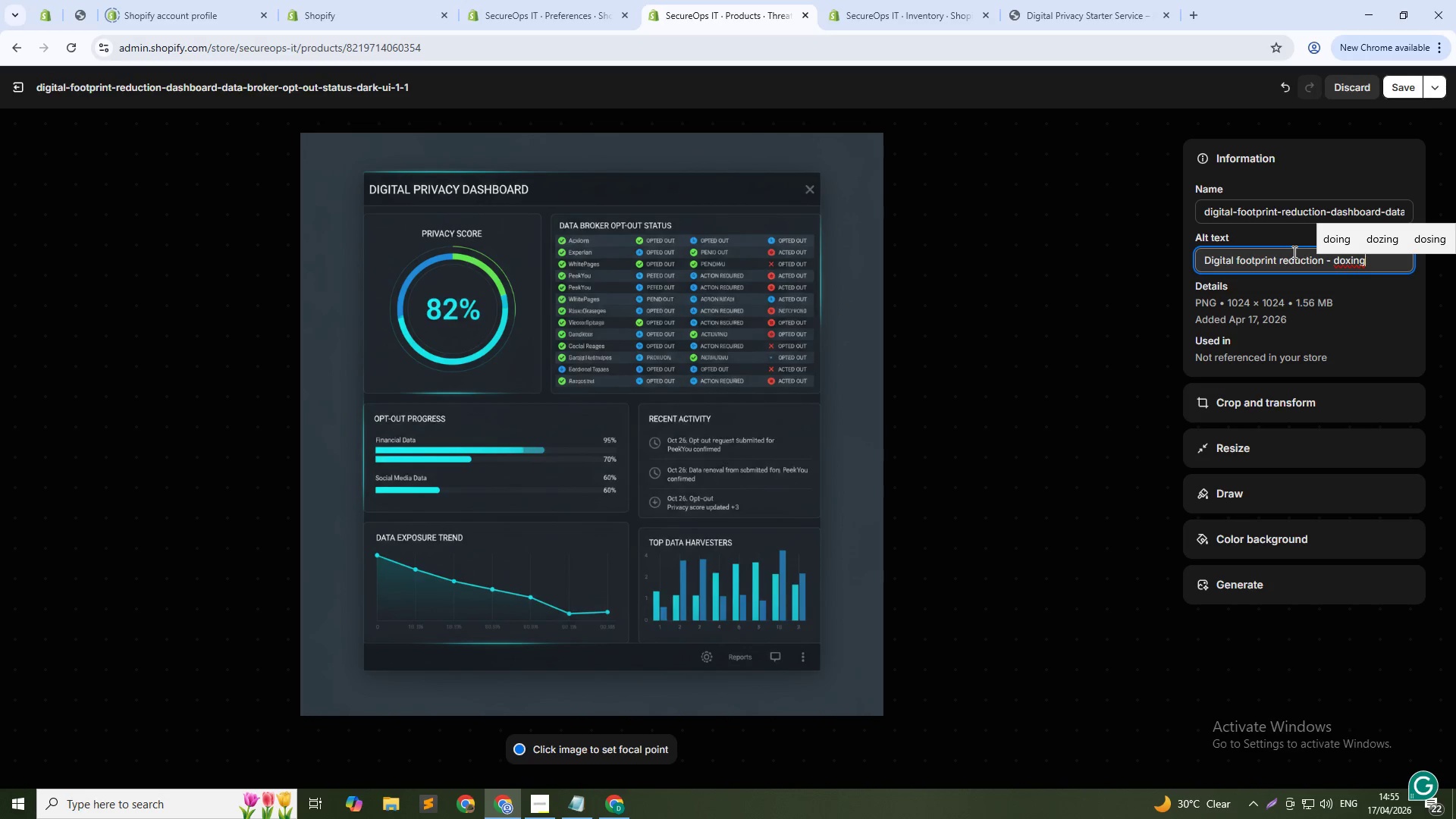 
type( protection anddata broker removal)
 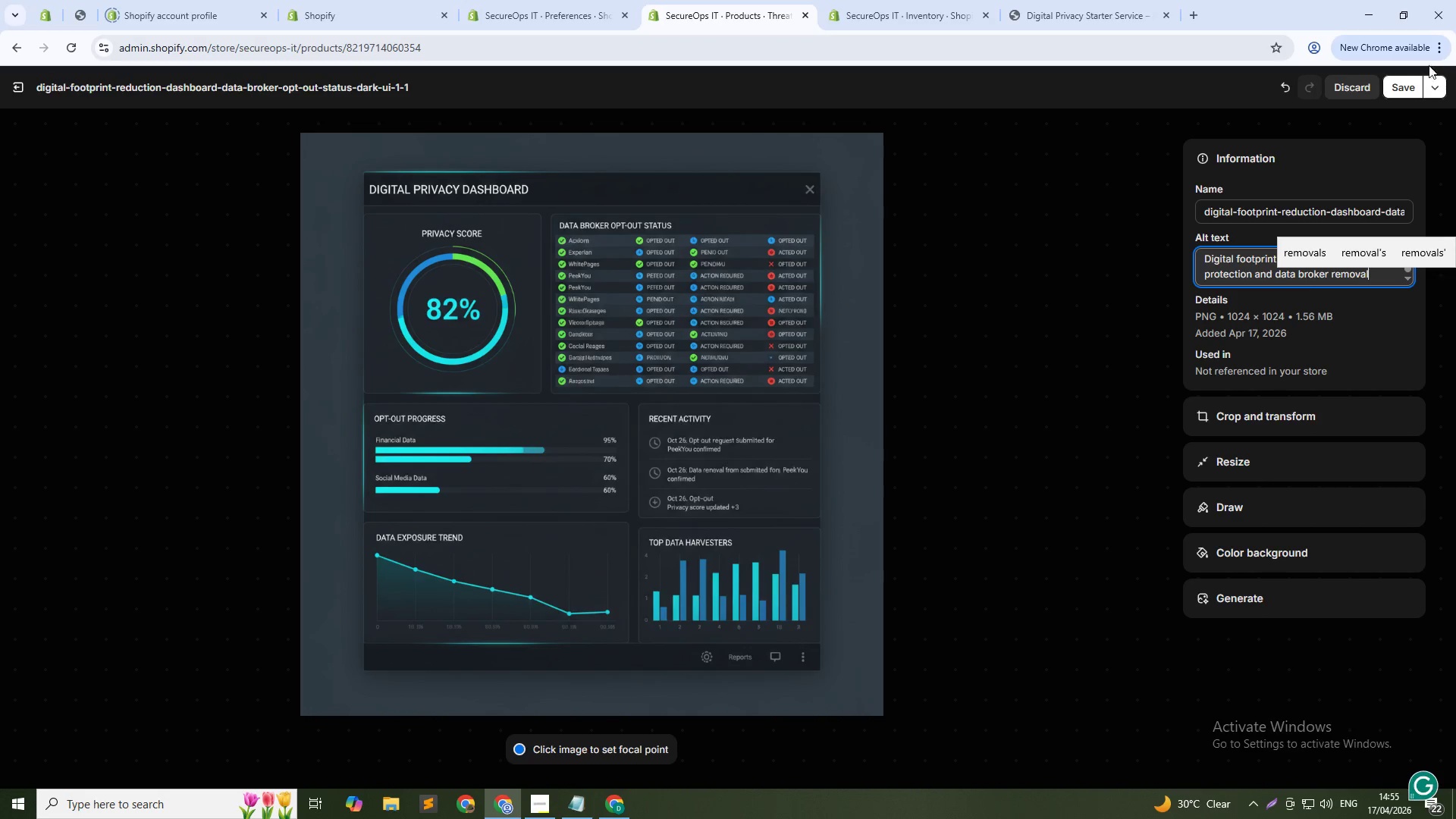 
left_click([1400, 84])
 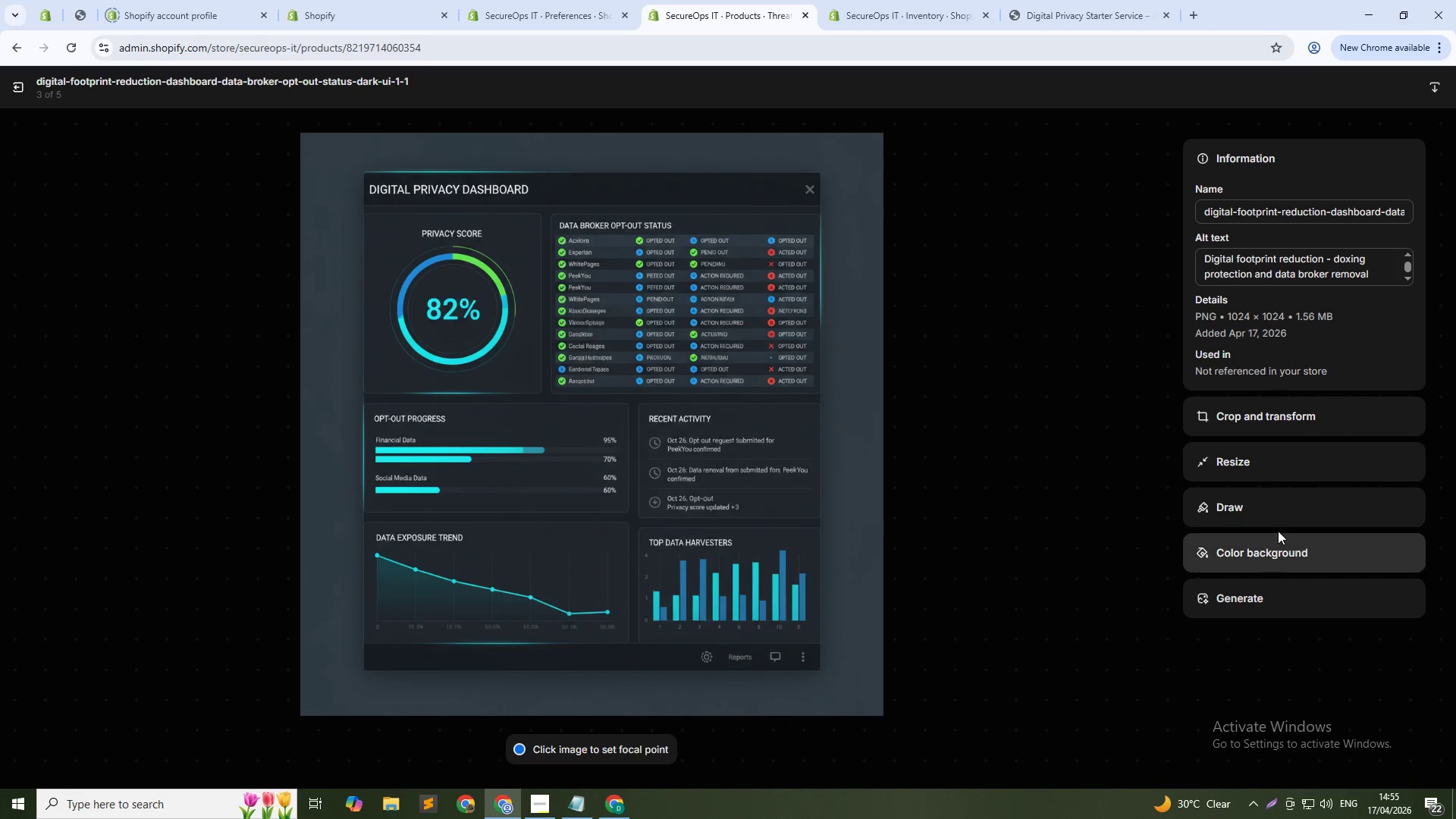 
left_click([1154, 447])
 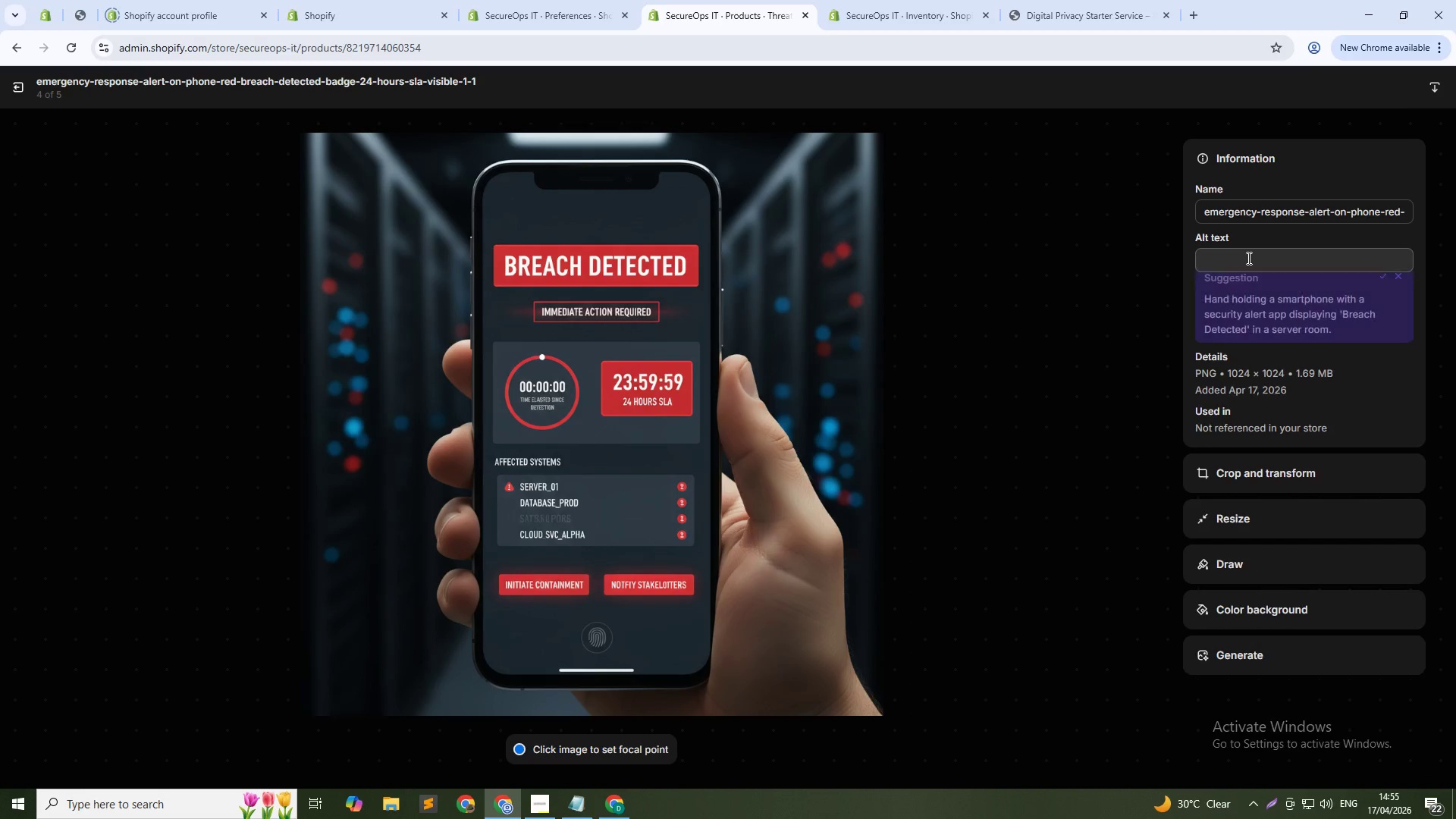 
left_click([1252, 268])
 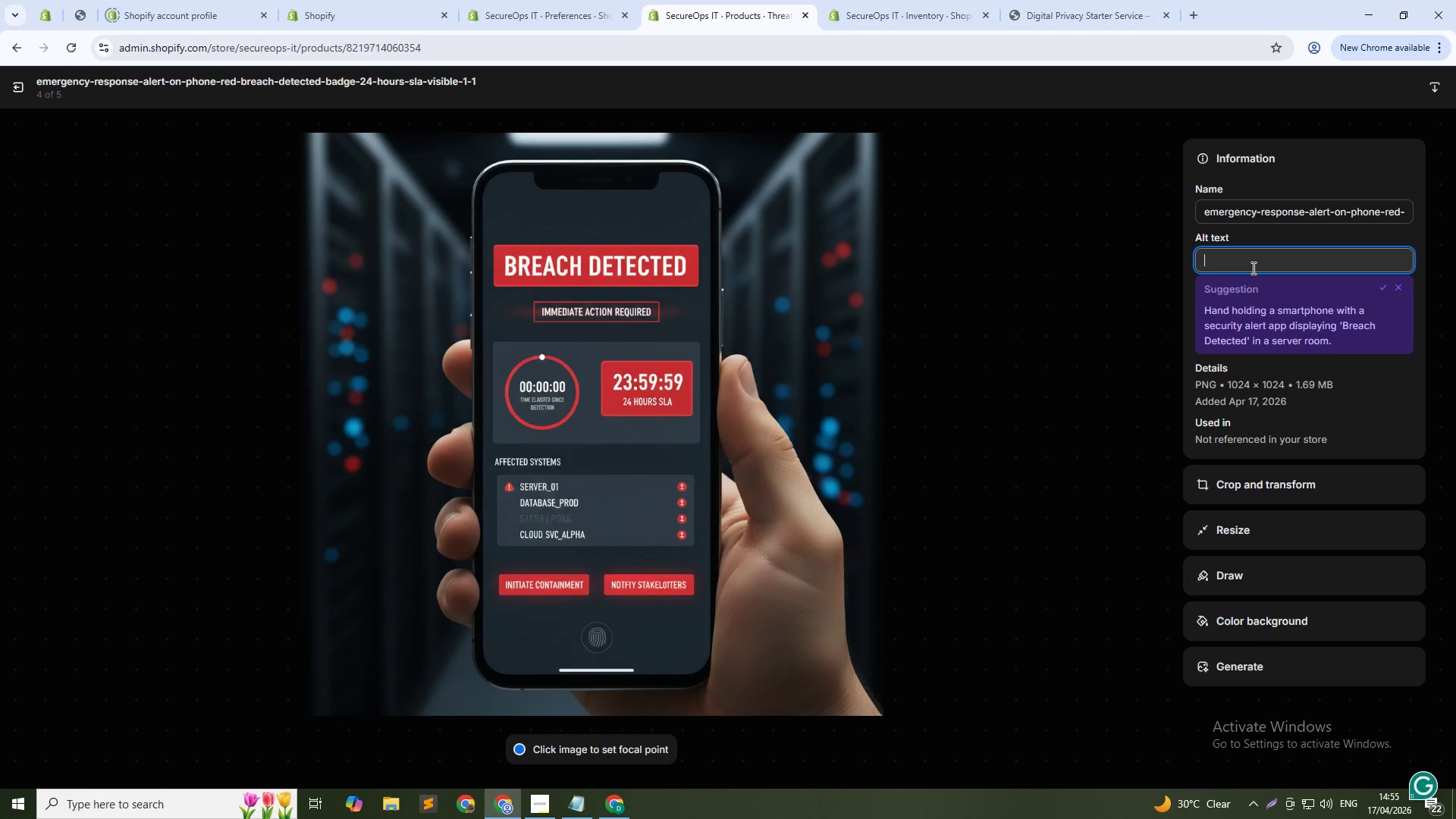 
type(24-hour emergency response SLA - active threat protection)
 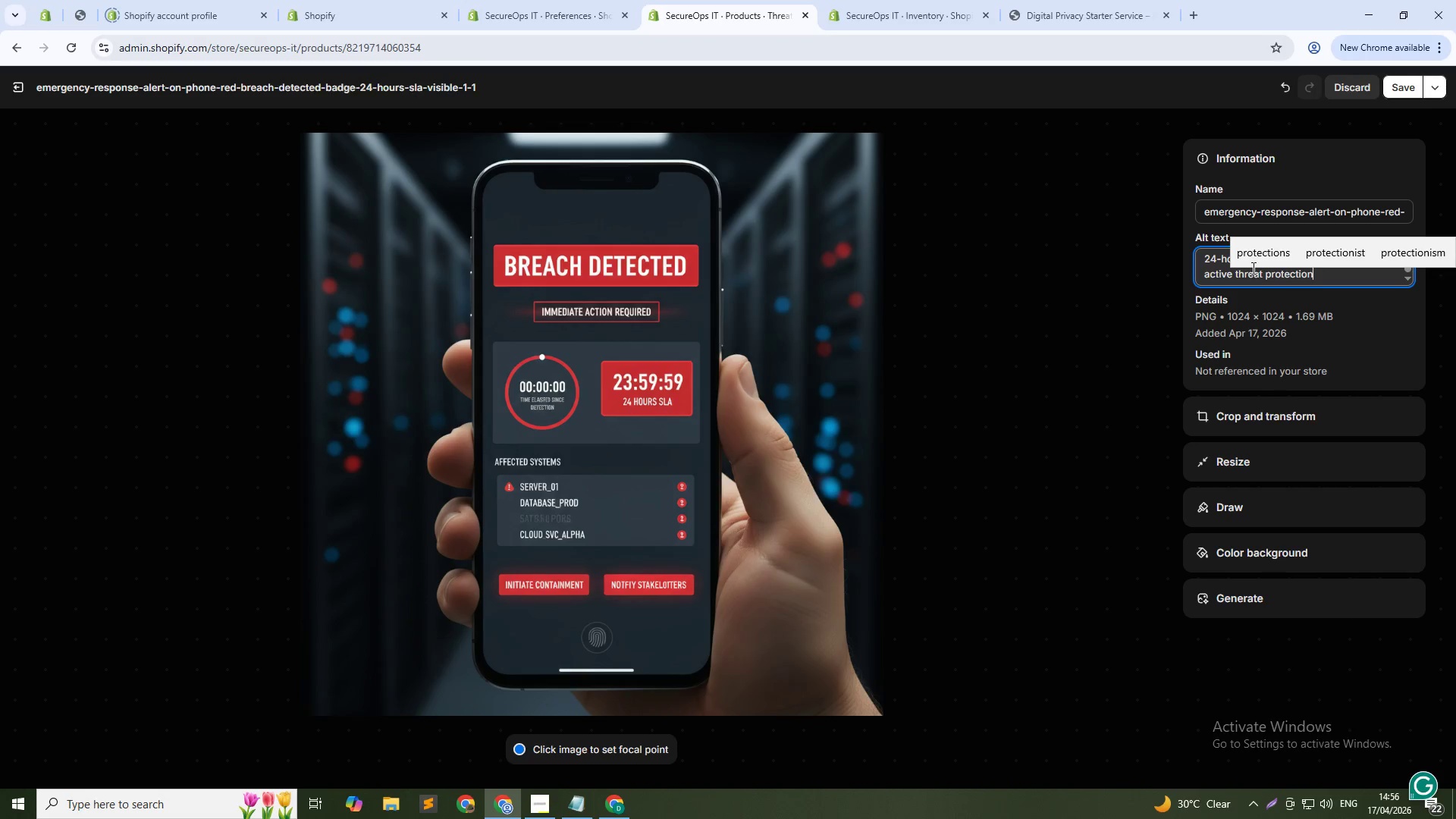 
key(Backspace)
 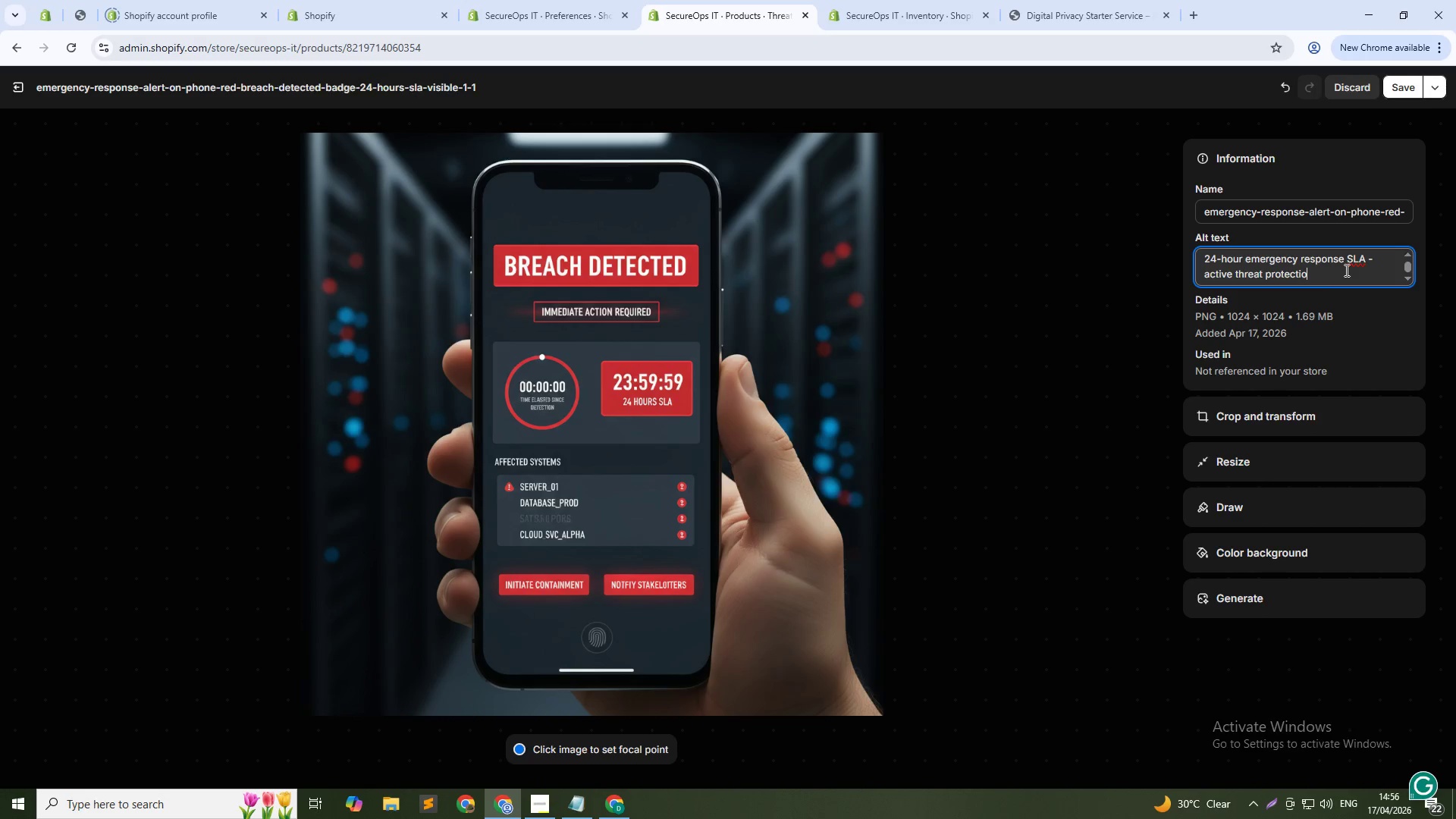 
key(N)
 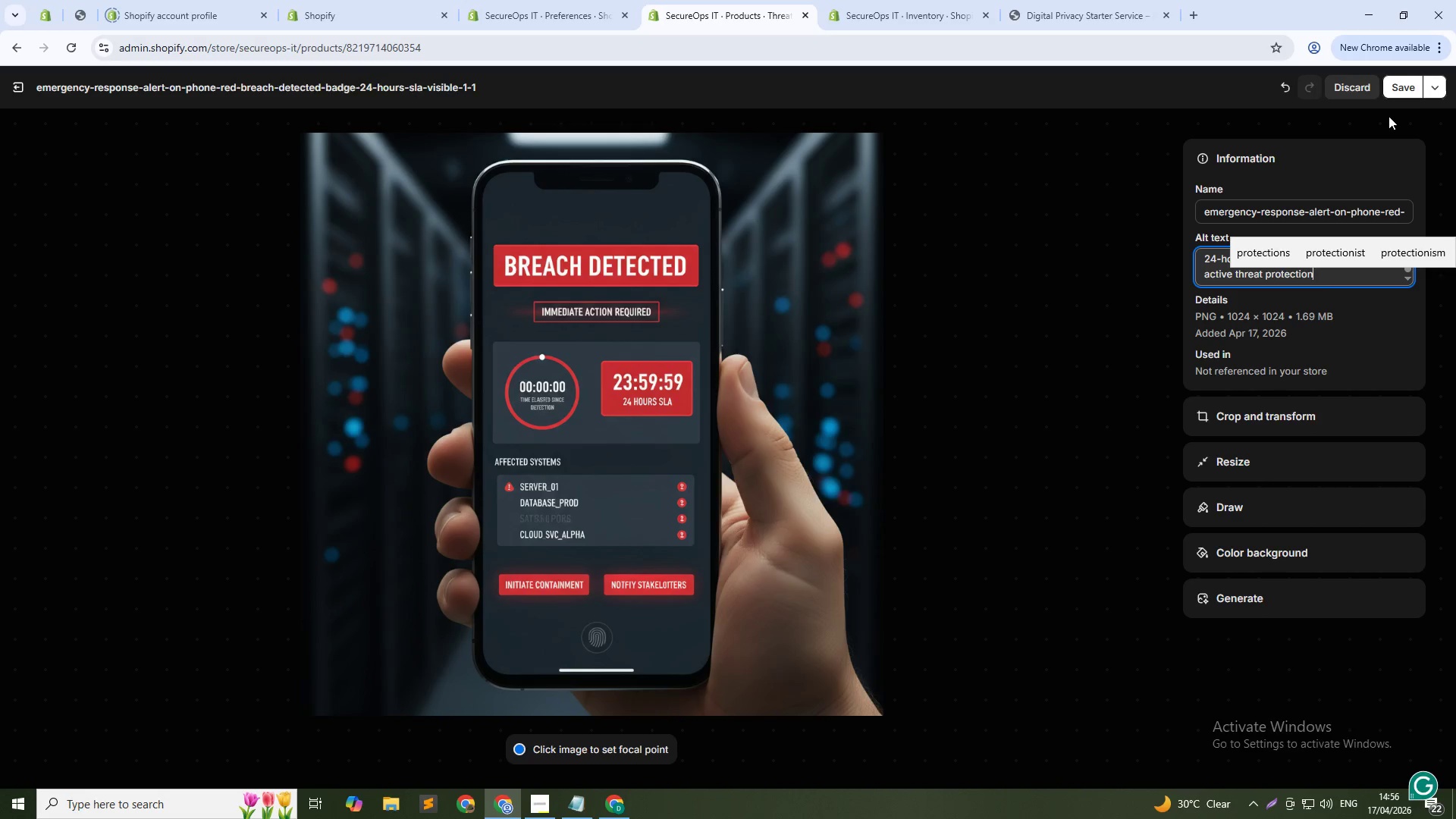 
left_click([1395, 86])
 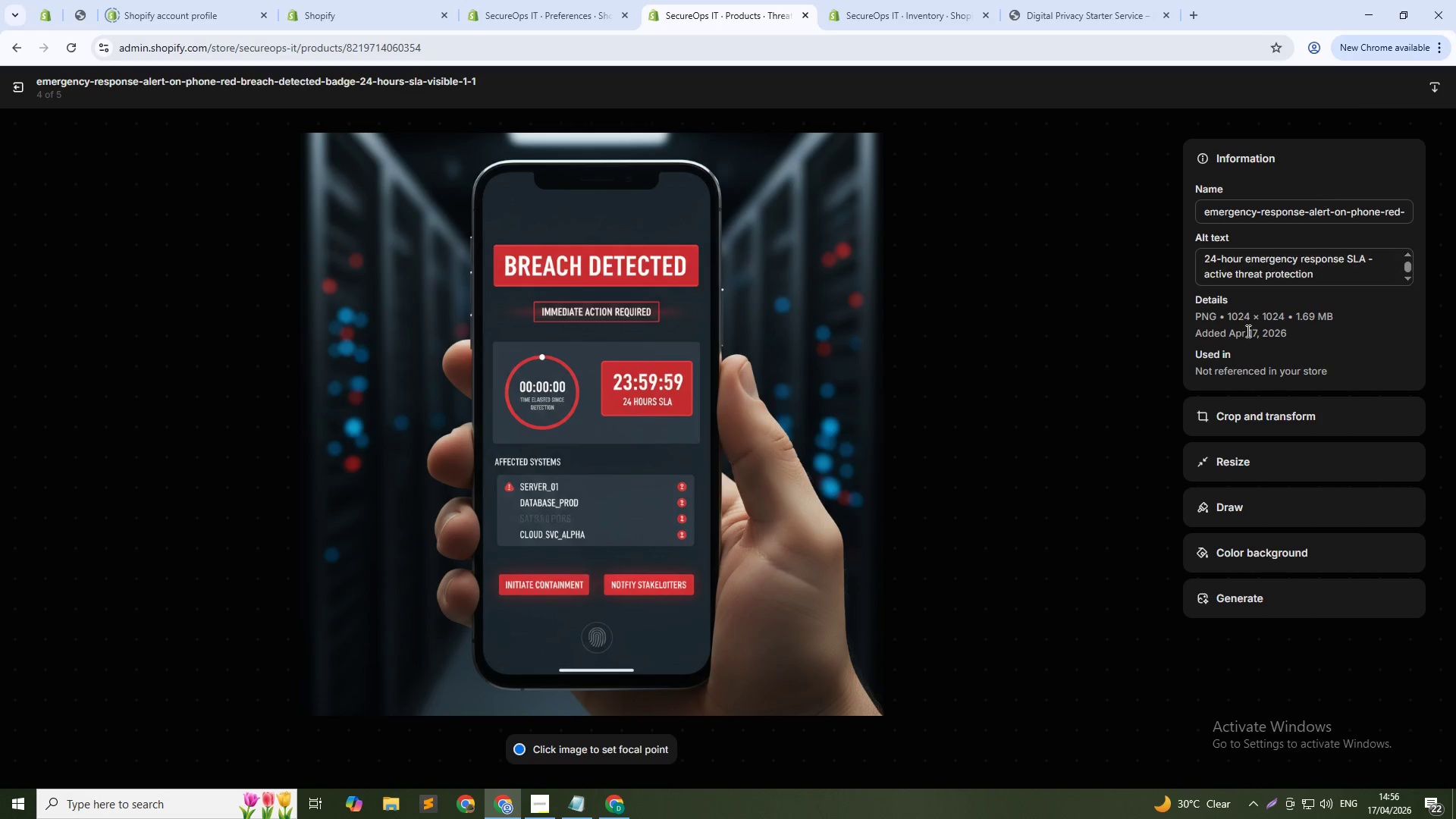 
left_click([1151, 440])
 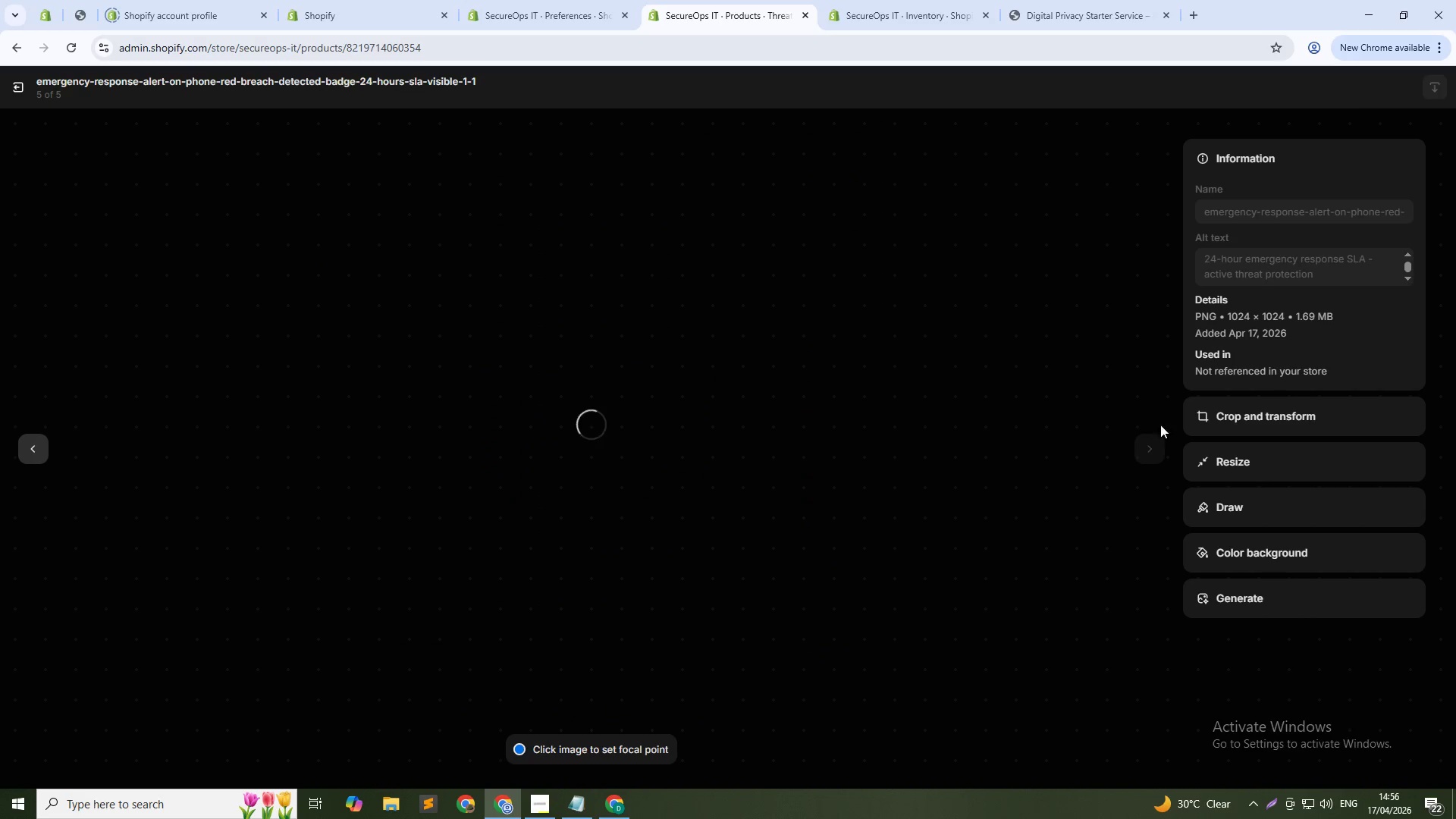 
left_click([1349, 263])
 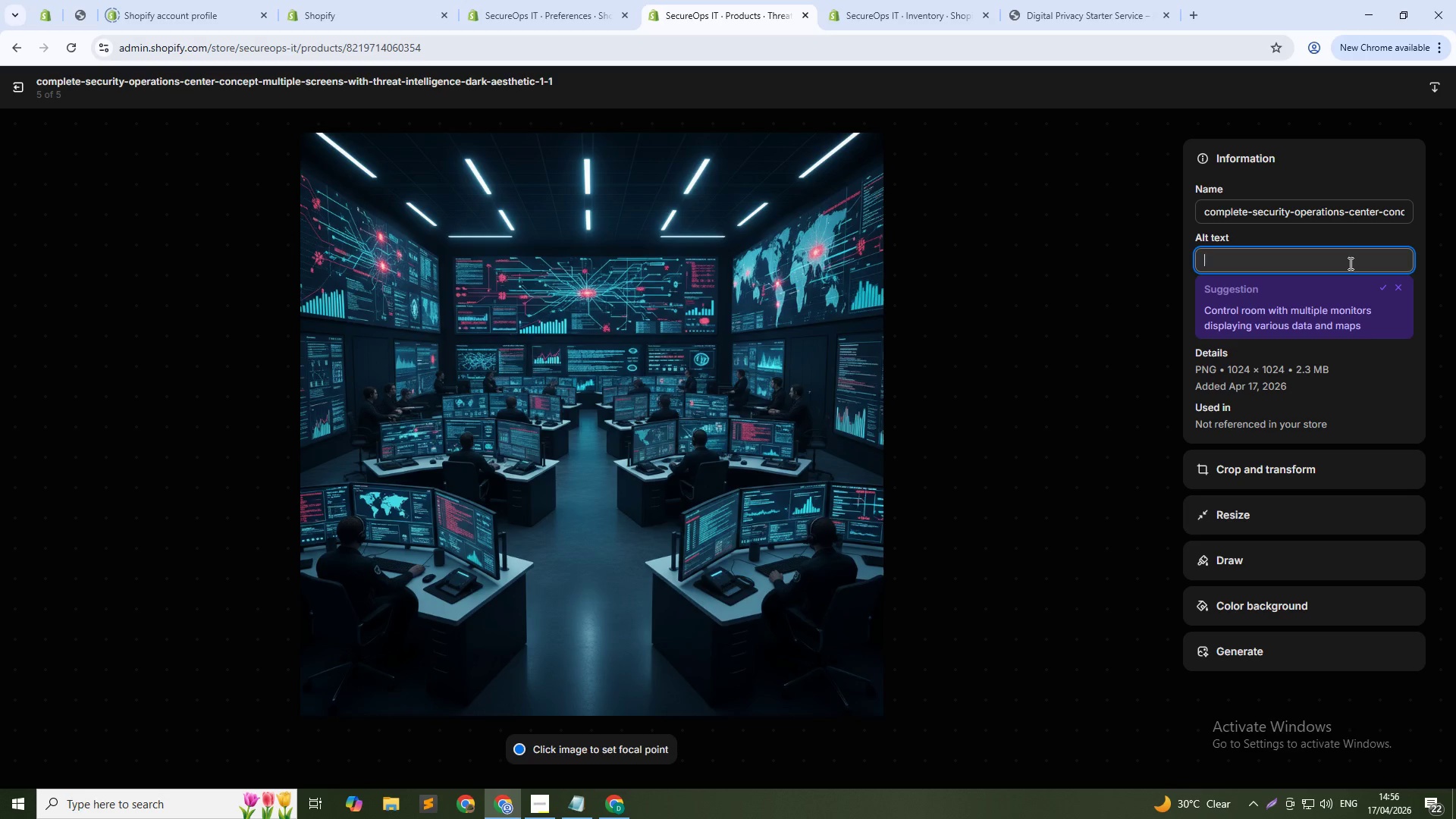 
type(Flagship maximum protection bunde)
key(Backspace)
type(le - dedicated security analyst)
 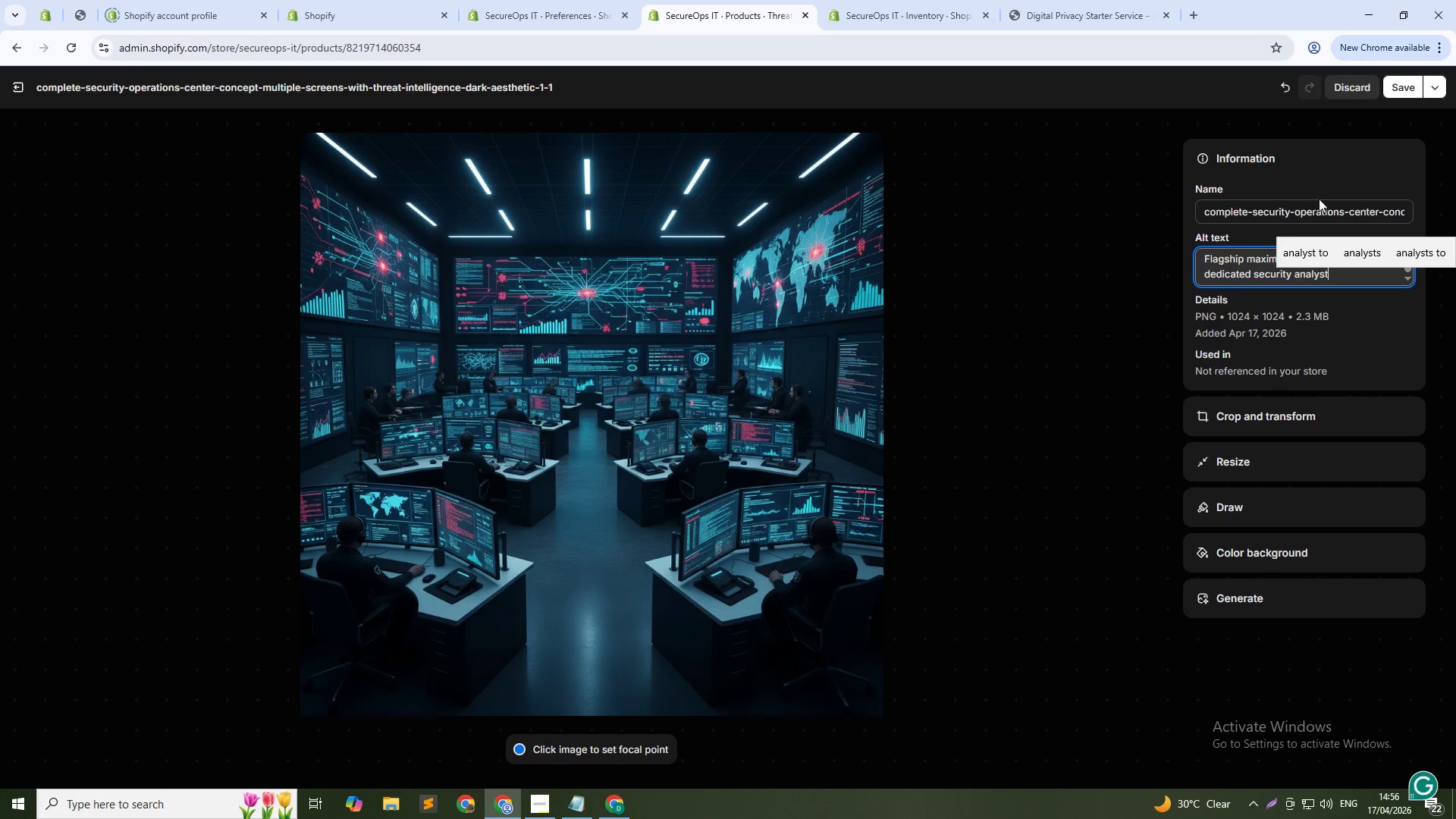 
left_click([1401, 86])
 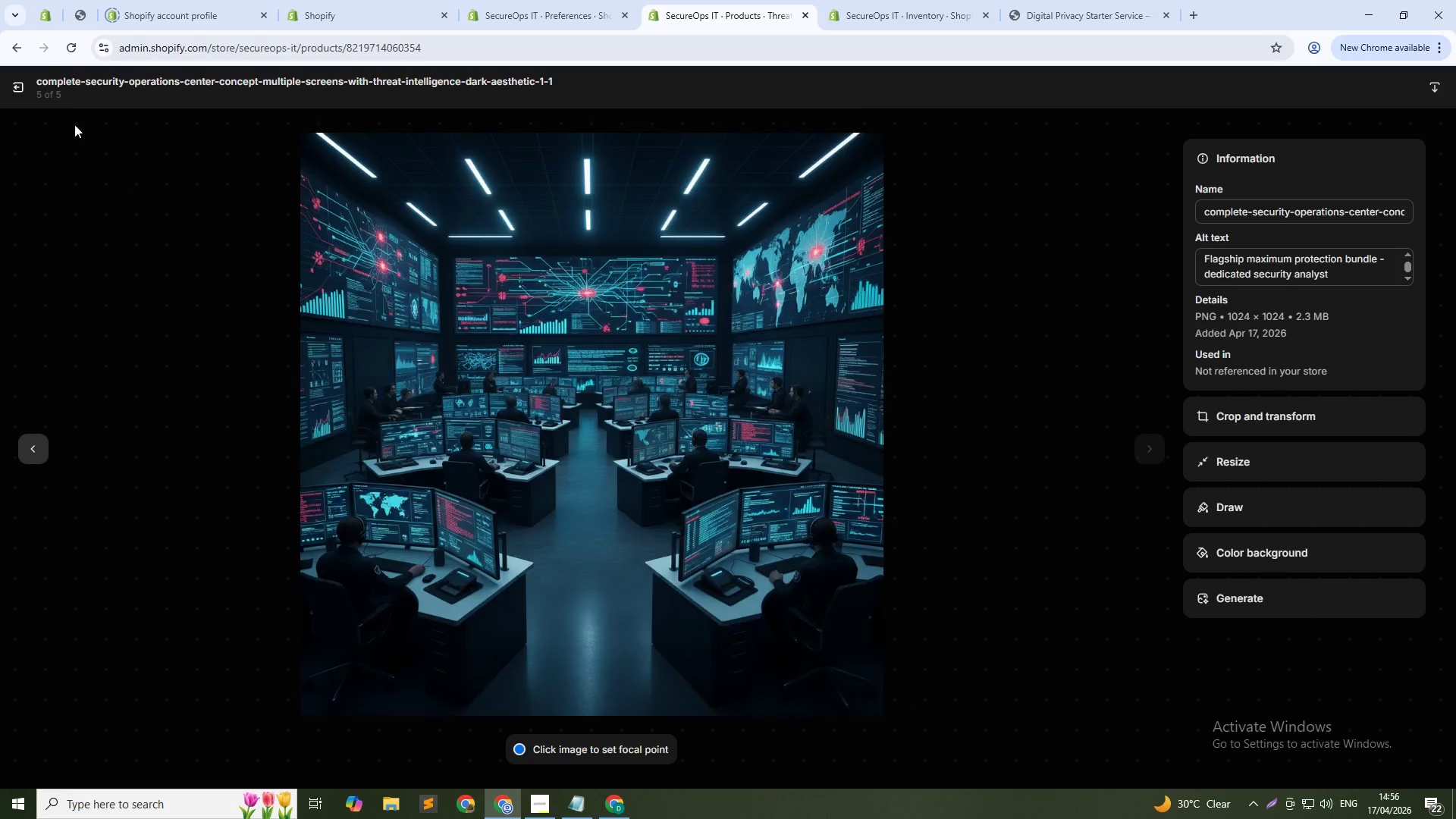 
left_click([22, 89])
 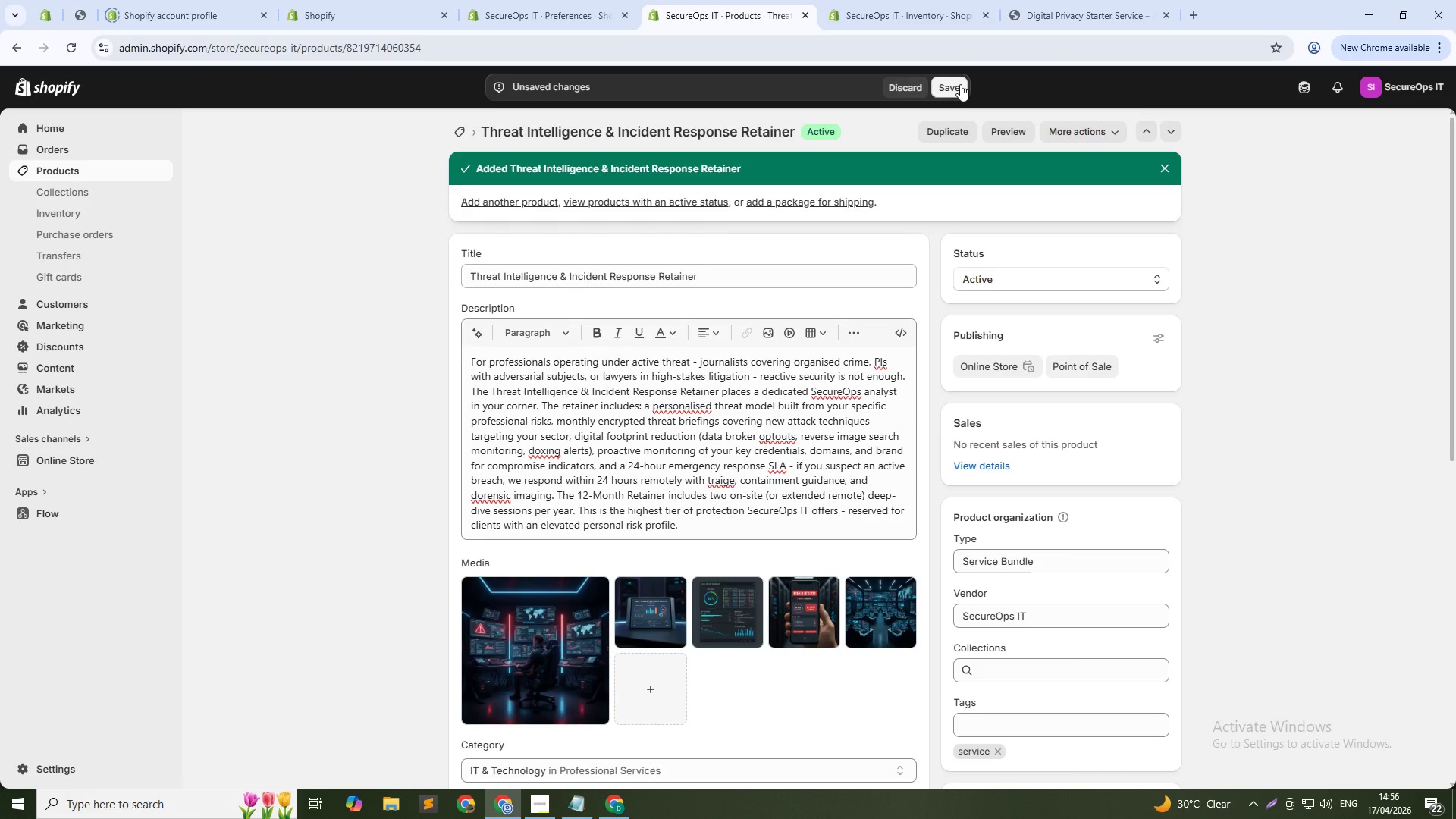 
left_click([960, 84])
 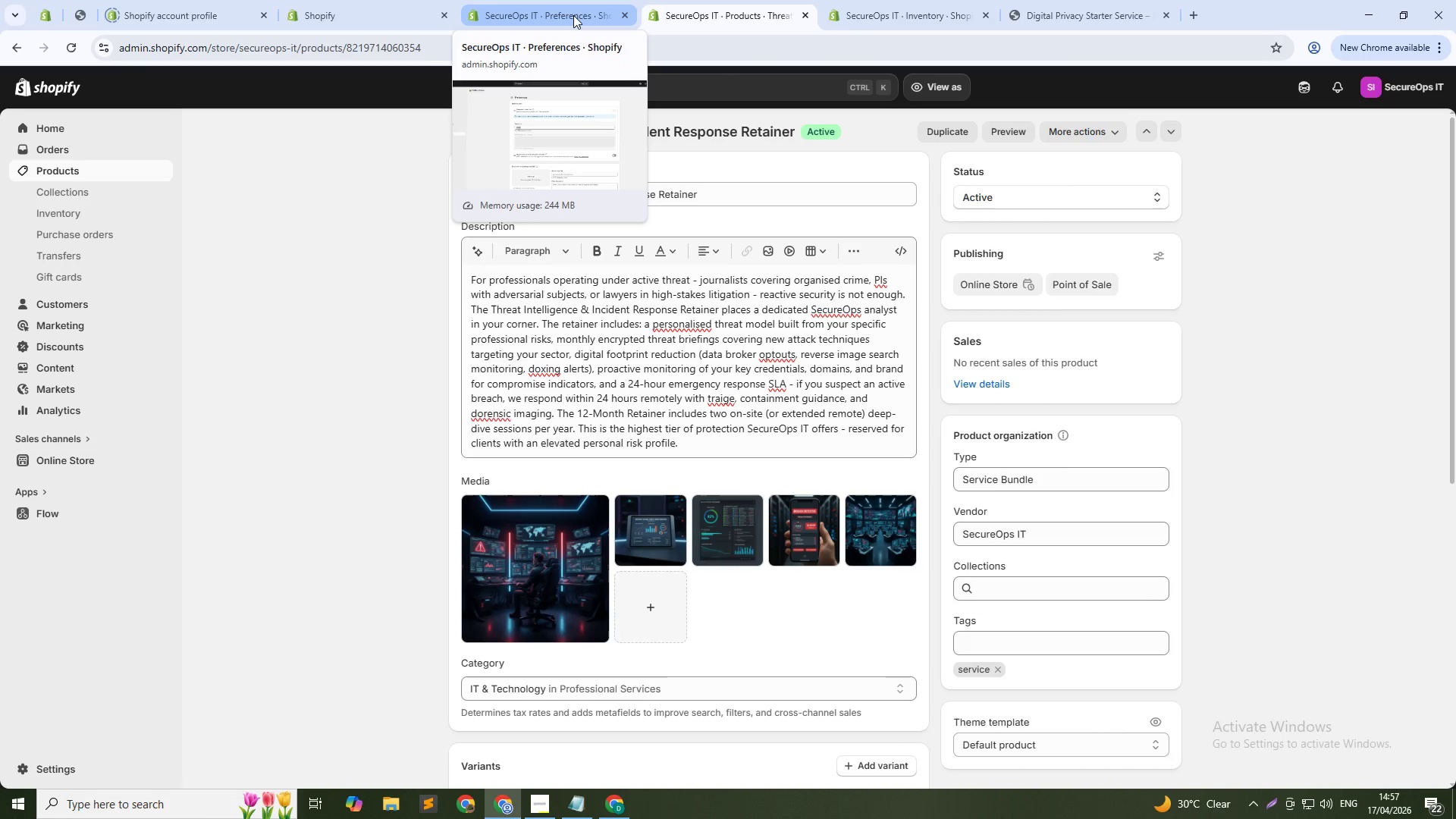 
wait(26.66)
 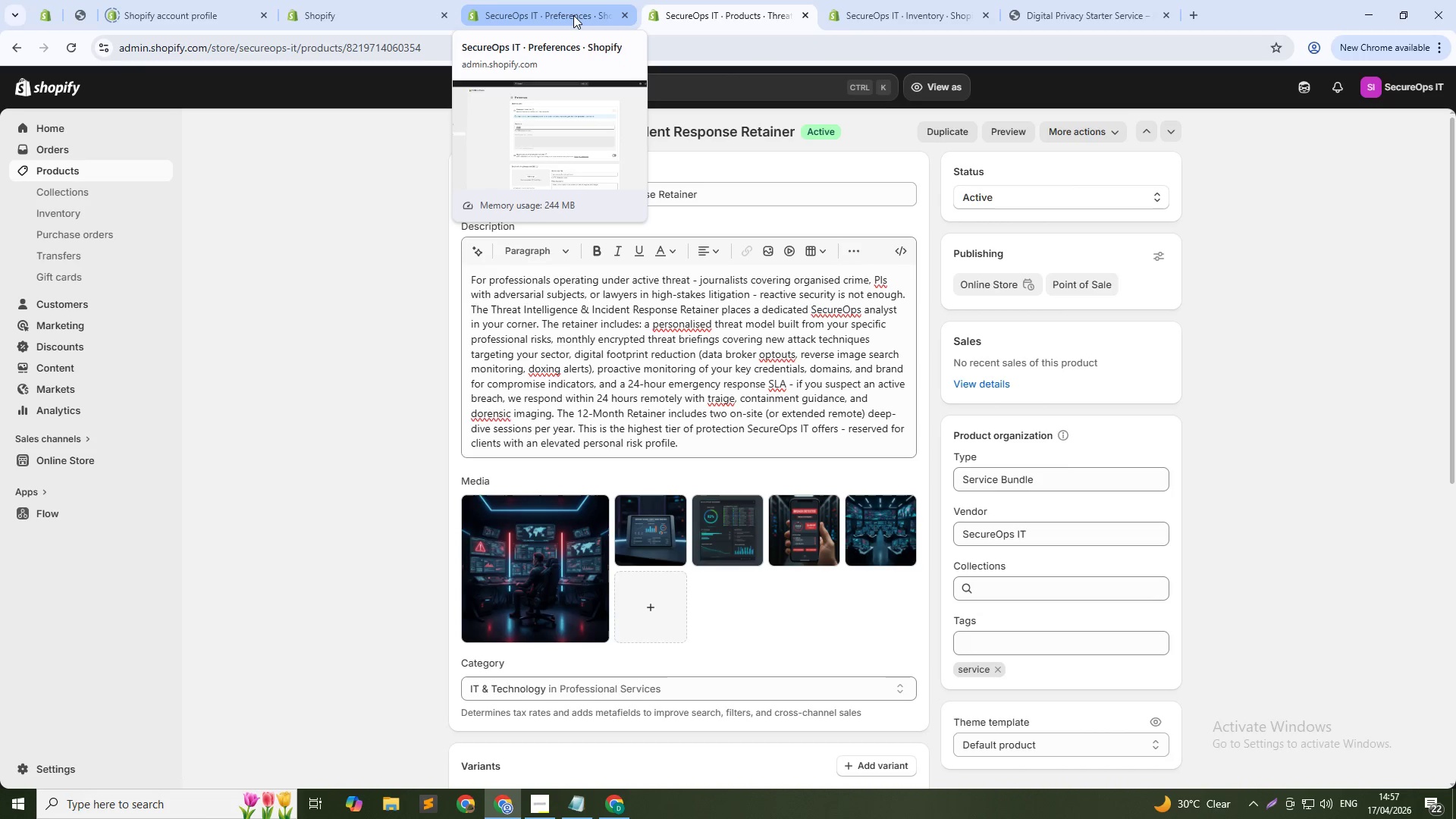 
left_click([576, 8])
 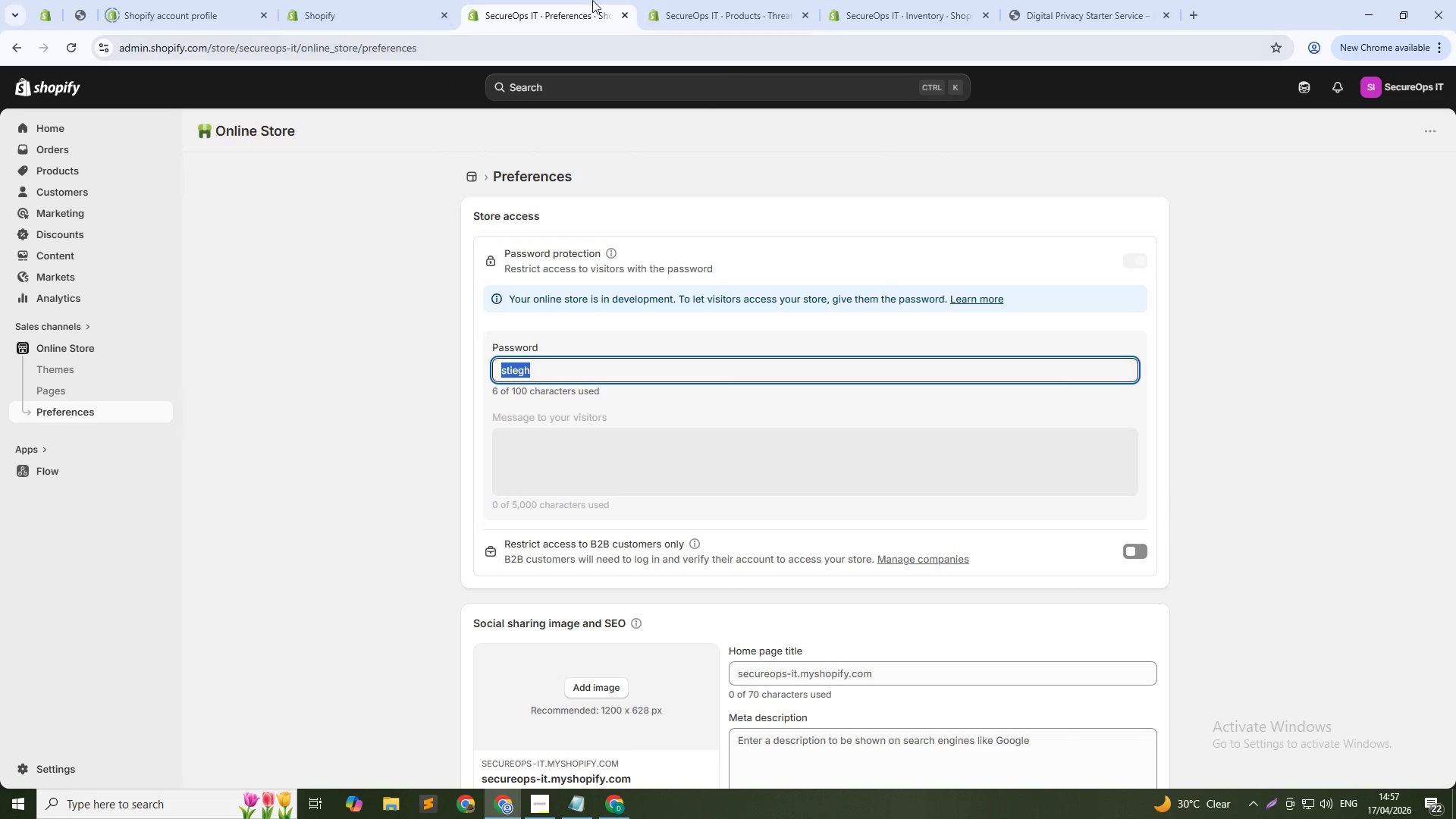 
left_click([679, 2])
 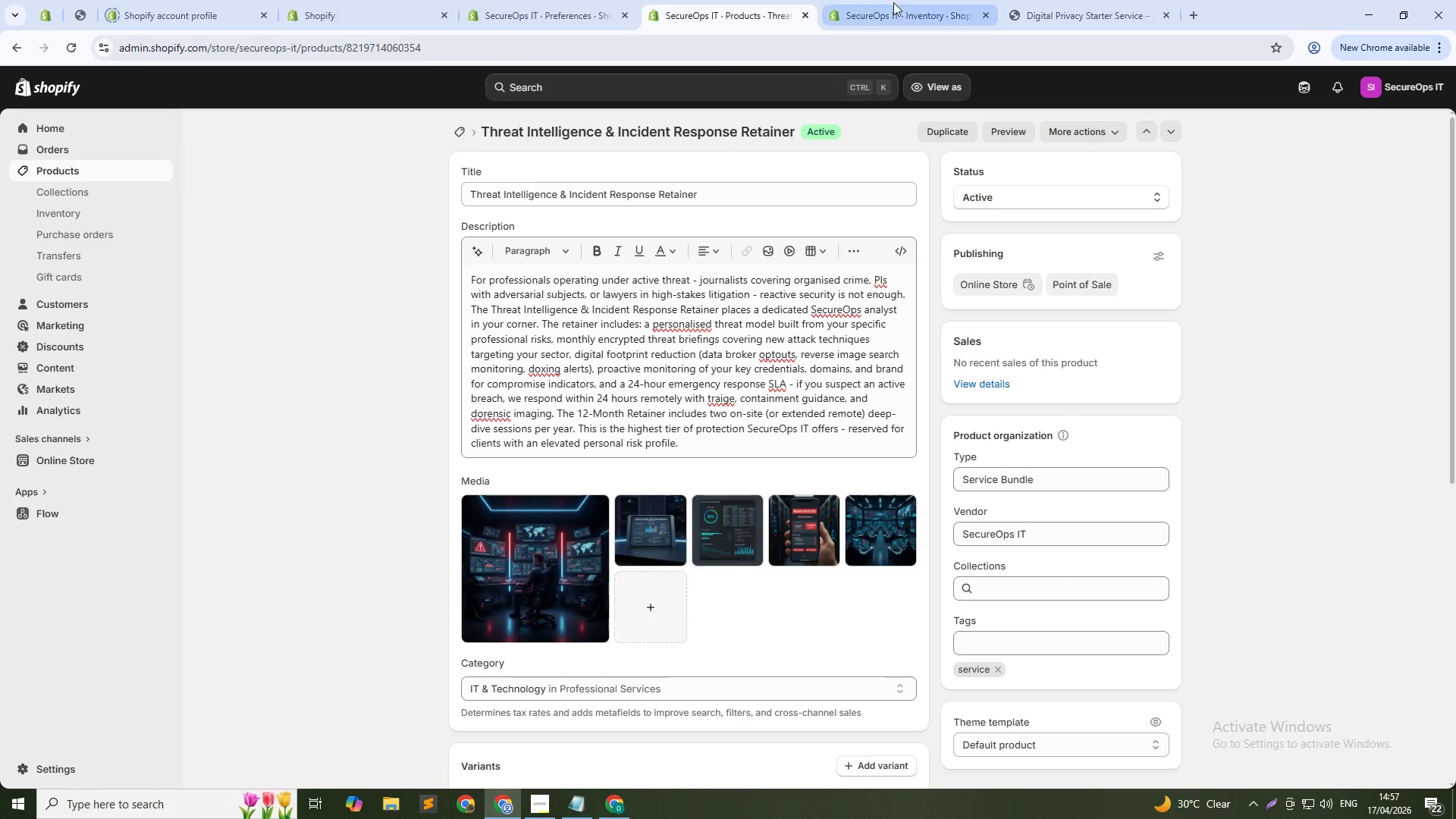 
left_click([923, 2])
 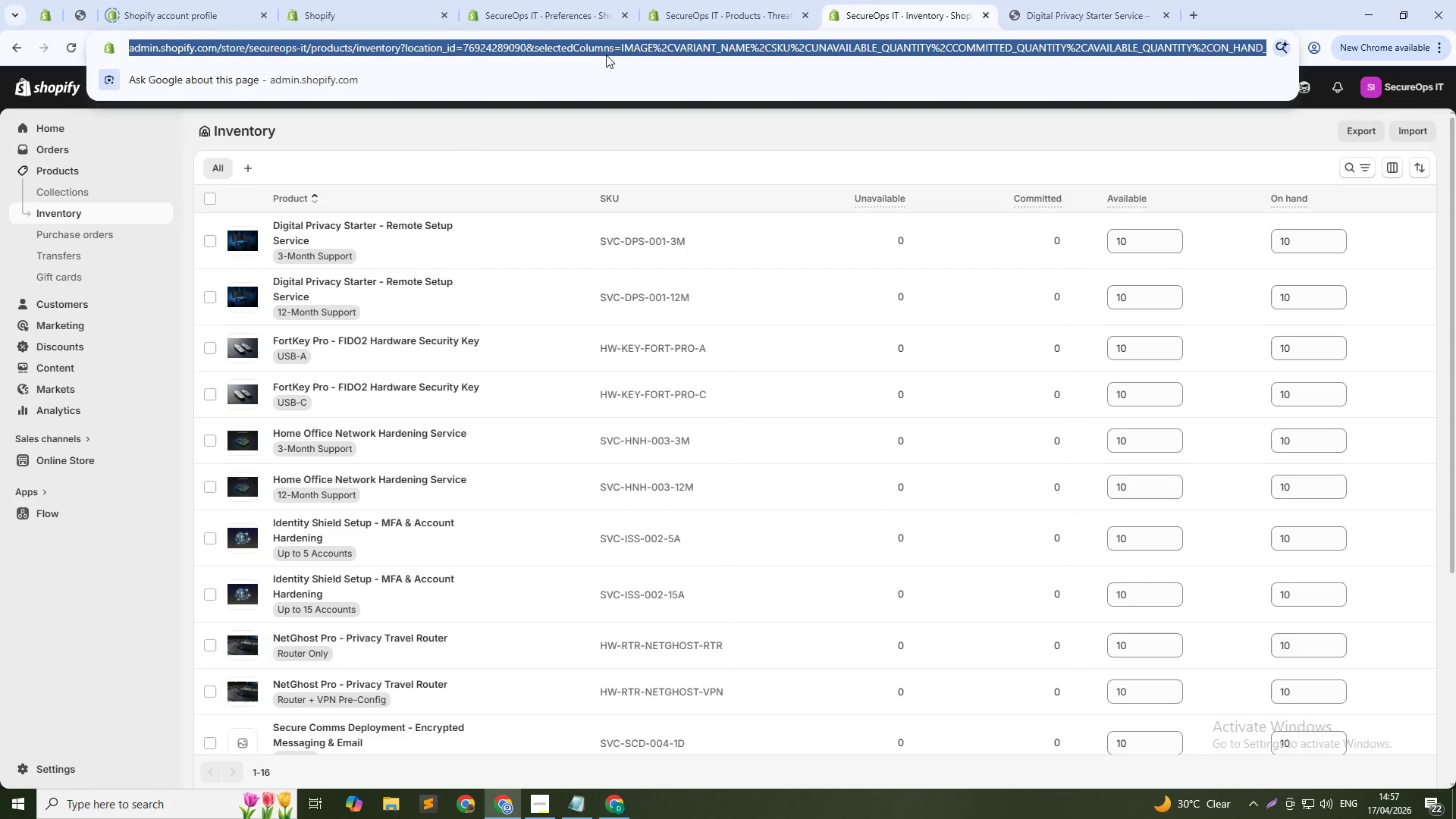 
key(NumpadEnter)
 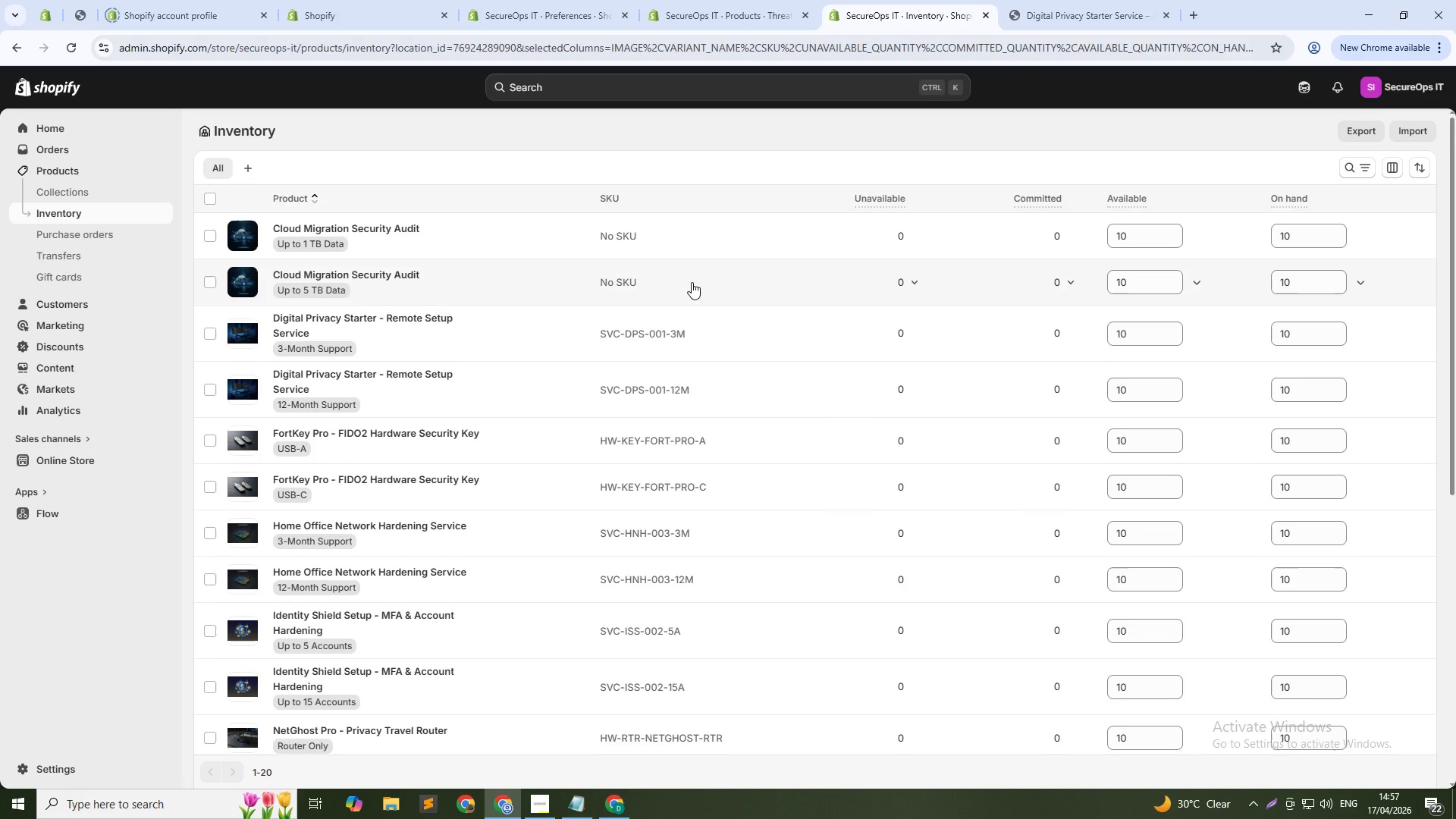 
wait(19.36)
 